 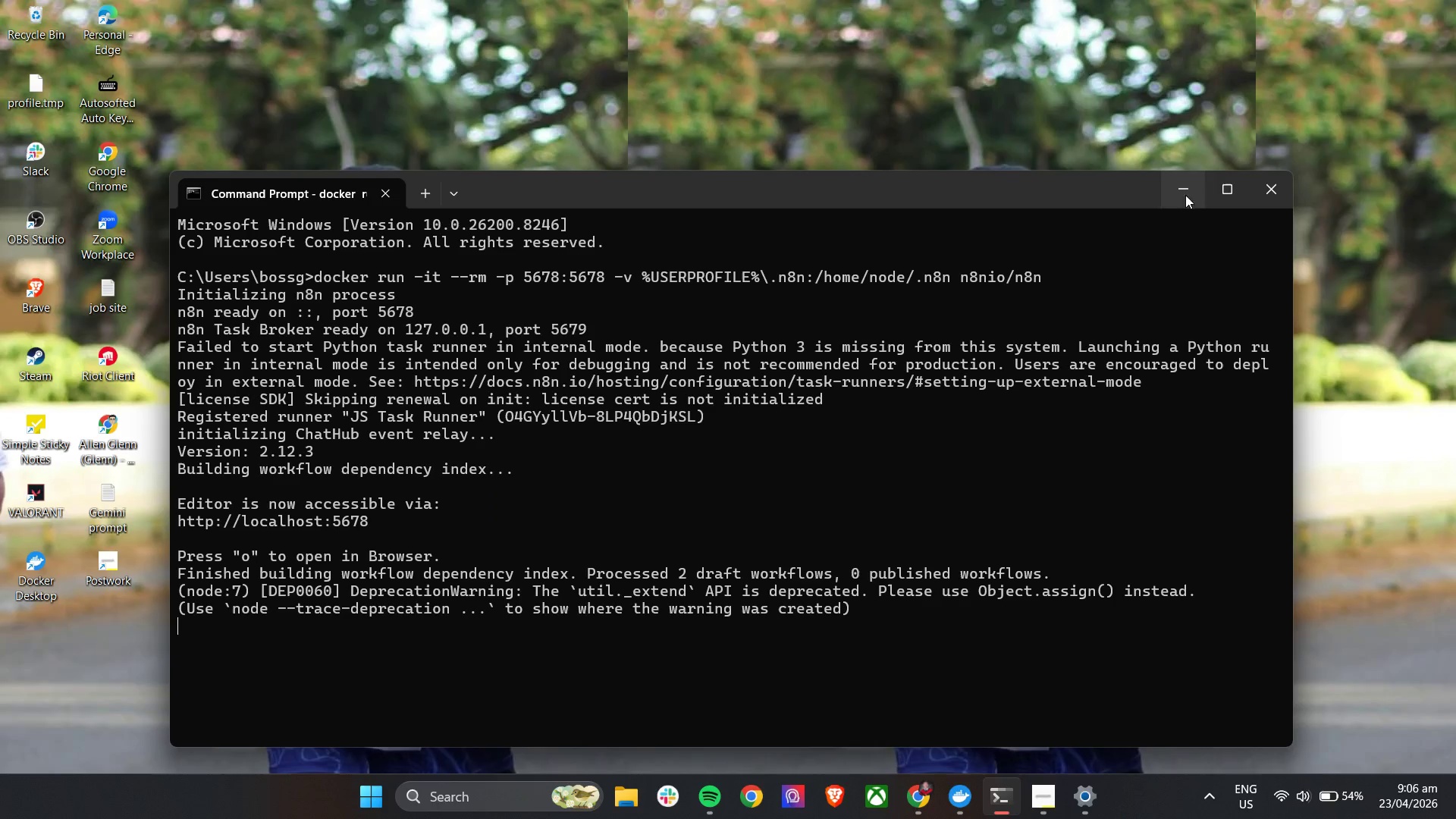 
left_click([912, 801])
 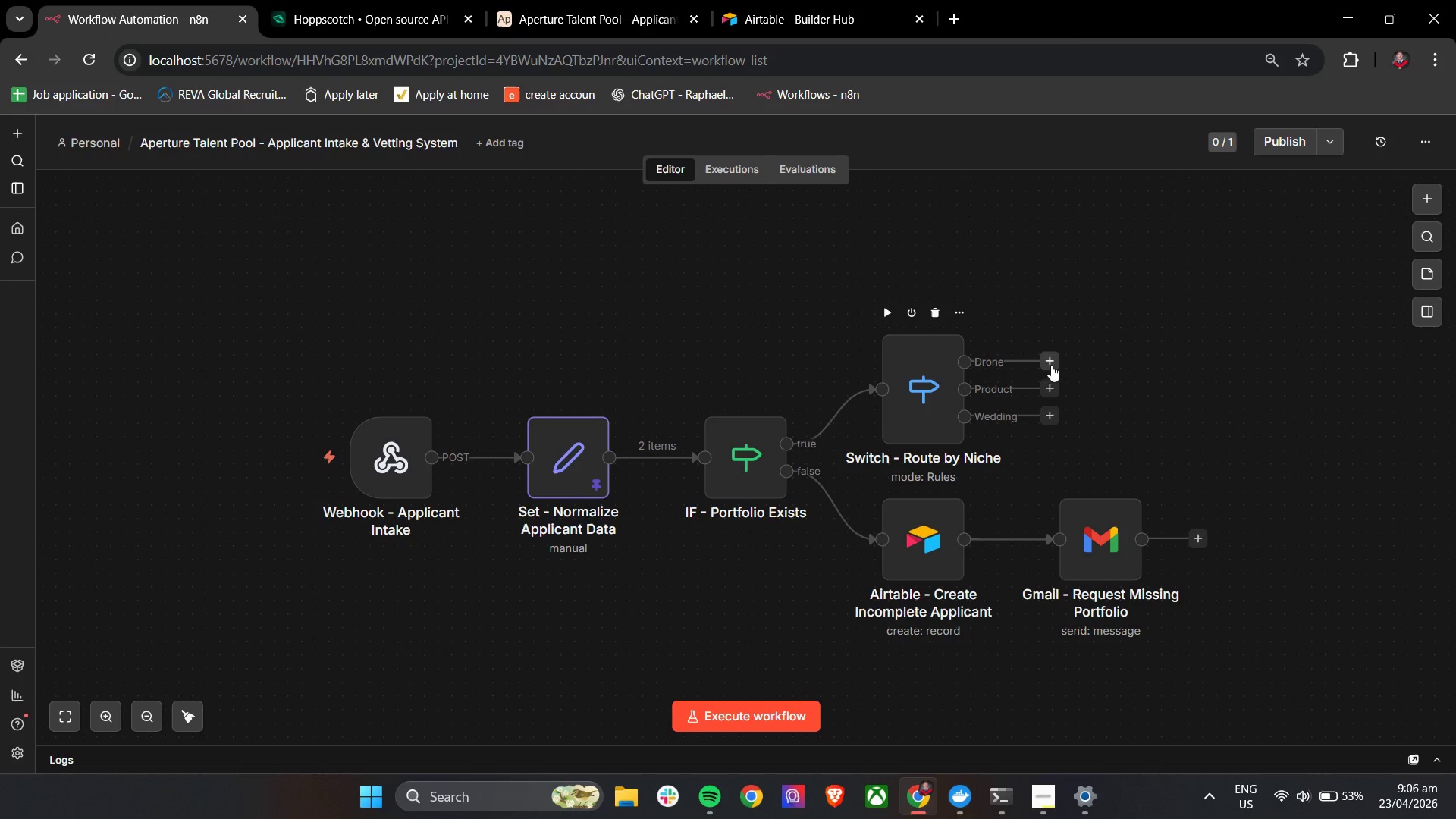 
wait(5.56)
 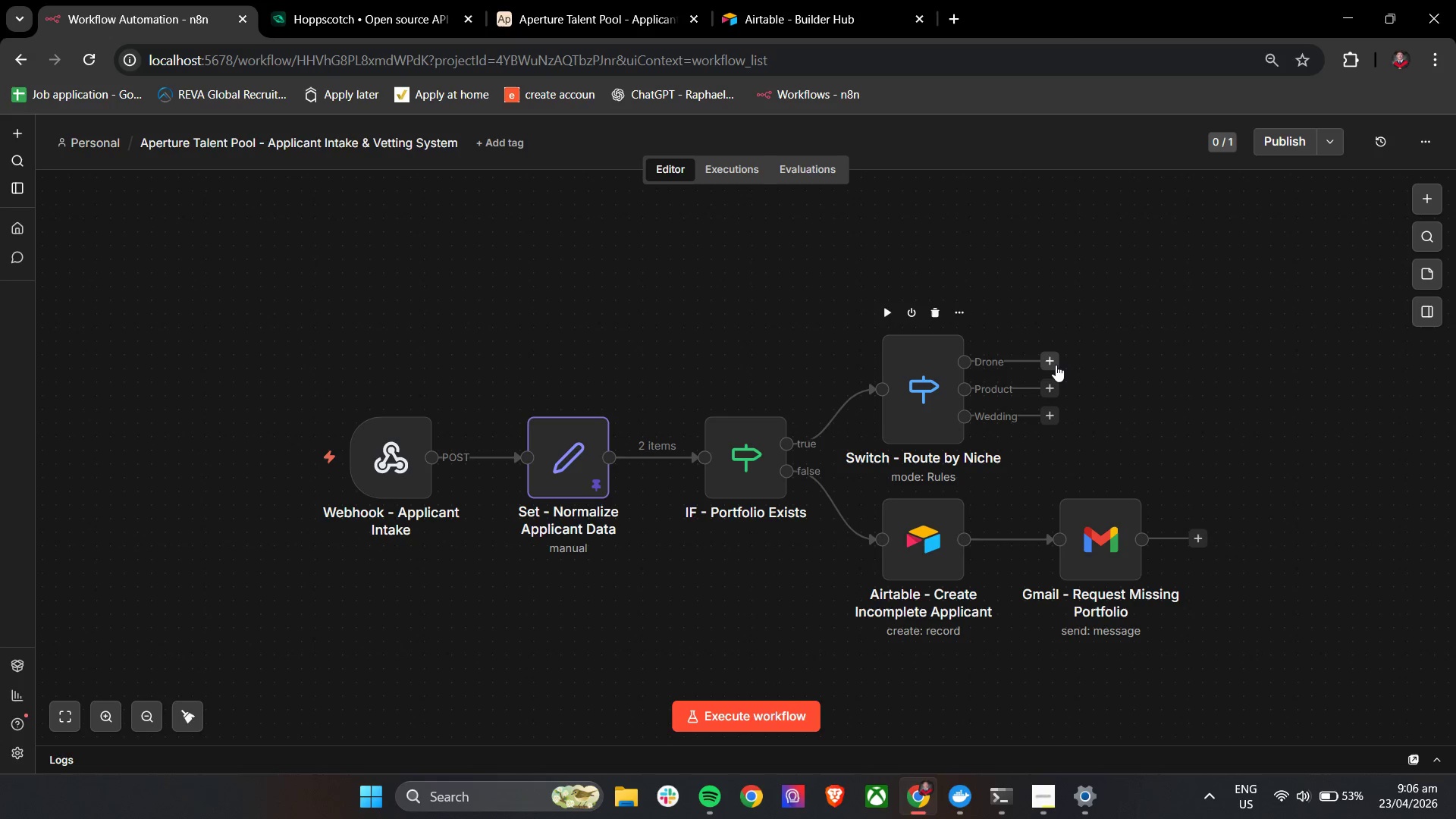 
left_click([711, 404])
 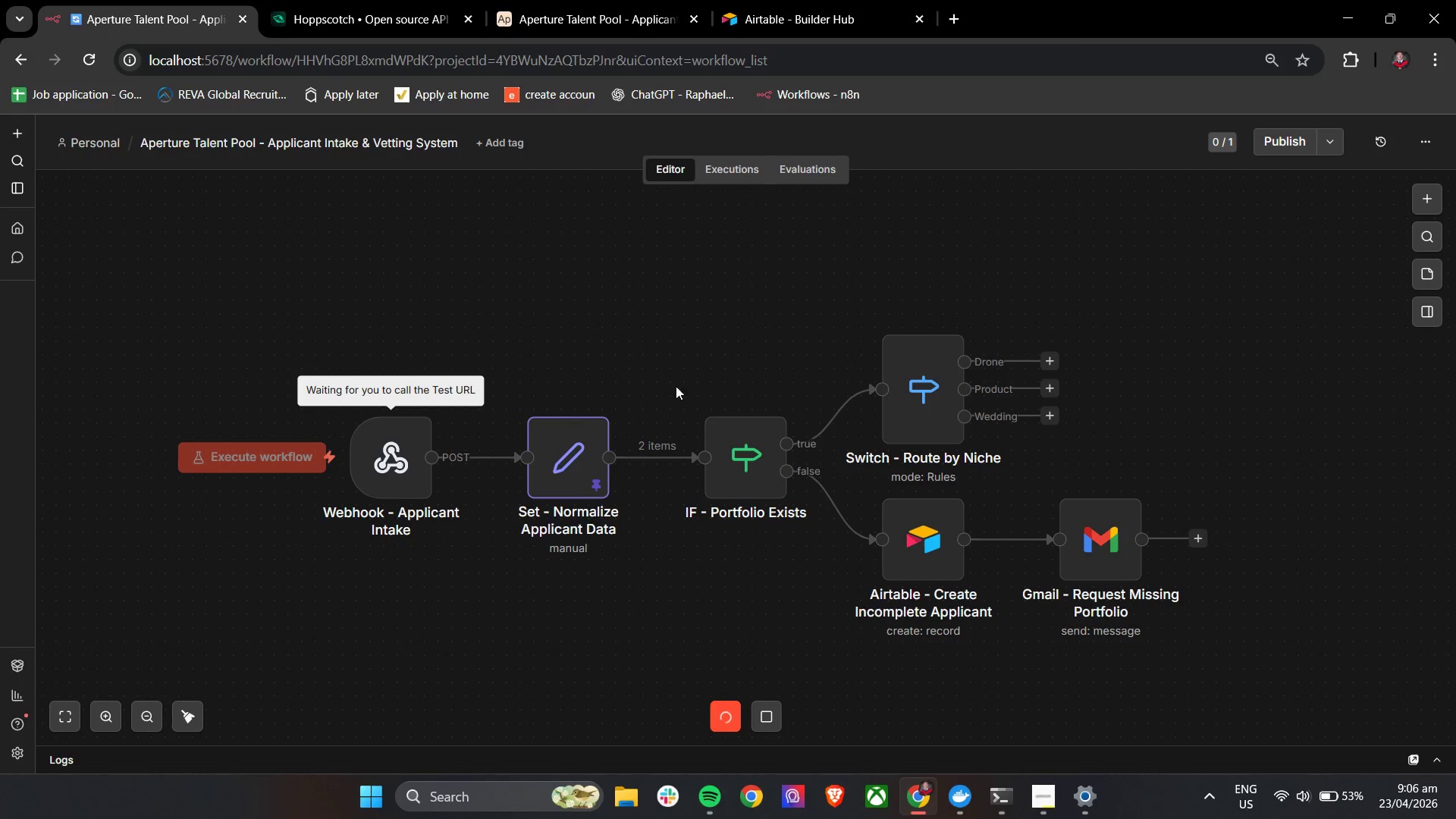 
double_click([552, 439])
 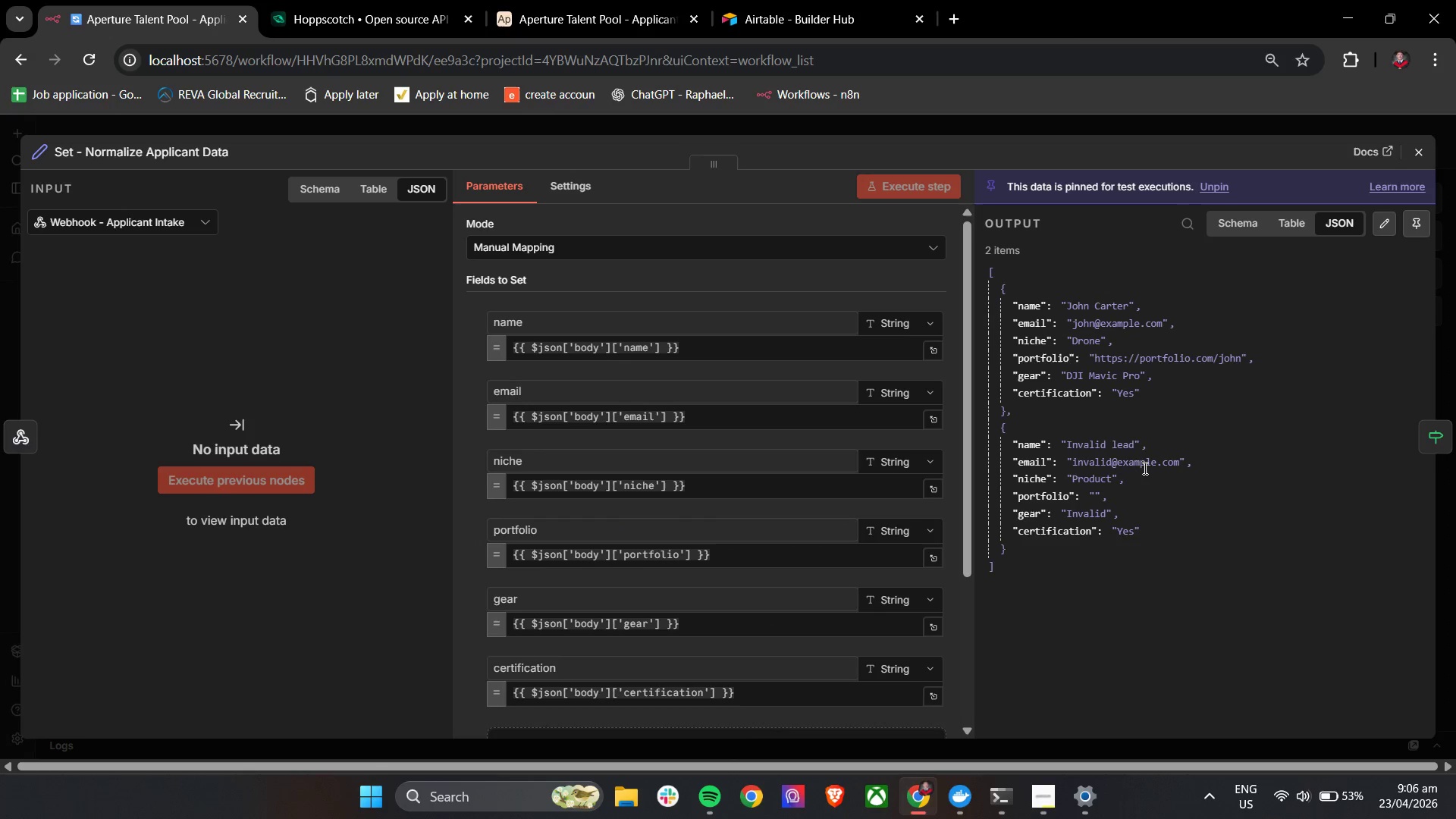 
left_click([1418, 145])
 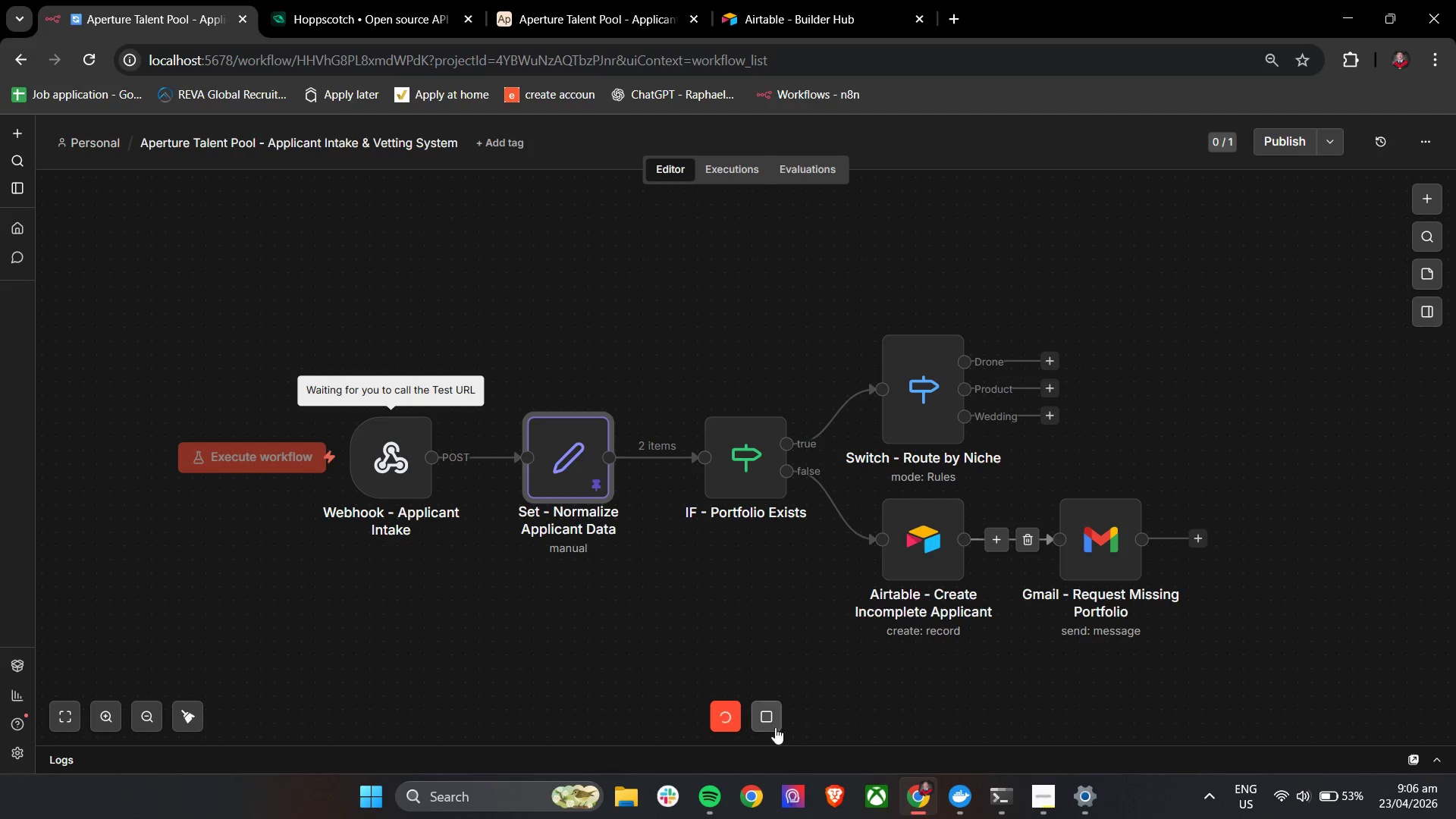 
left_click([774, 725])
 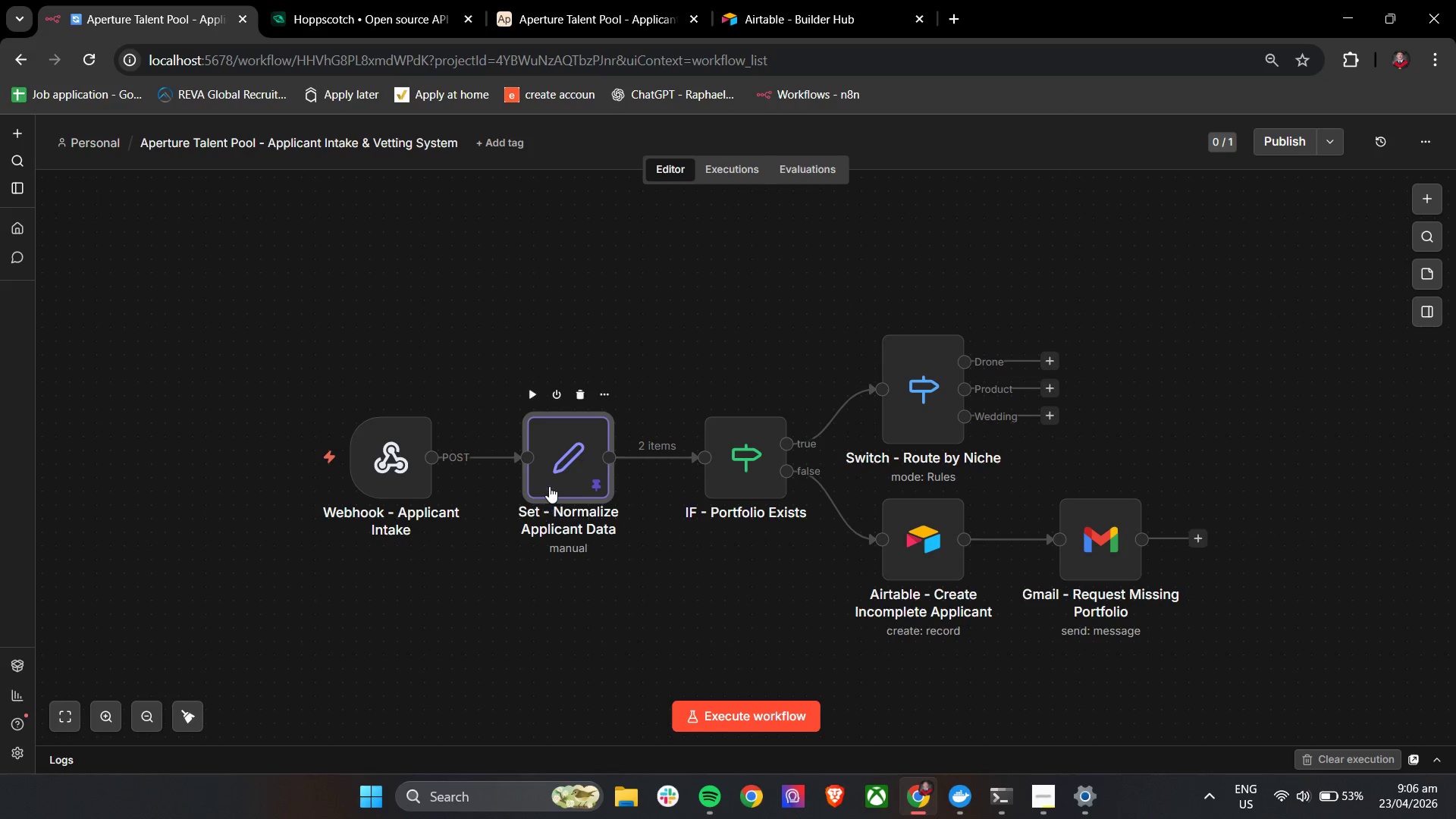 
double_click([549, 486])
 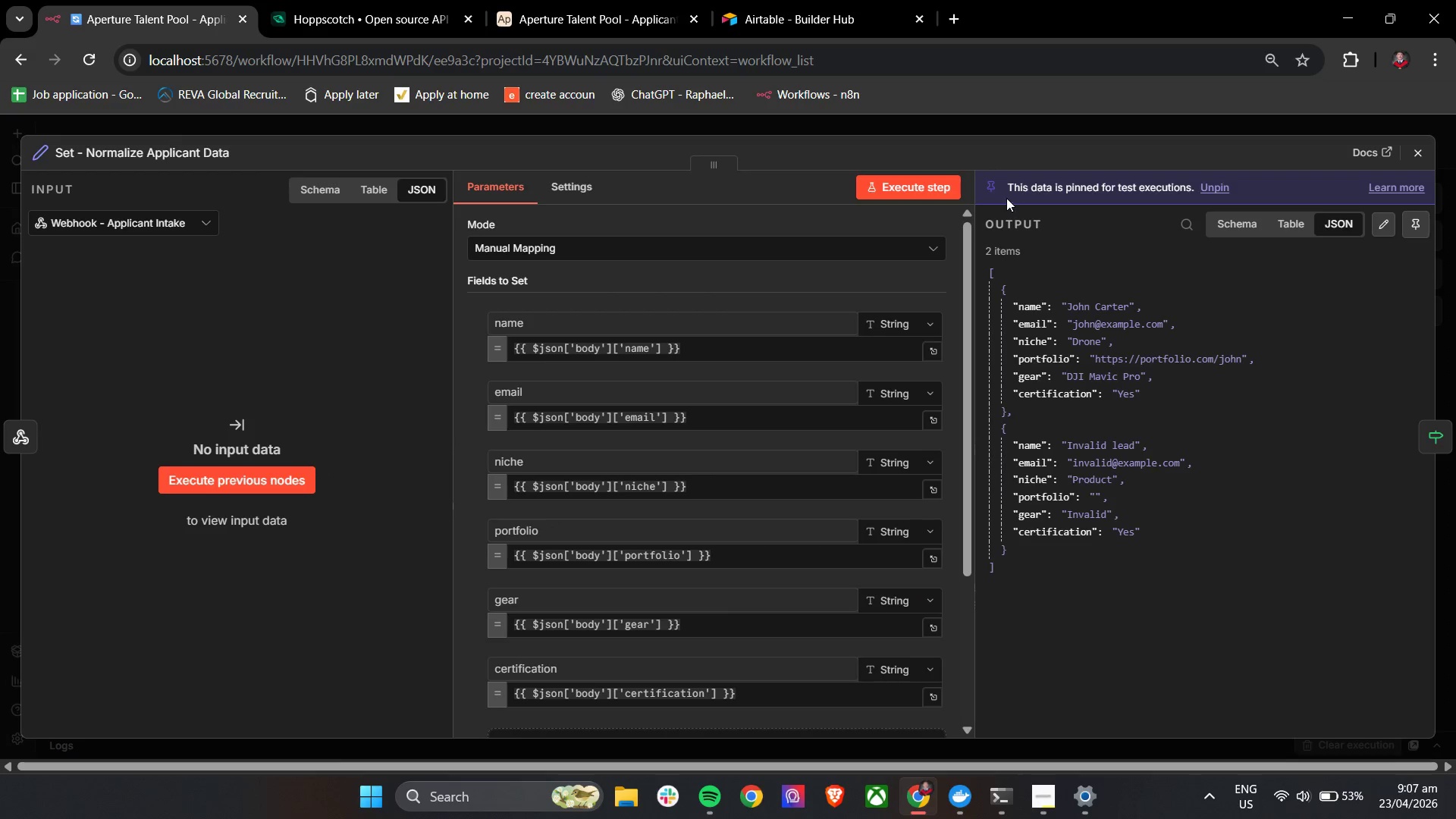 
left_click([949, 190])
 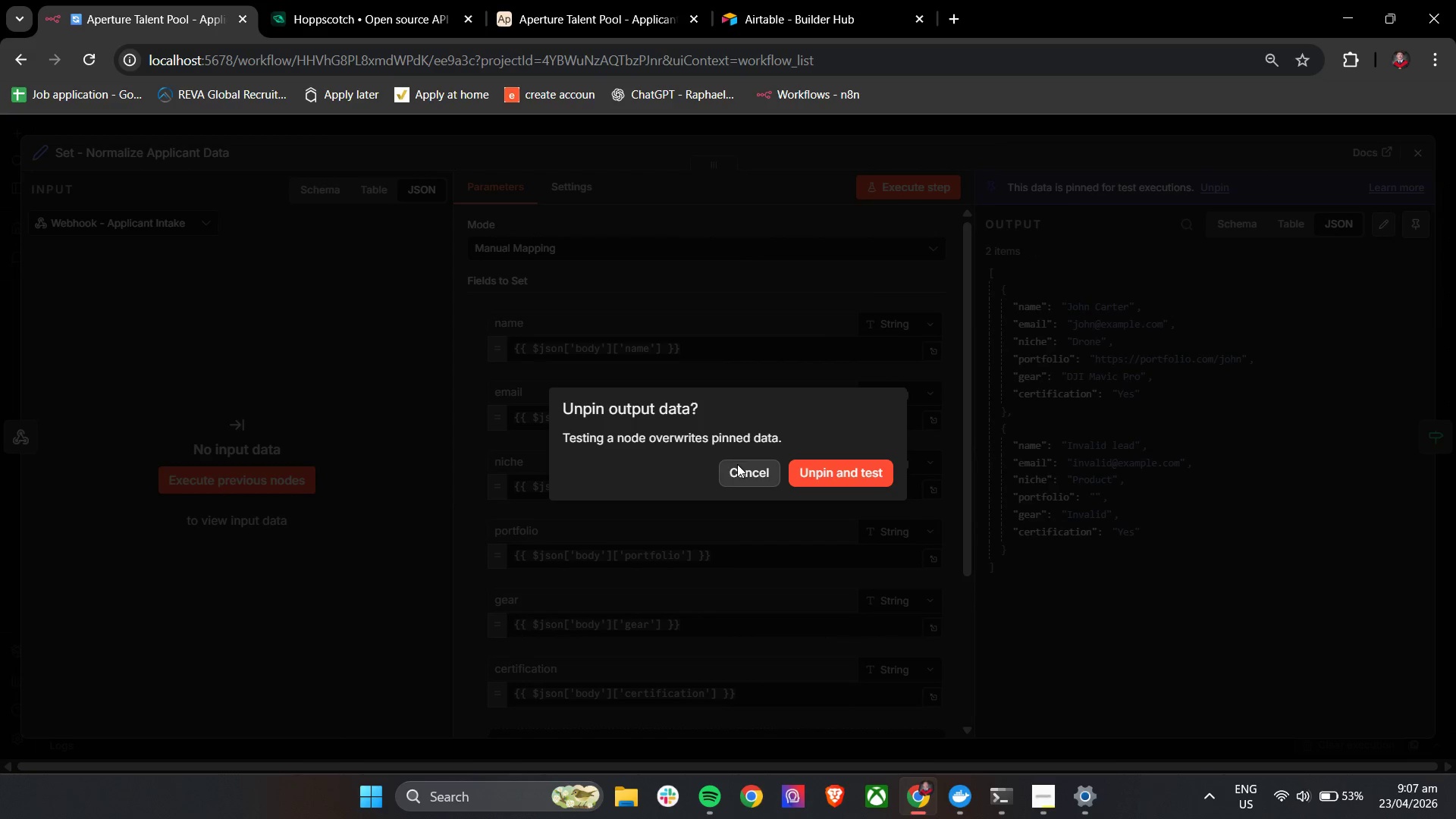 
wait(6.94)
 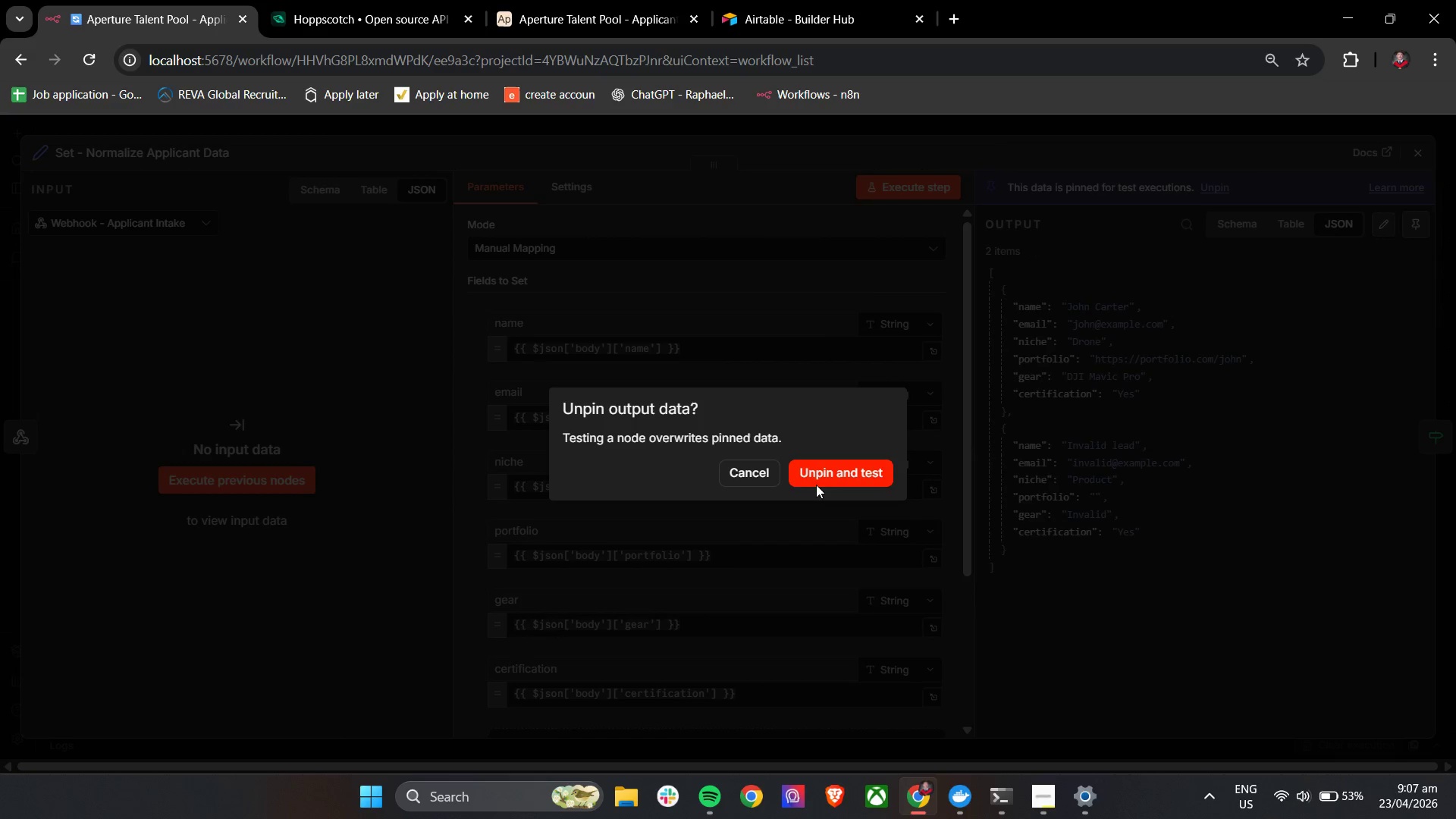 
left_click([745, 475])
 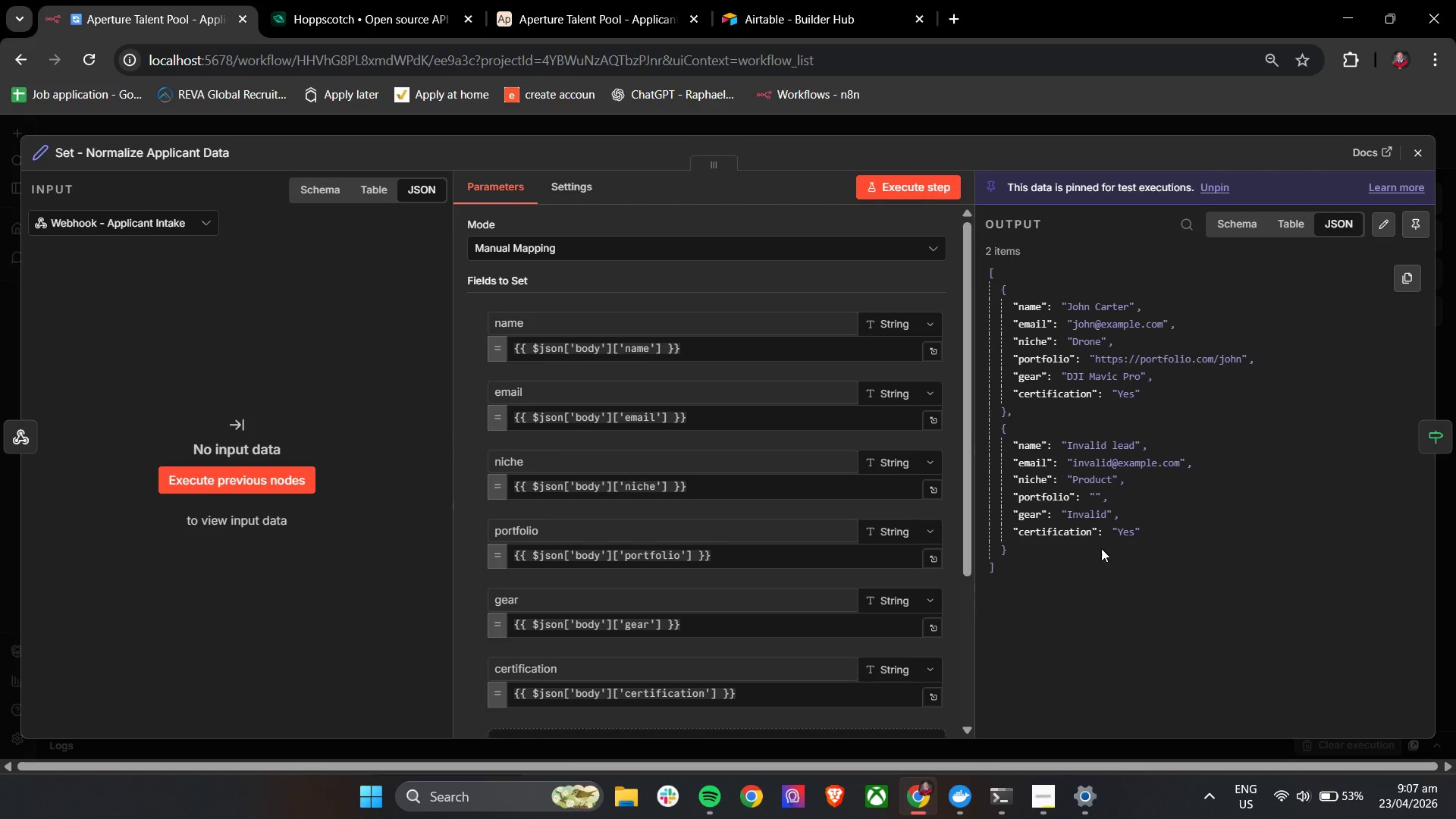 
left_click_drag(start_coordinate=[1007, 570], to_coordinate=[986, 278])
 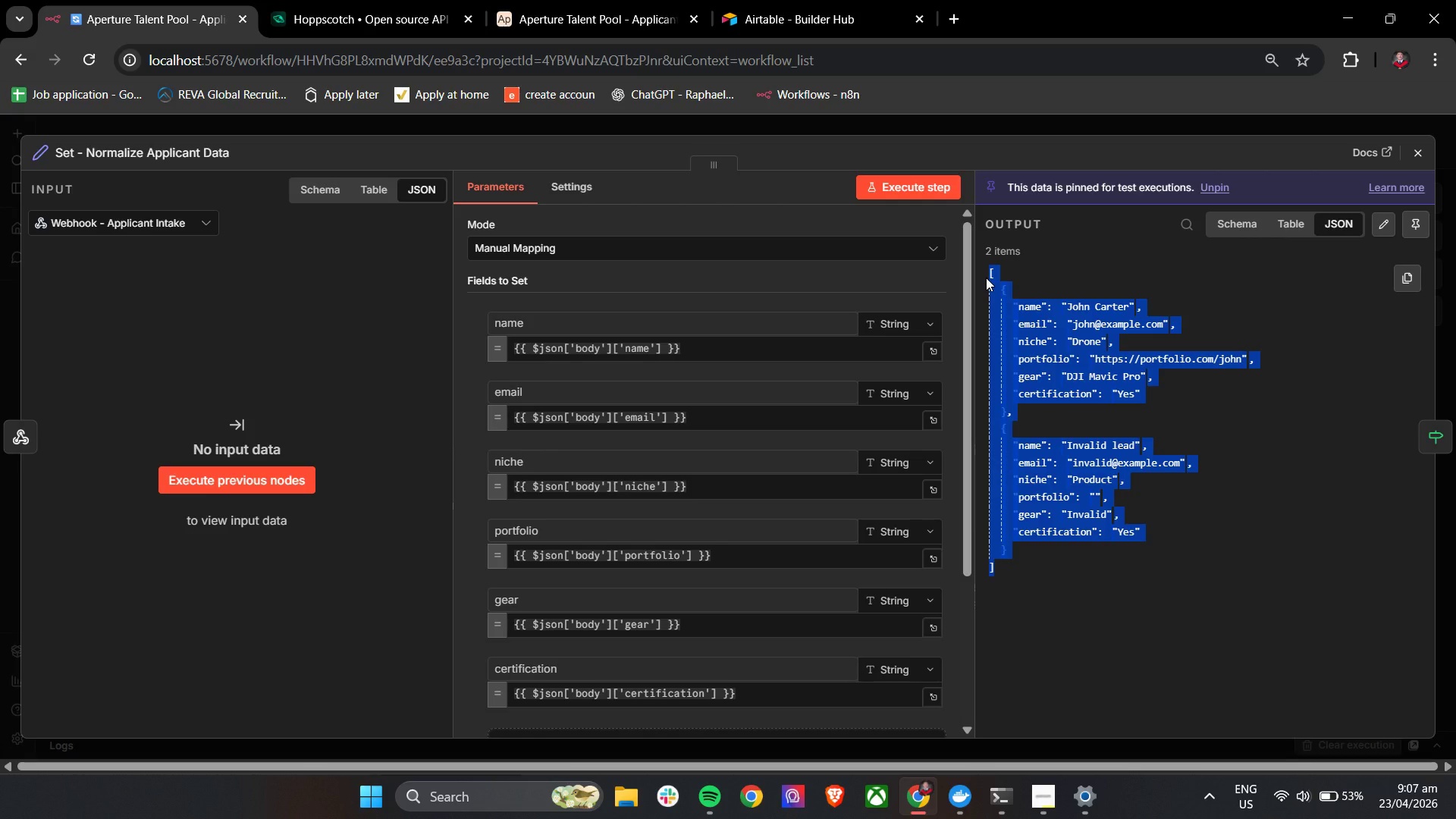 
key(Control+C)
 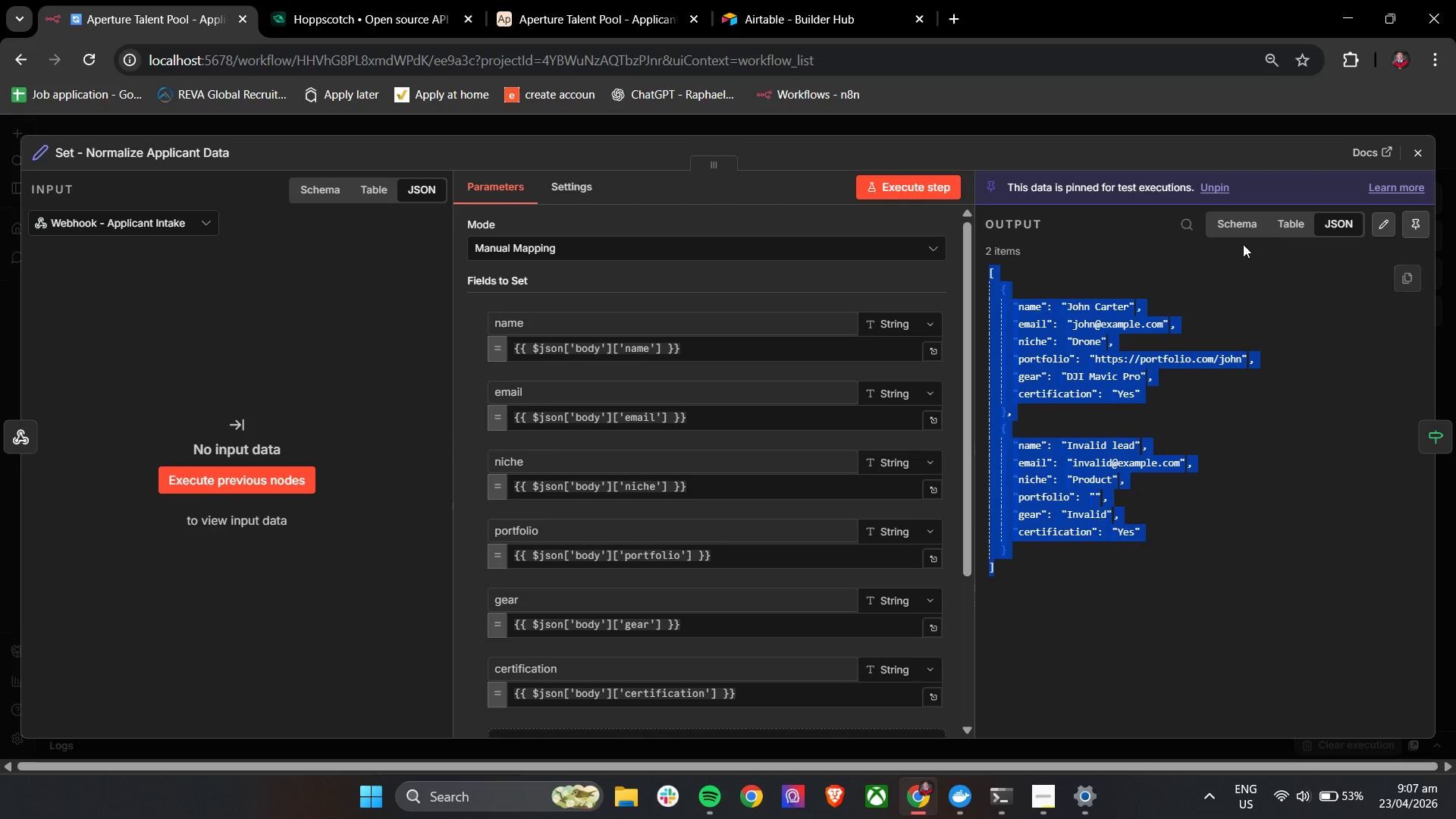 
key(Control+C)
 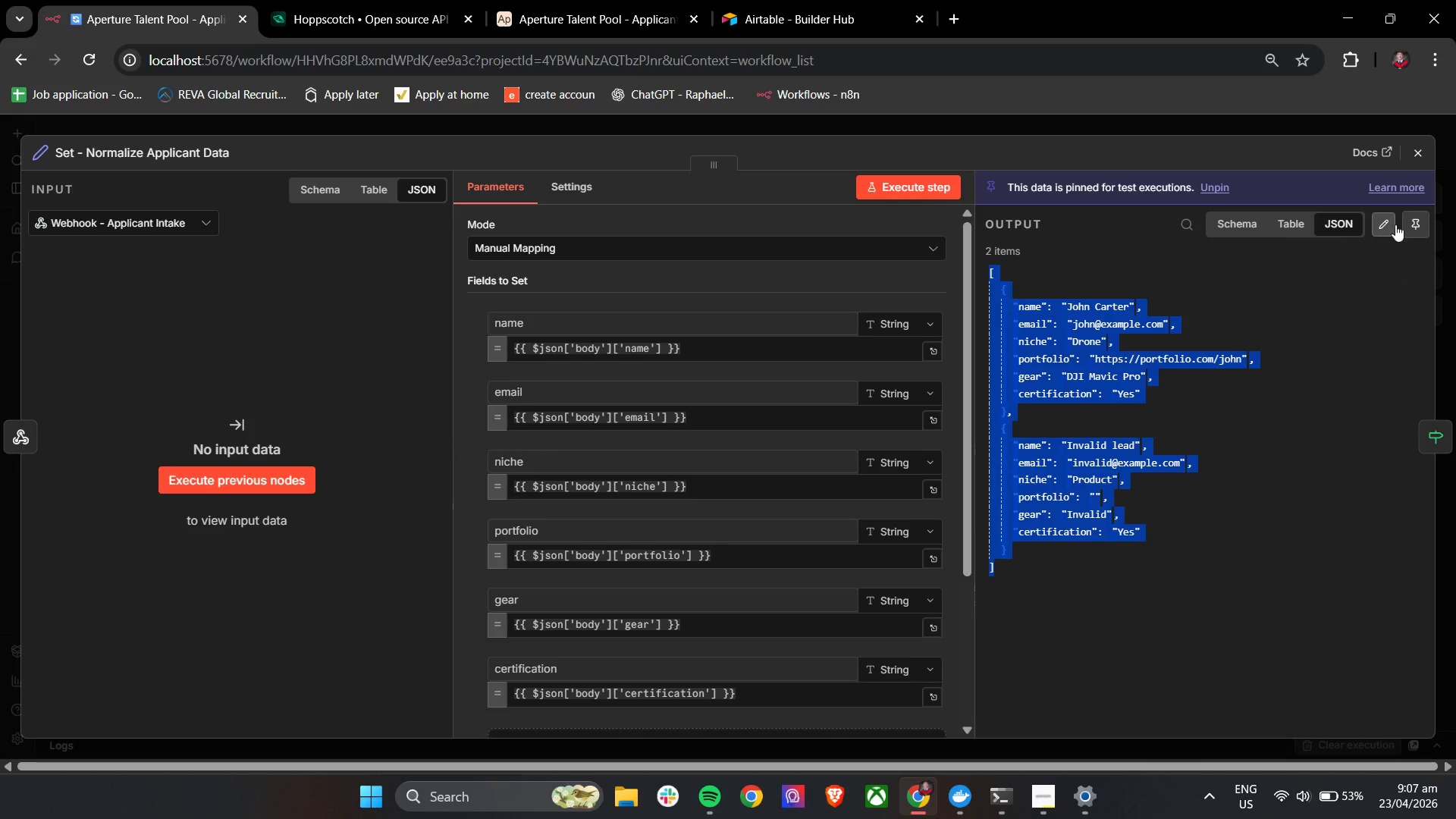 
key(Control+C)
 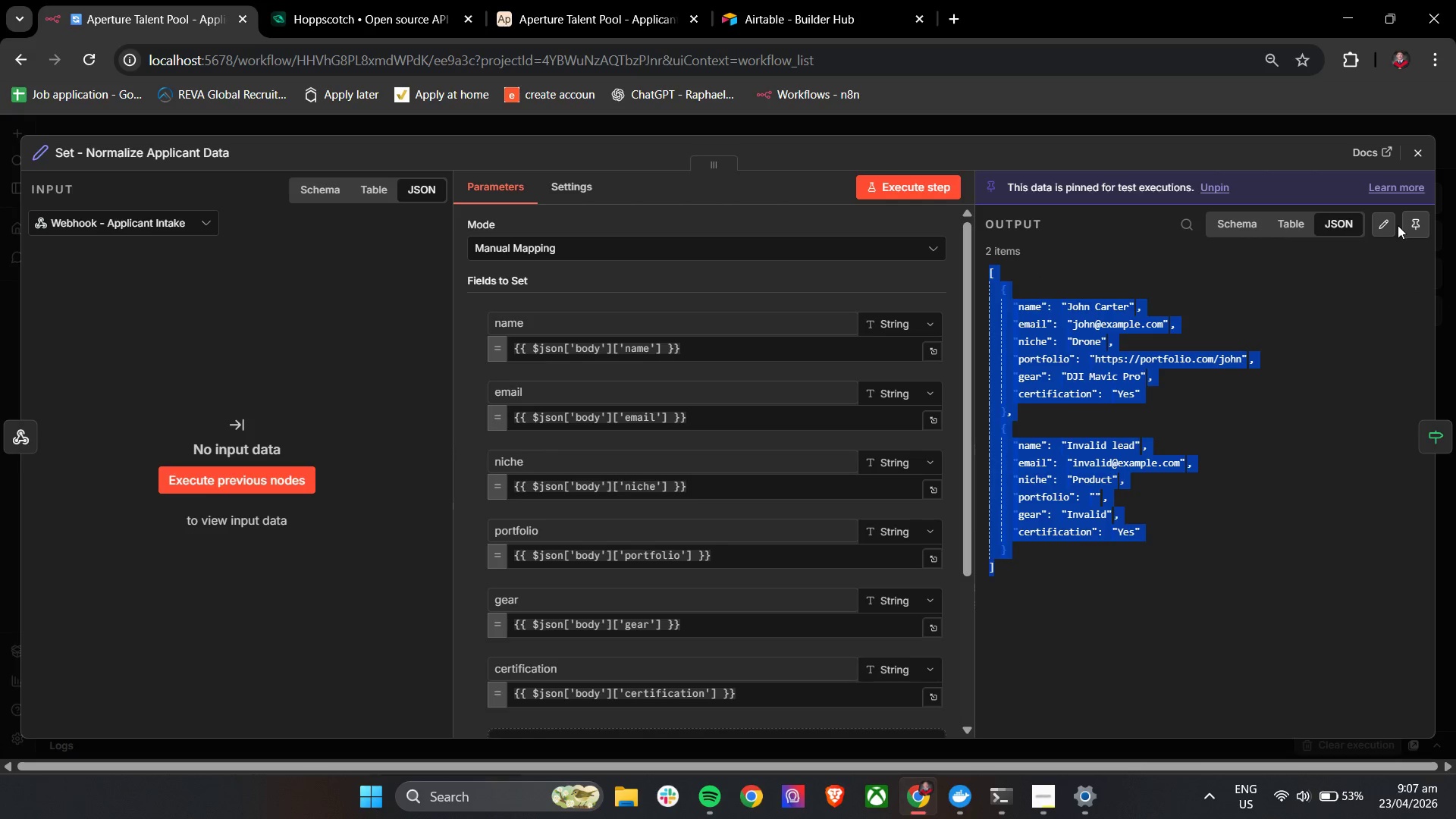 
key(Control+C)
 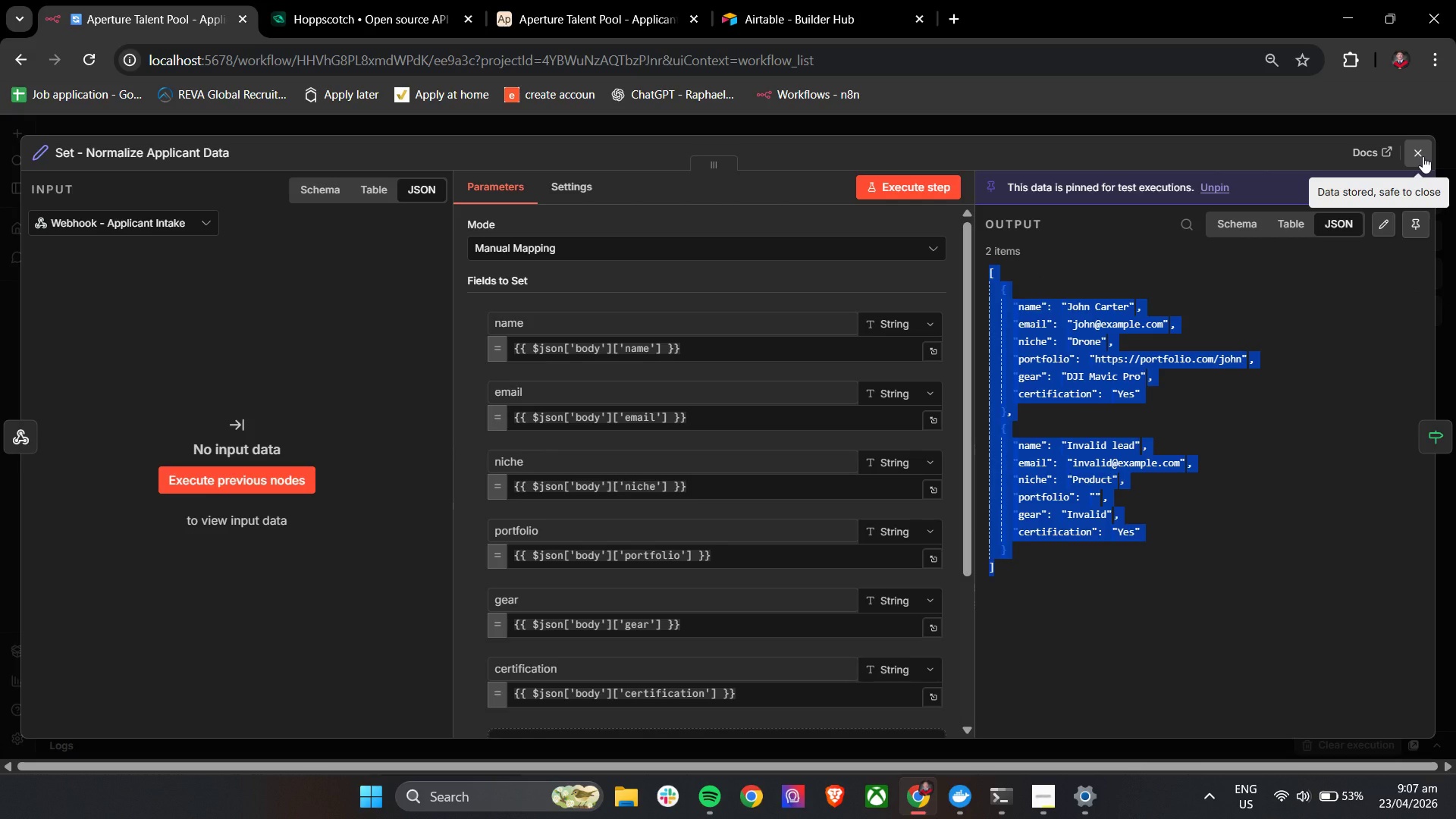 
left_click([1423, 156])
 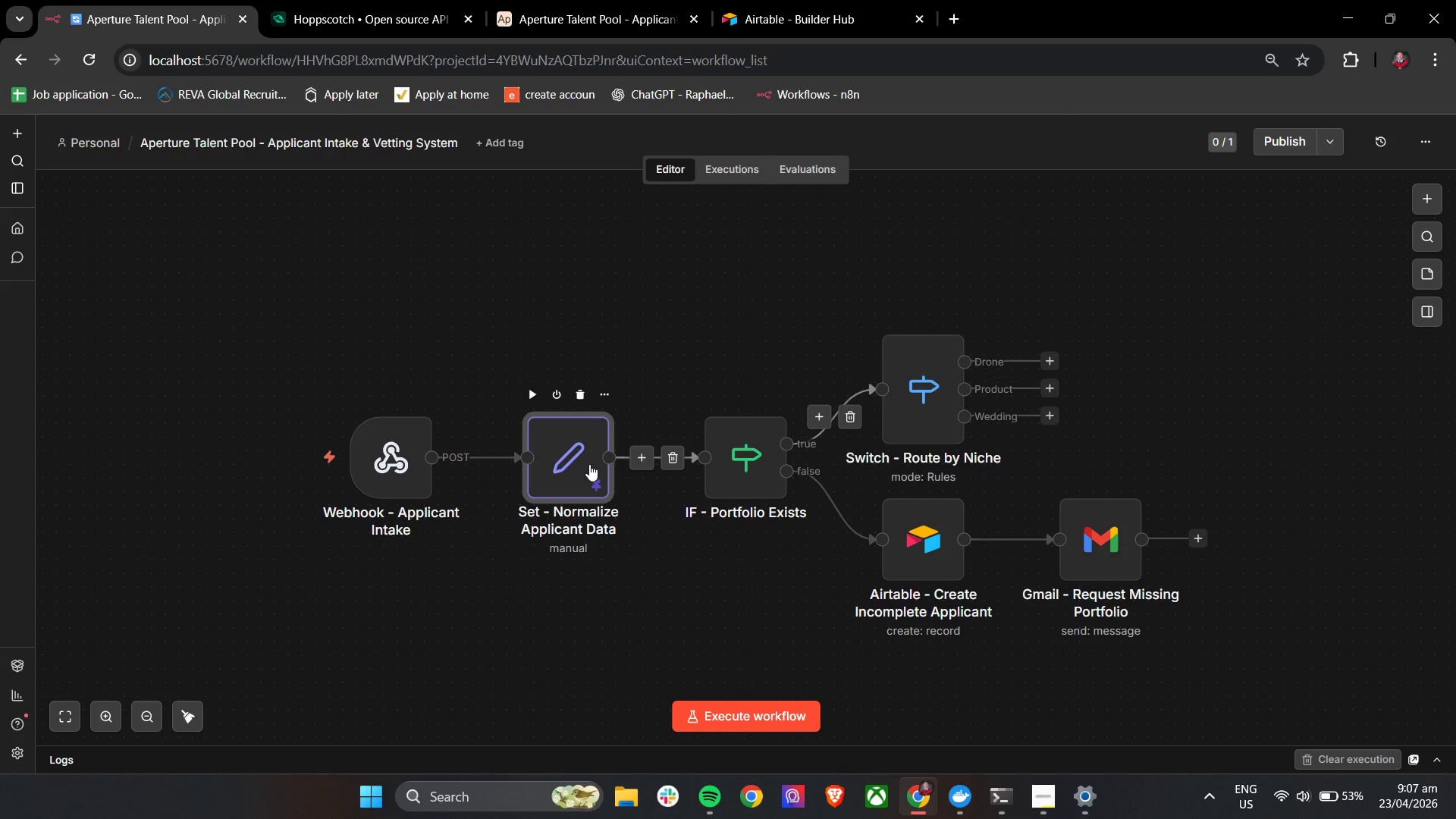 
left_click([715, 403])
 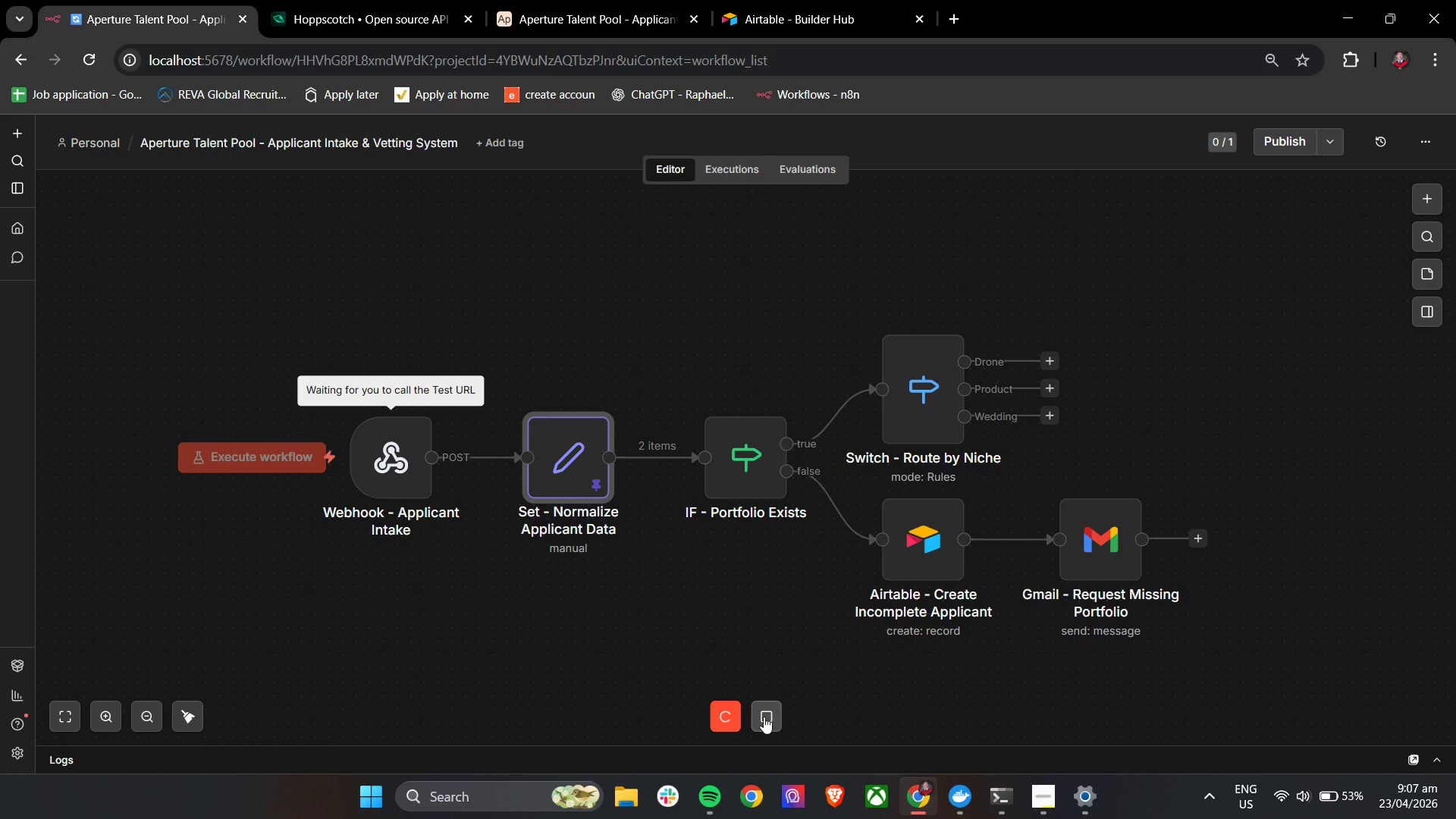 
left_click([763, 719])
 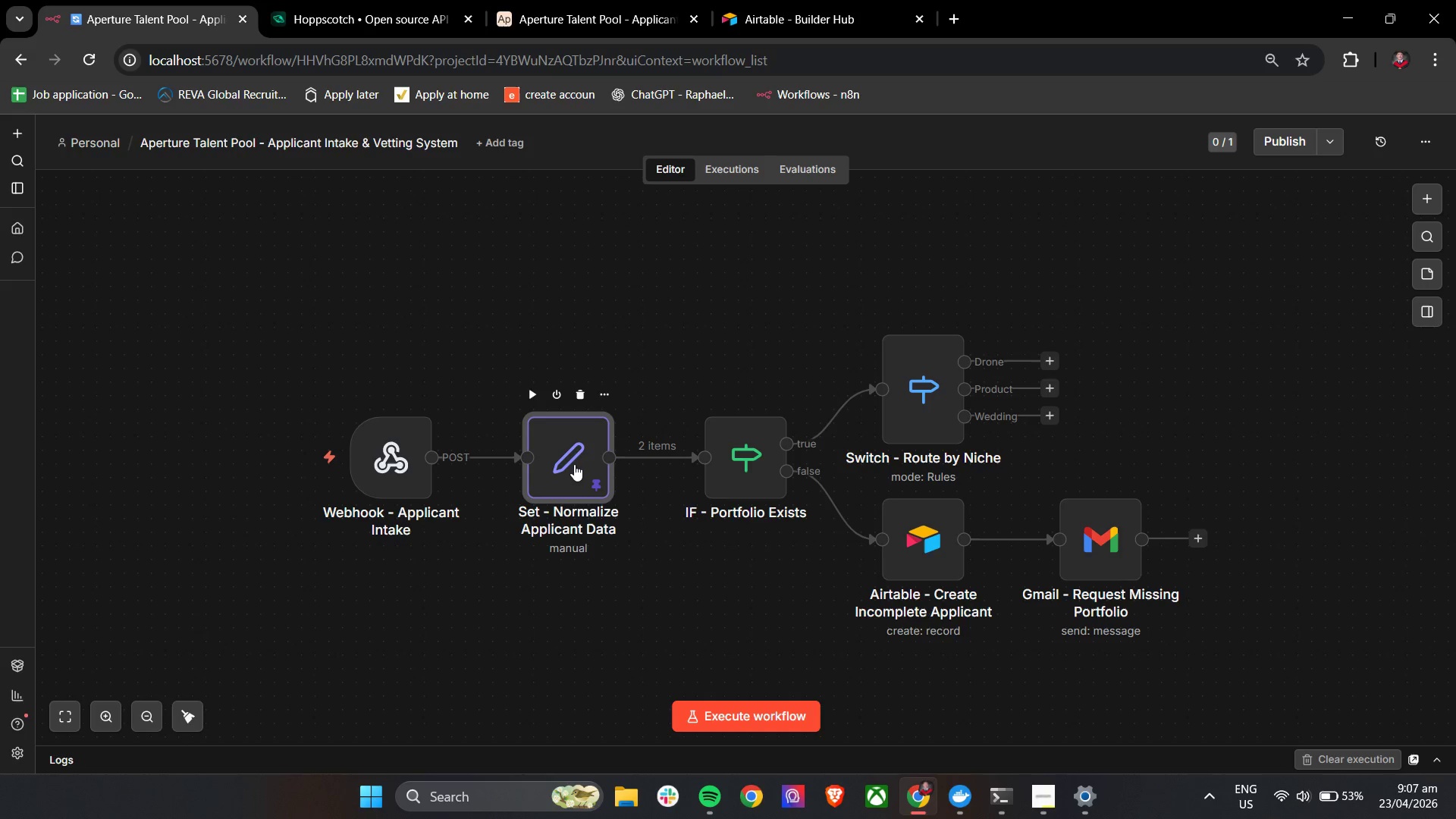 
double_click([574, 464])
 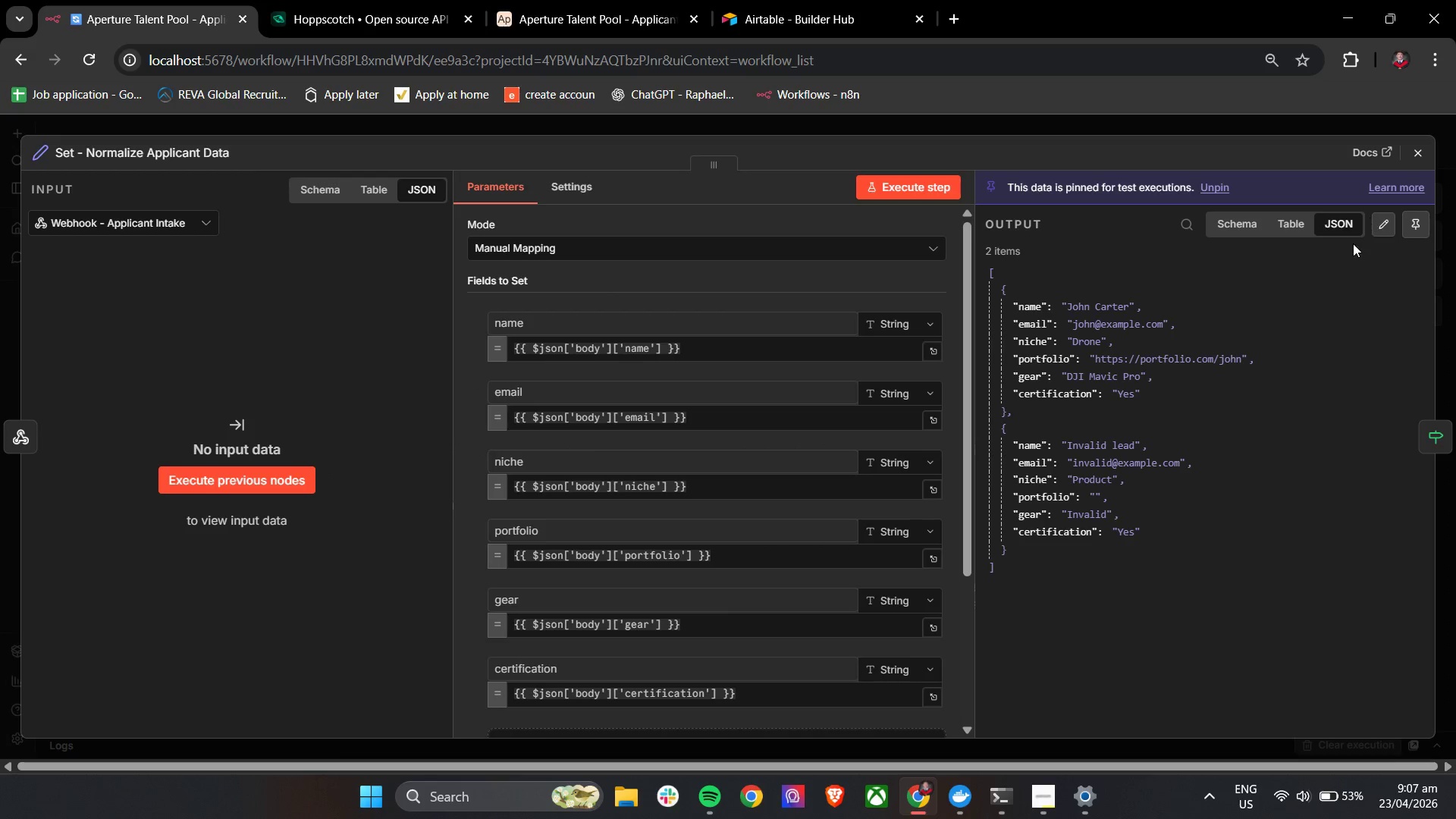 
left_click_drag(start_coordinate=[1008, 570], to_coordinate=[986, 278])
 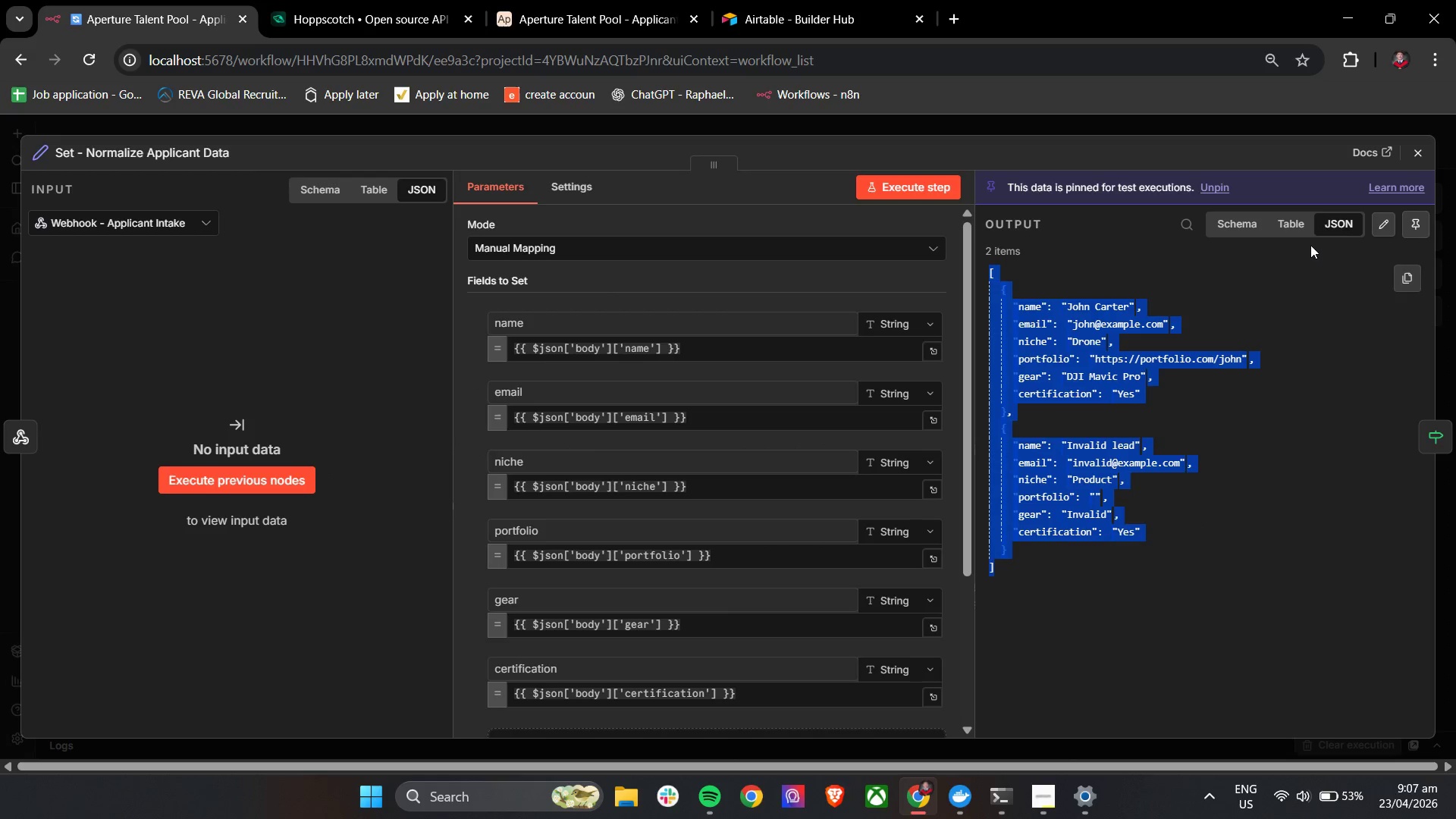 
key(Control+C)
 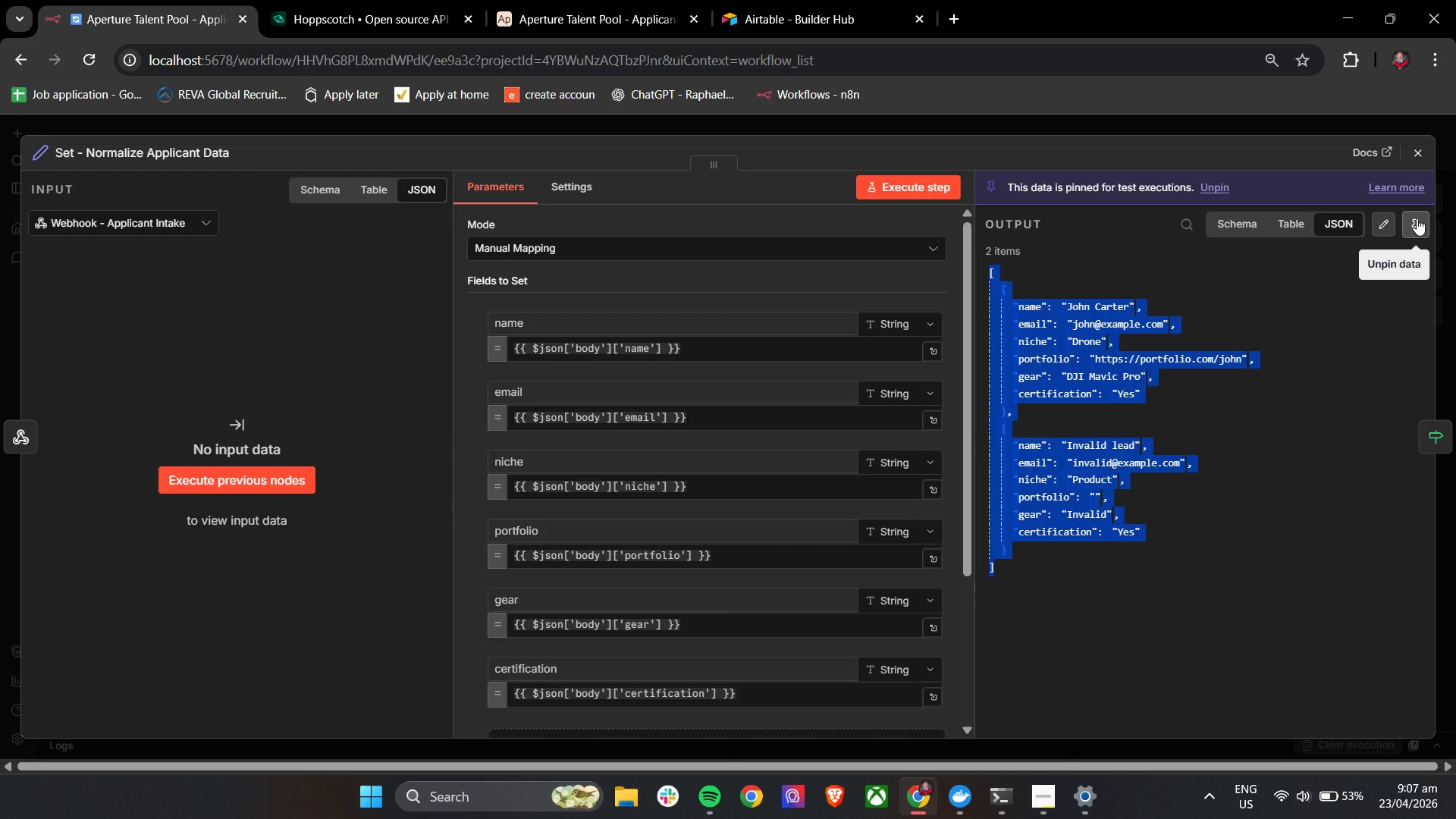 
left_click([1417, 218])
 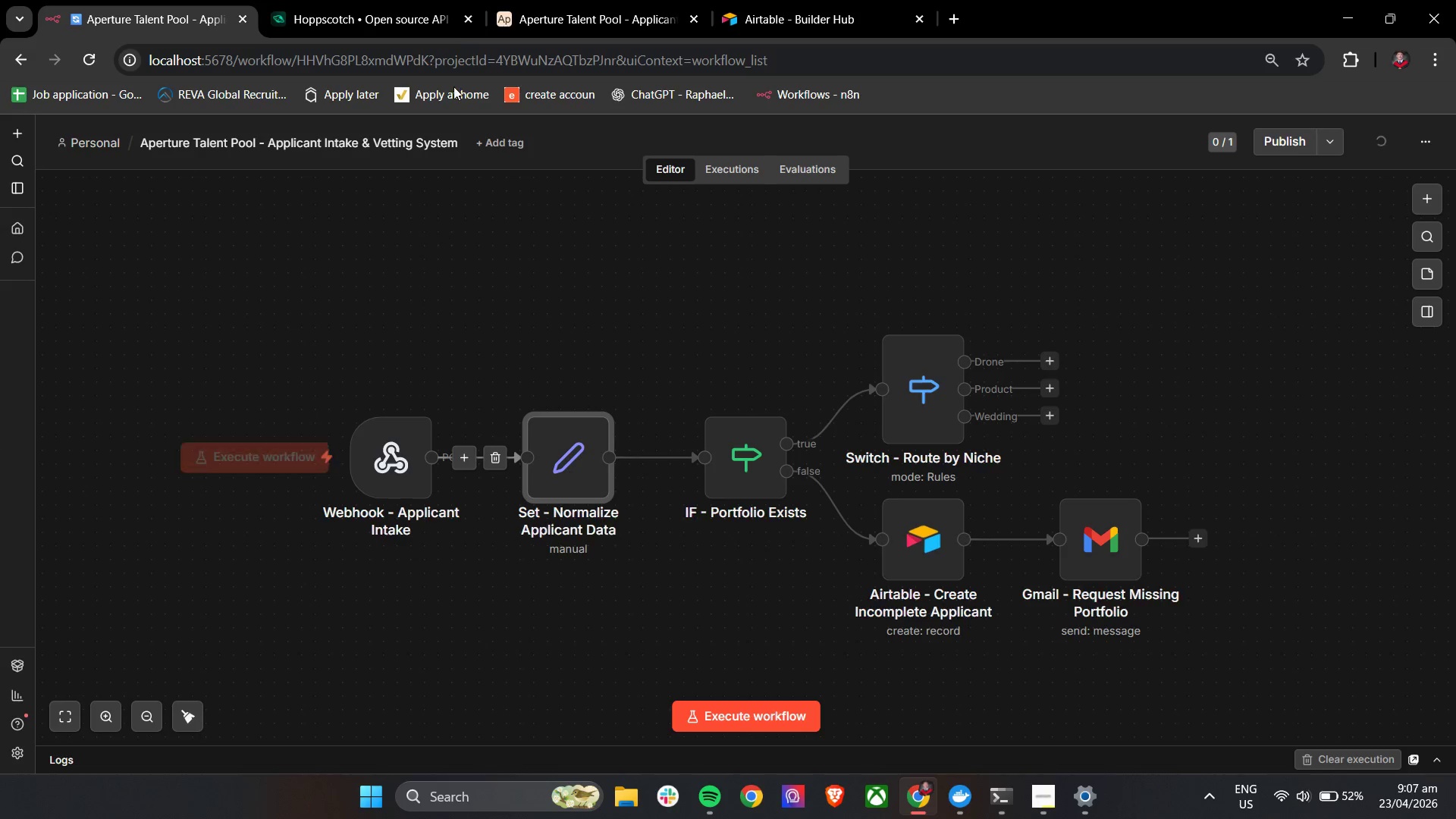 
left_click([388, 0])
 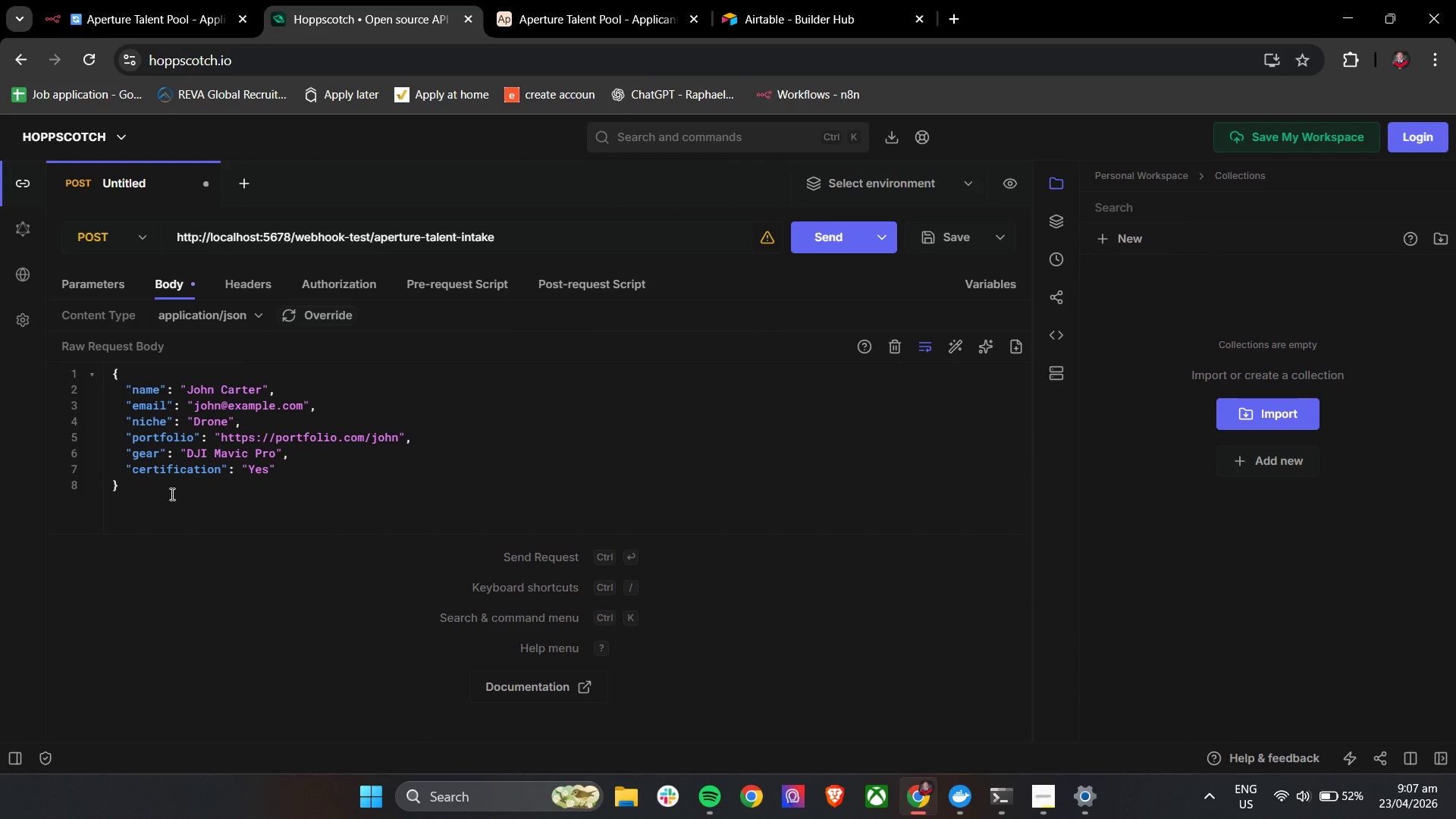 
left_click_drag(start_coordinate=[140, 503], to_coordinate=[106, 374])
 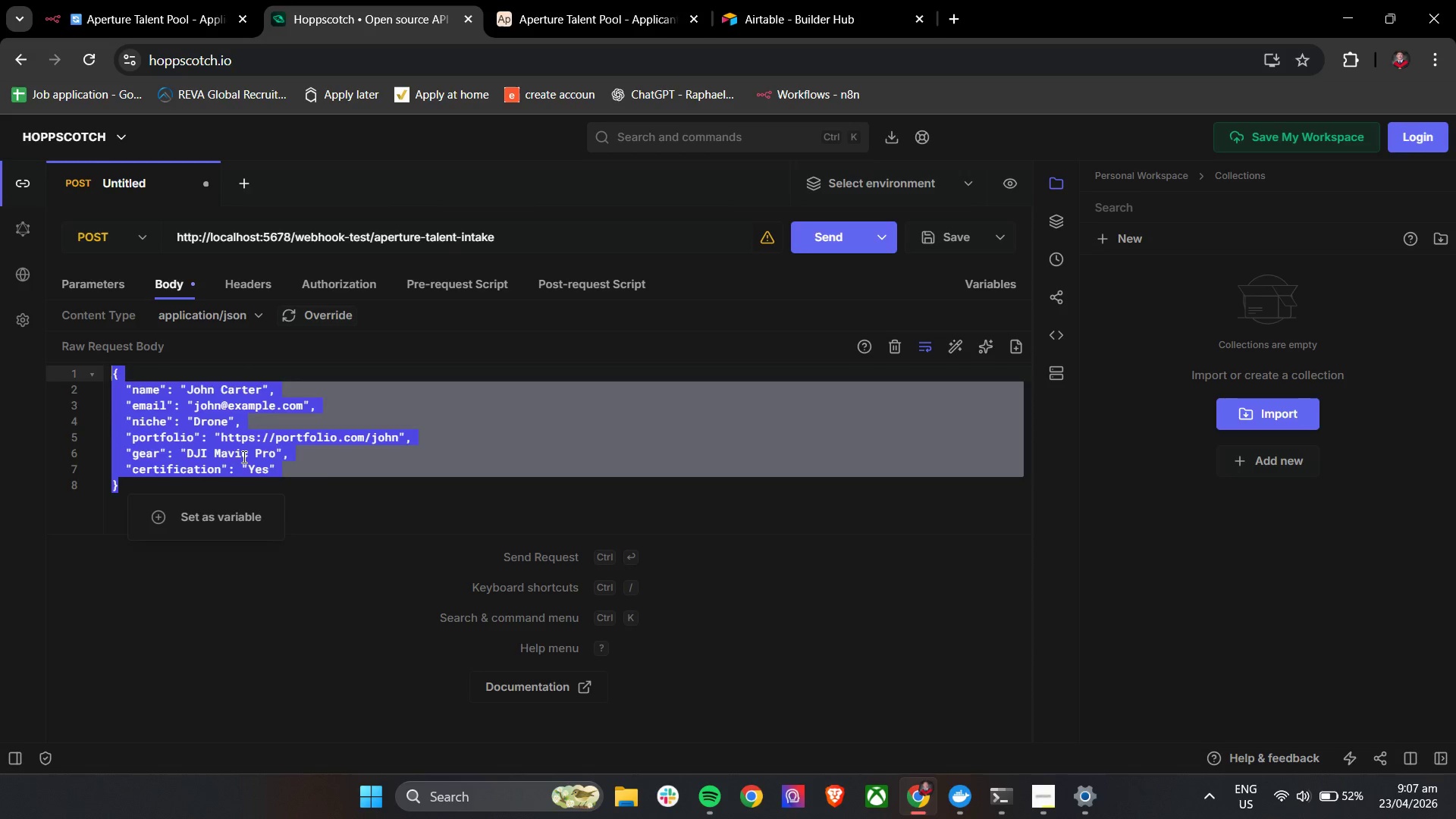 
key(Control+V)
 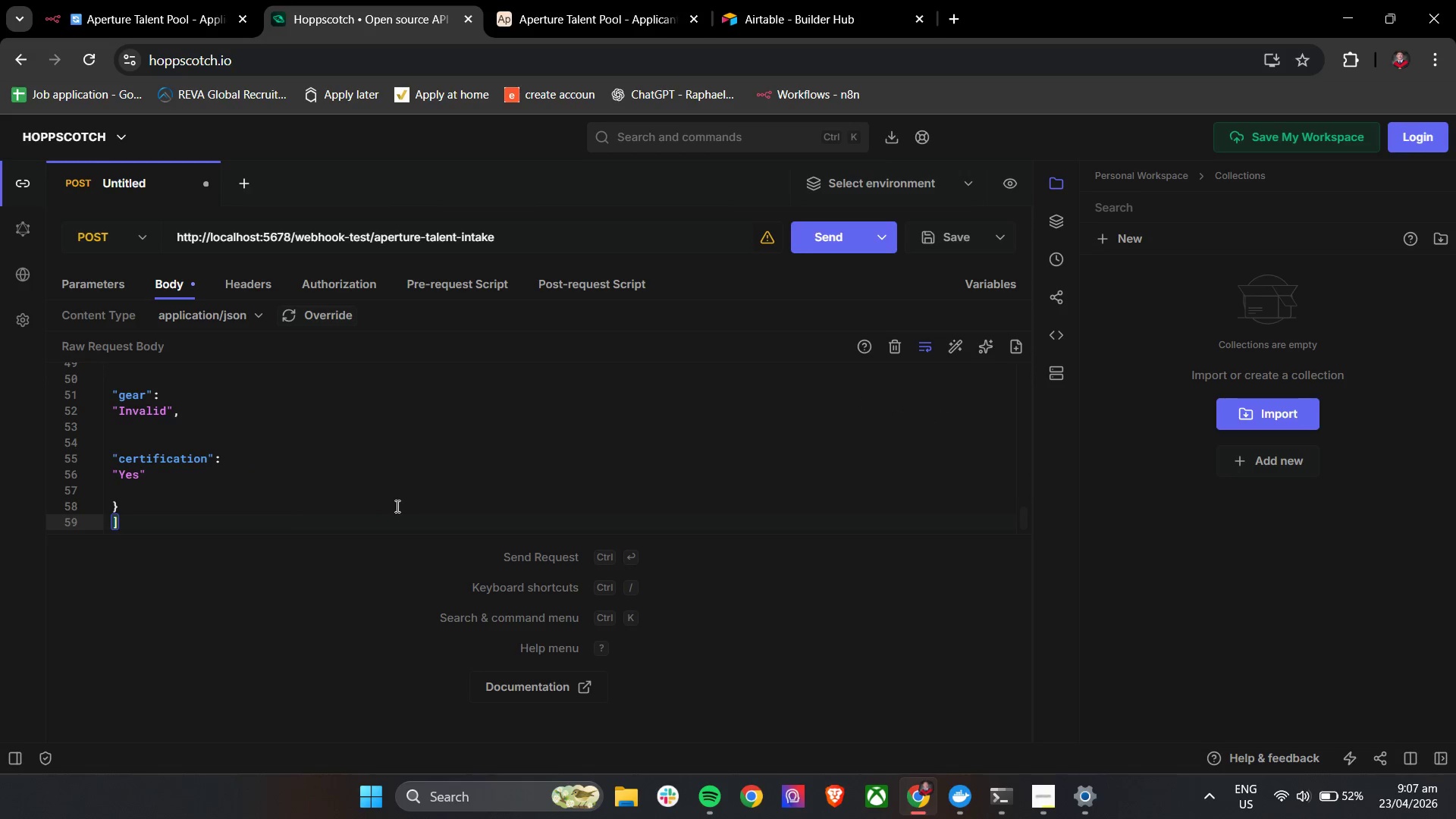 
key(Control+ControlLeft)
 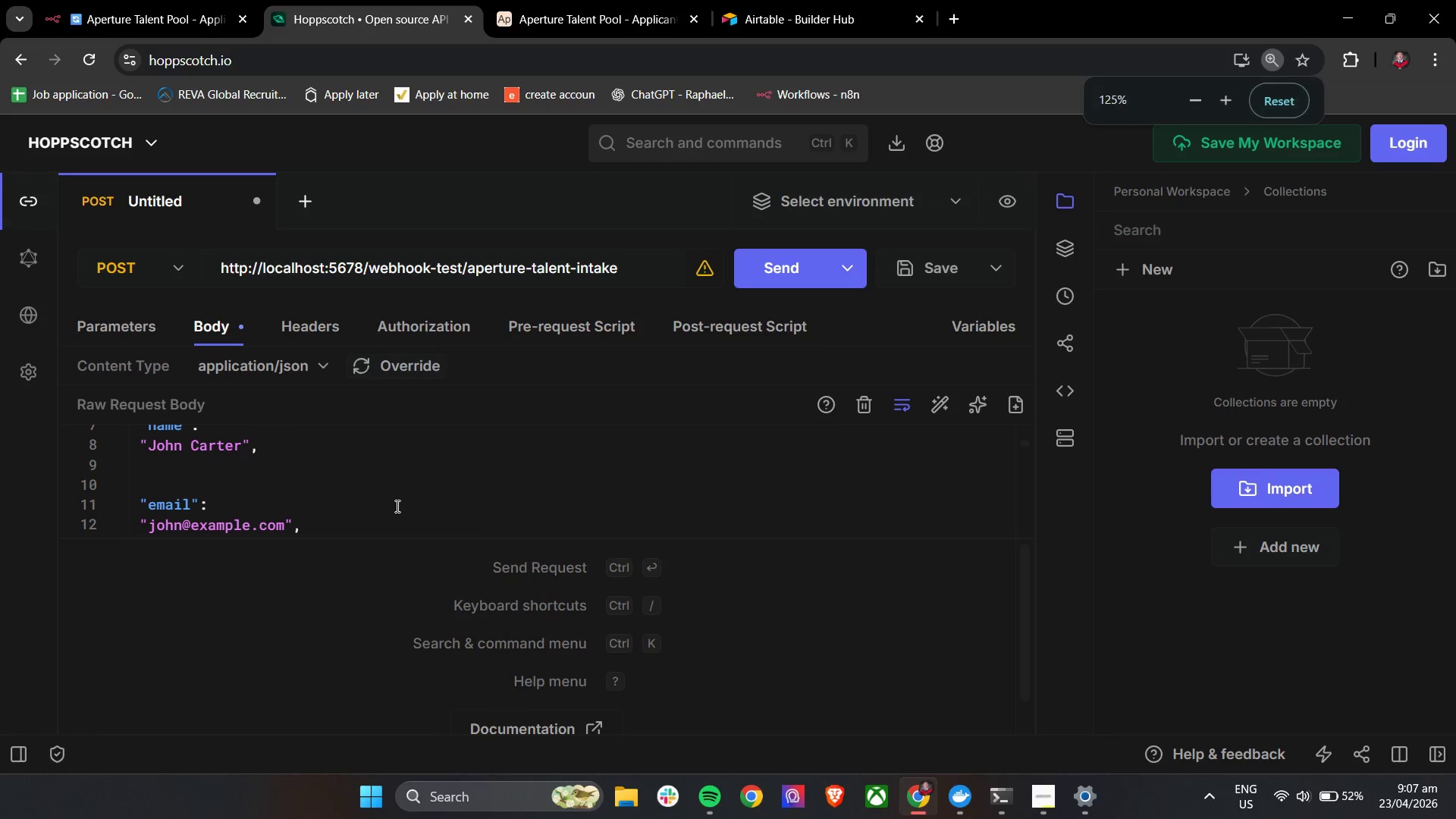 
hold_key(key=ControlLeft, duration=2.45)
 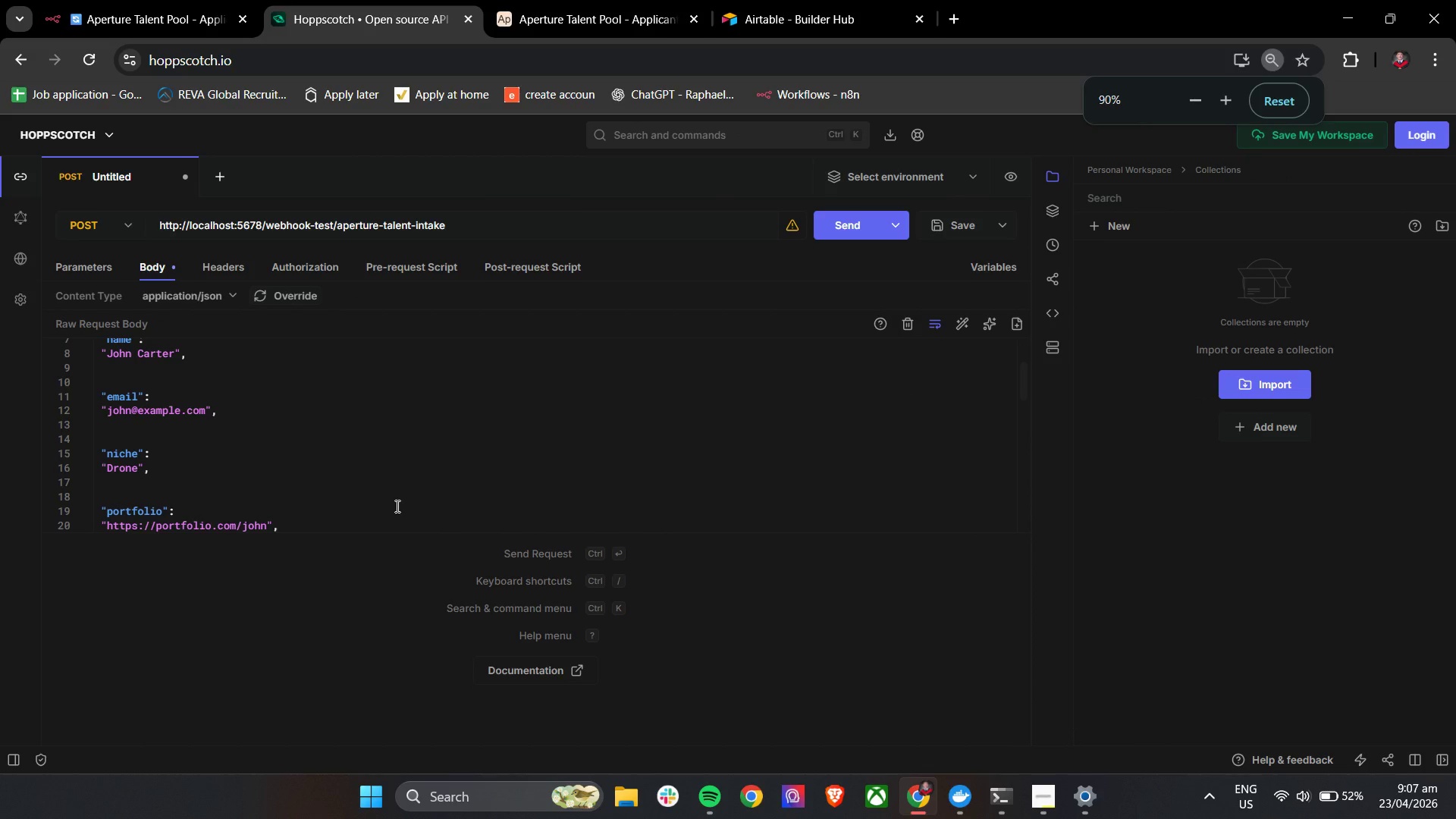 
scroll: coordinate [396, 506], scroll_direction: up, amount: 9.0
 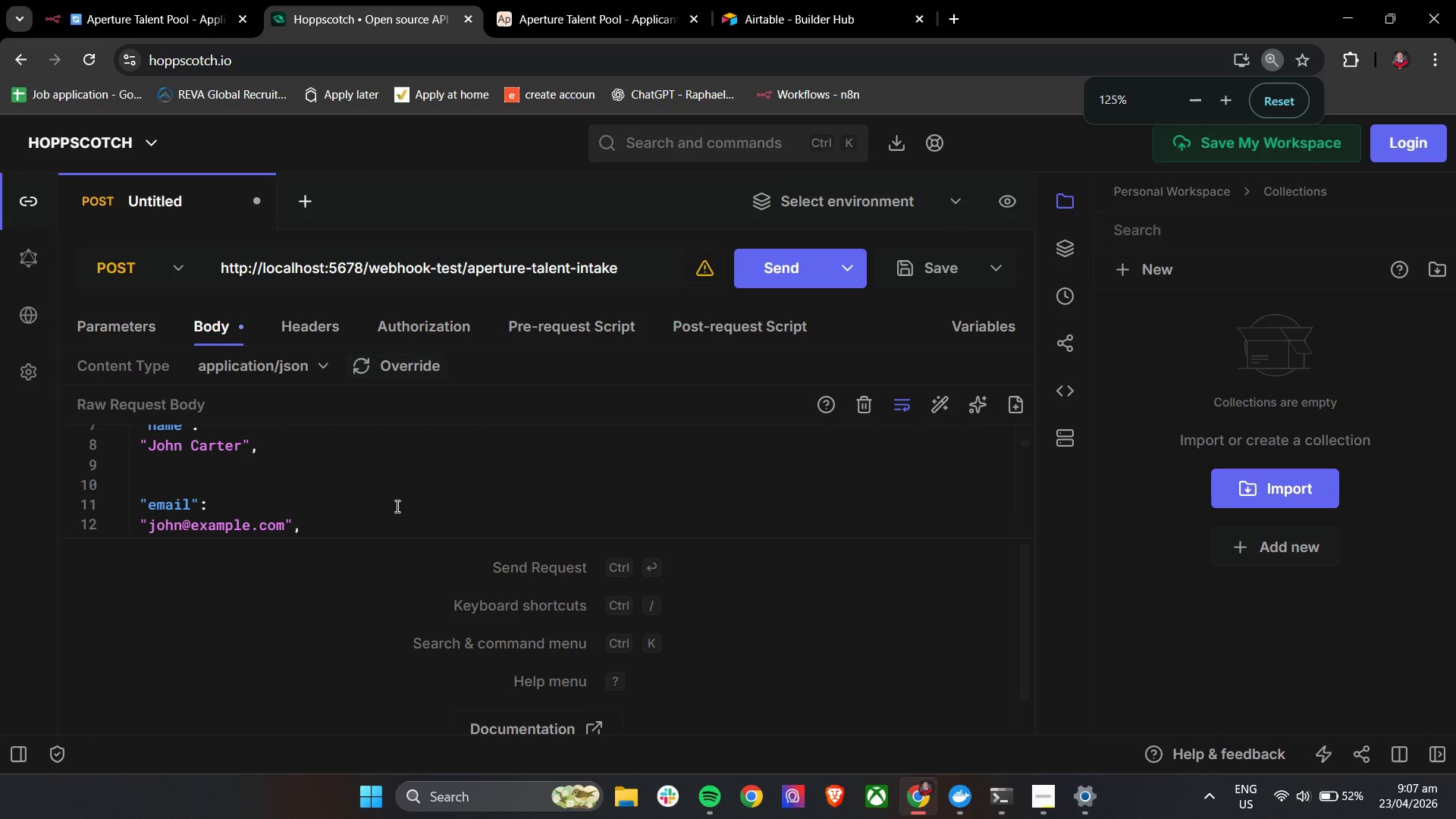 
scroll: coordinate [396, 506], scroll_direction: down, amount: 3.0
 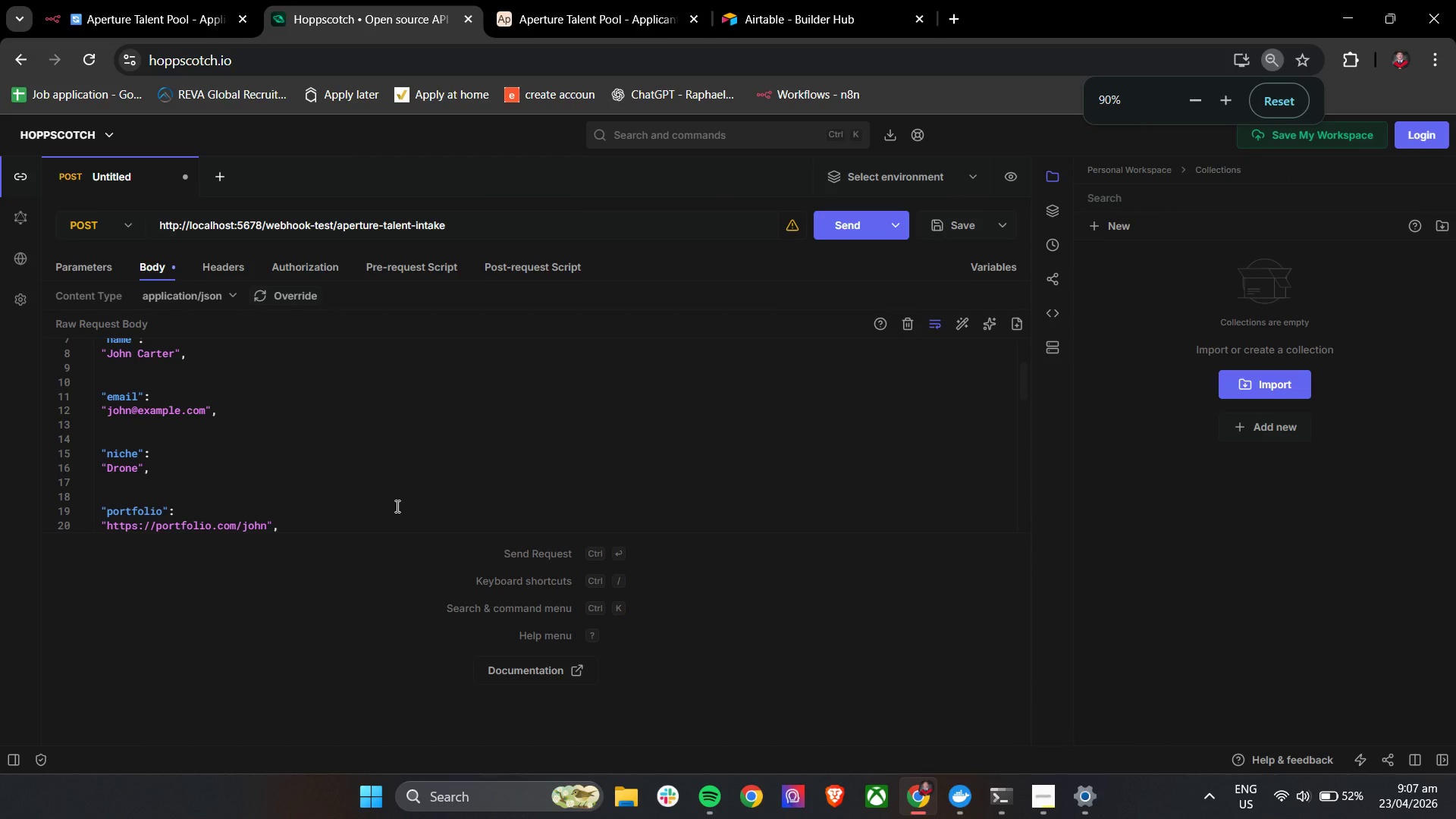 
key(Control+X)
 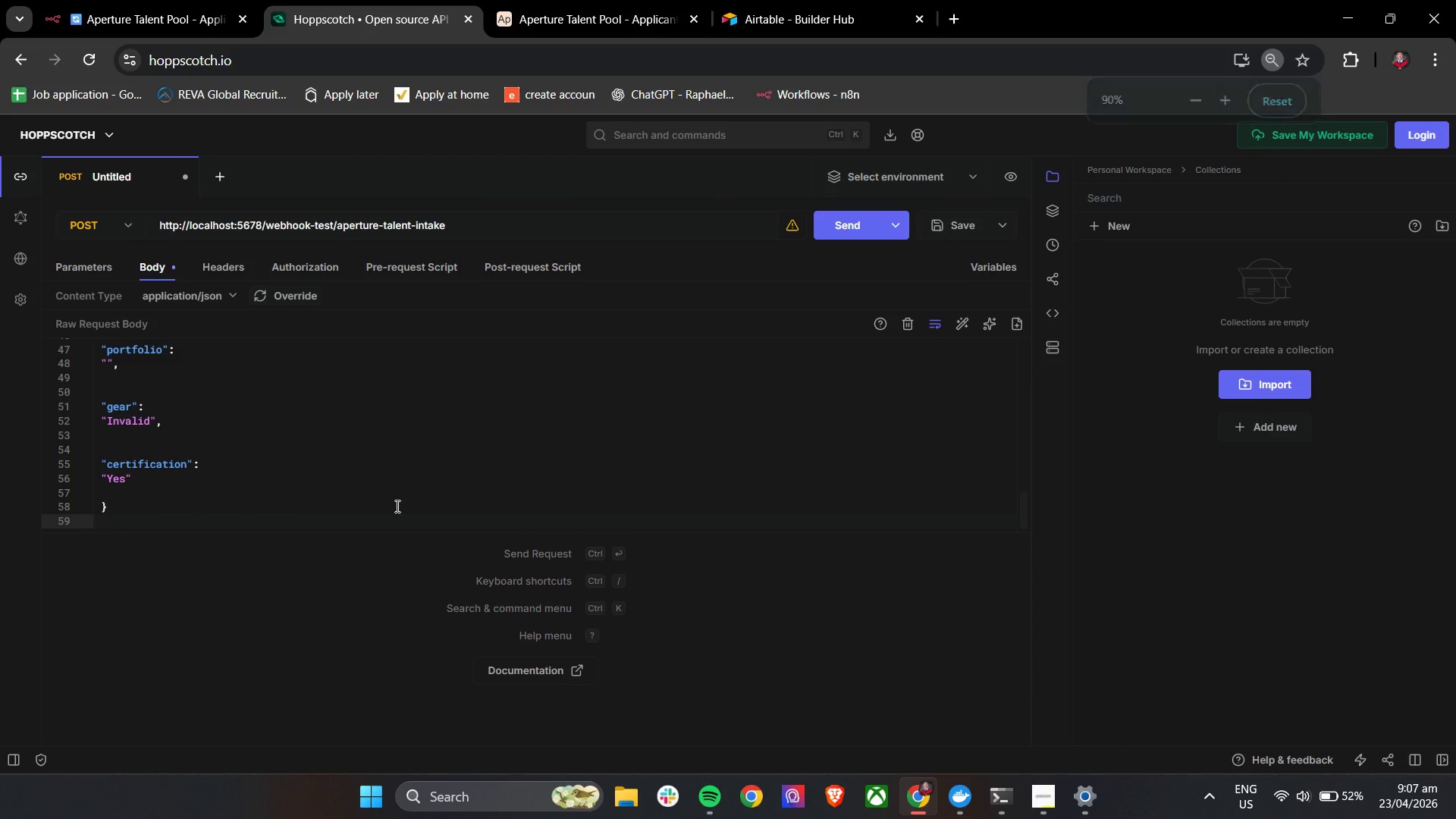 
key(Control+X)
 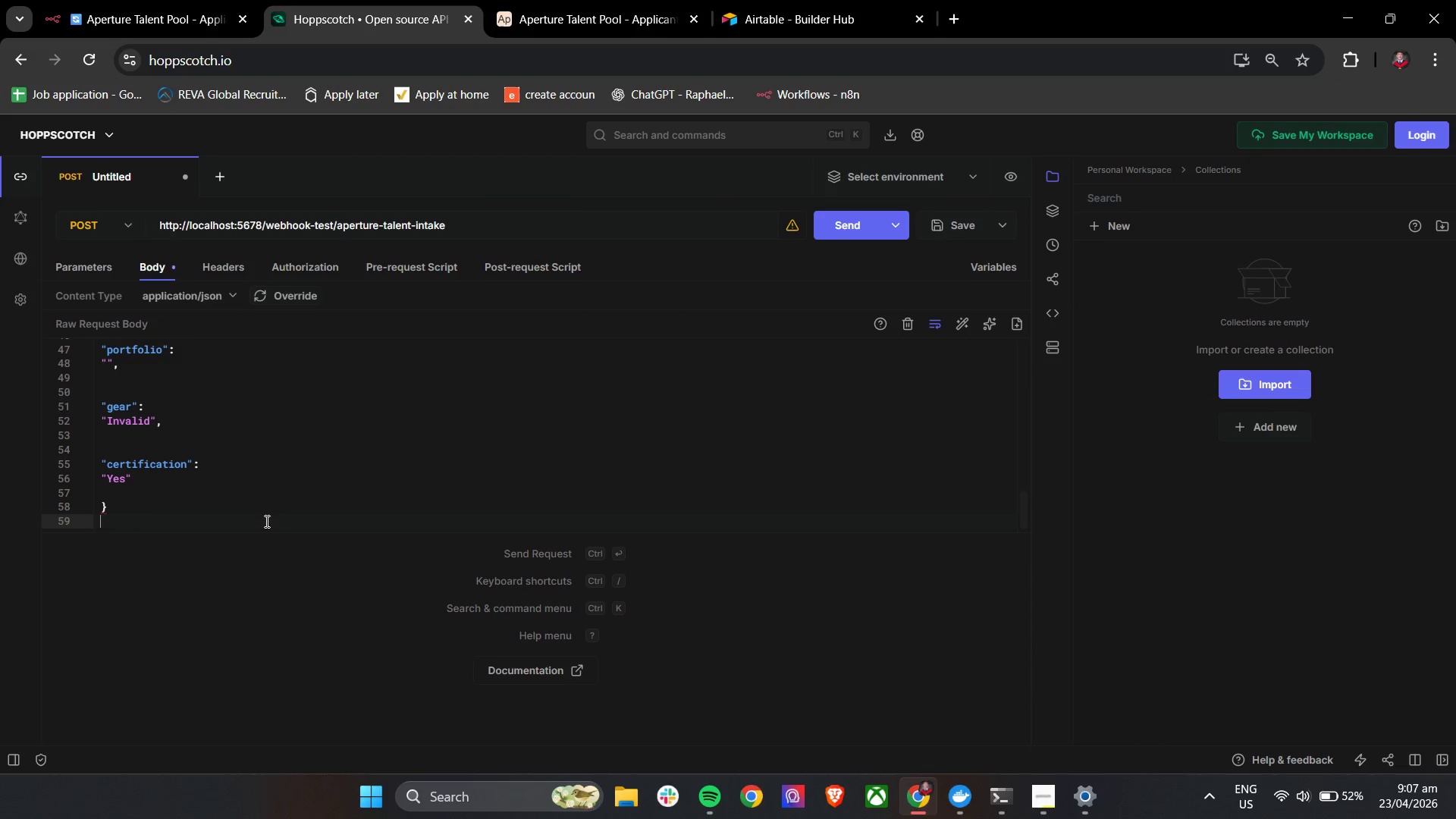 
key(Control+X)
 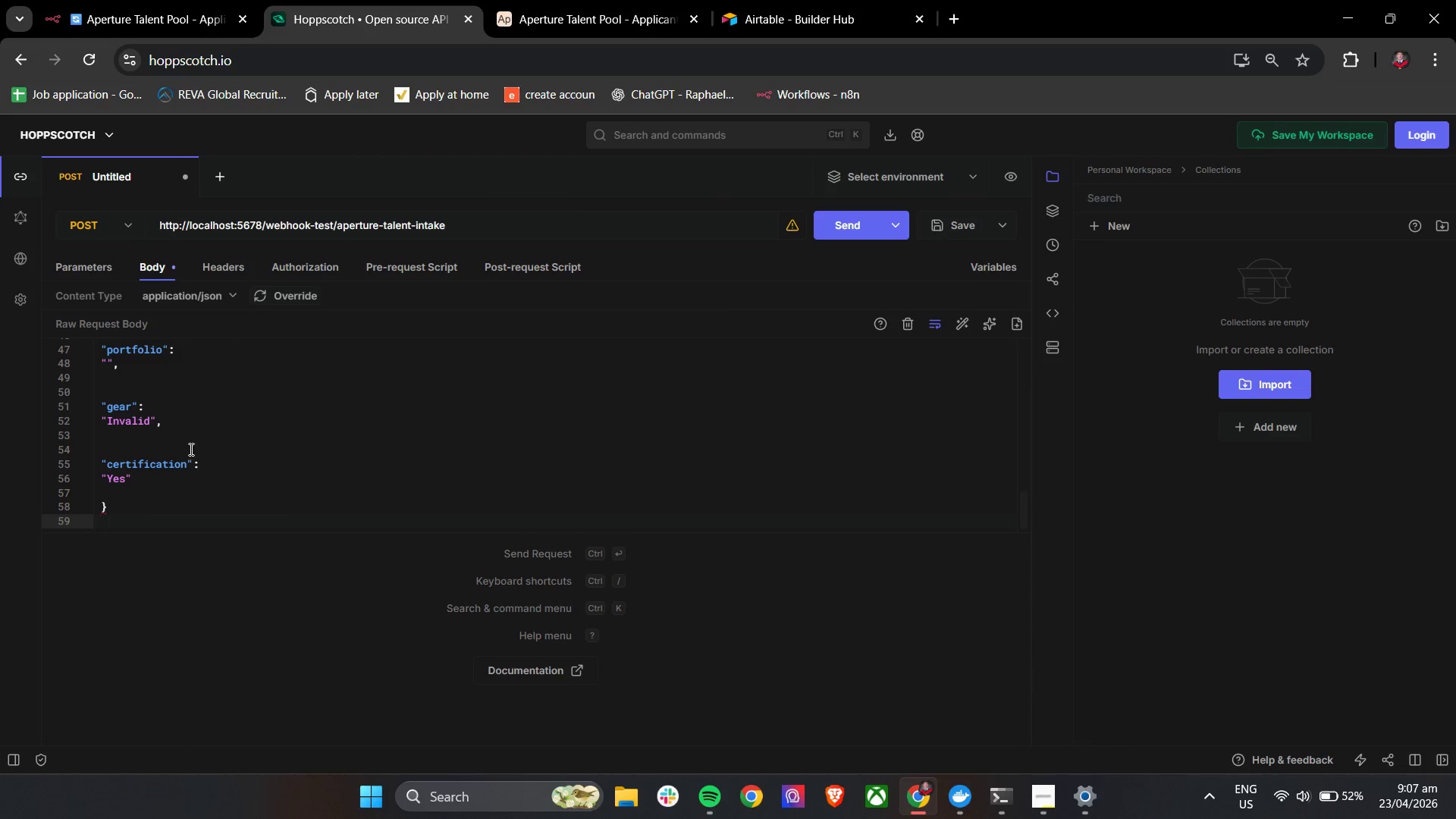 
double_click([190, 488])
 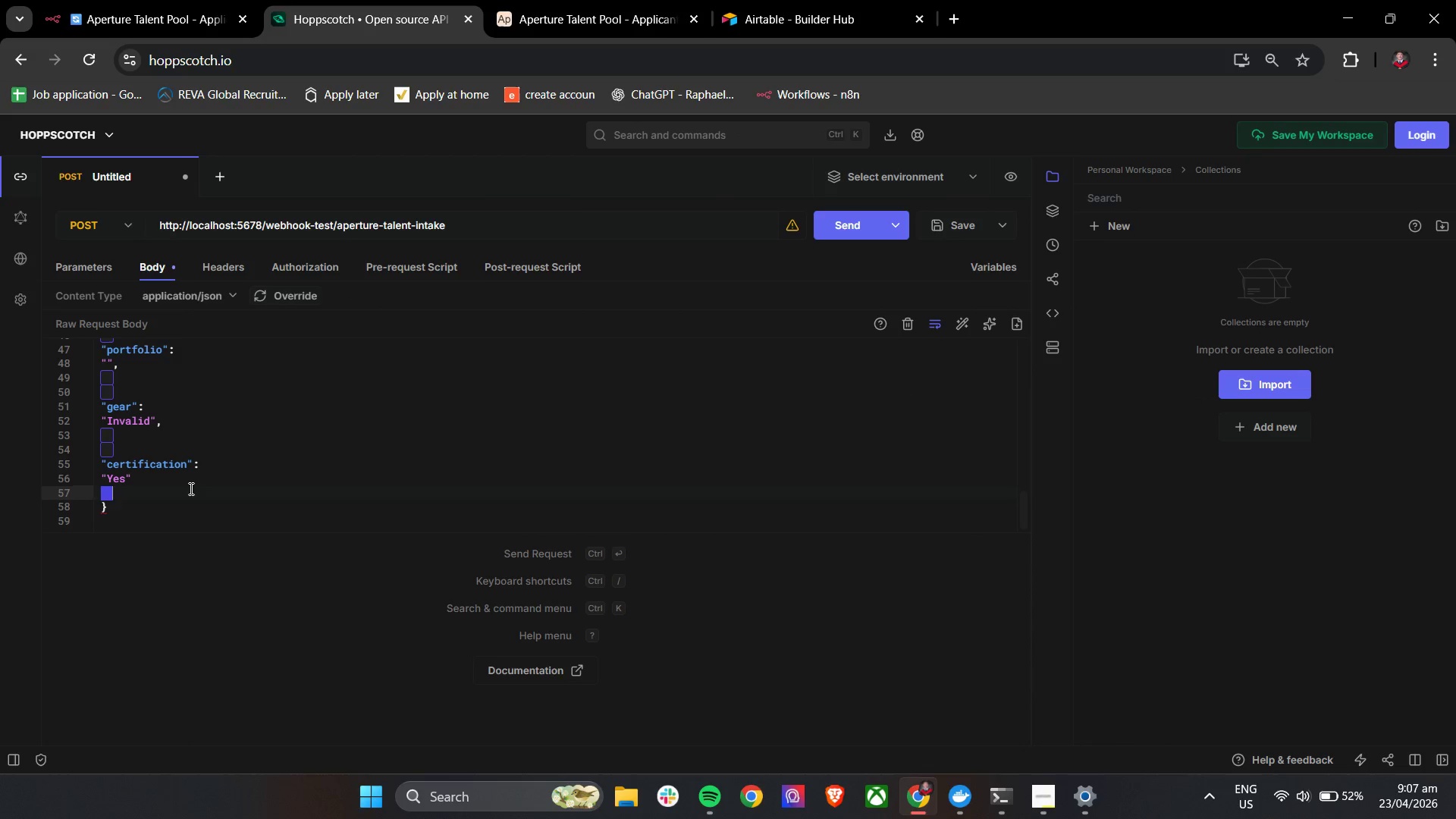 
triple_click([190, 488])
 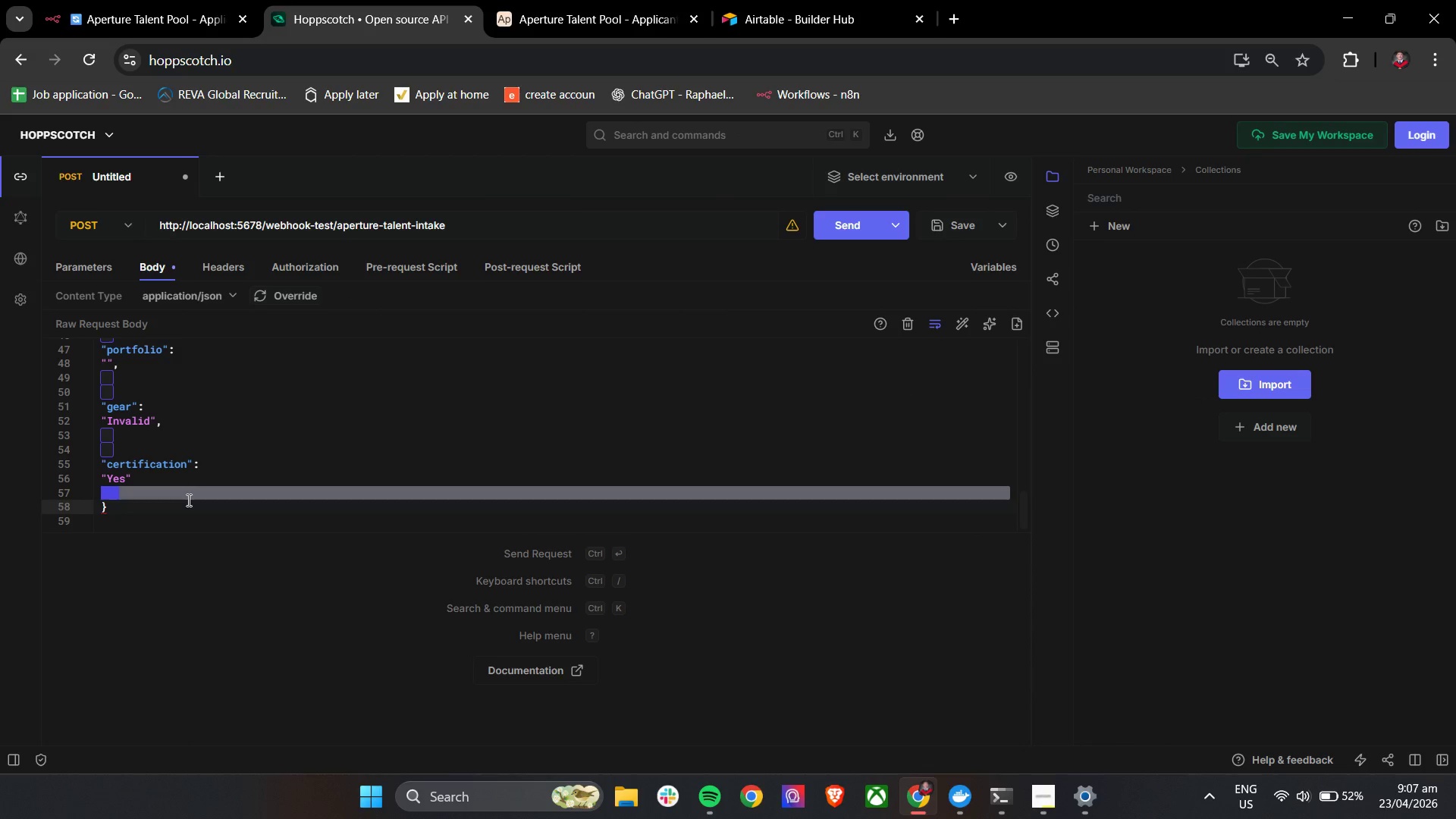 
double_click([187, 500])
 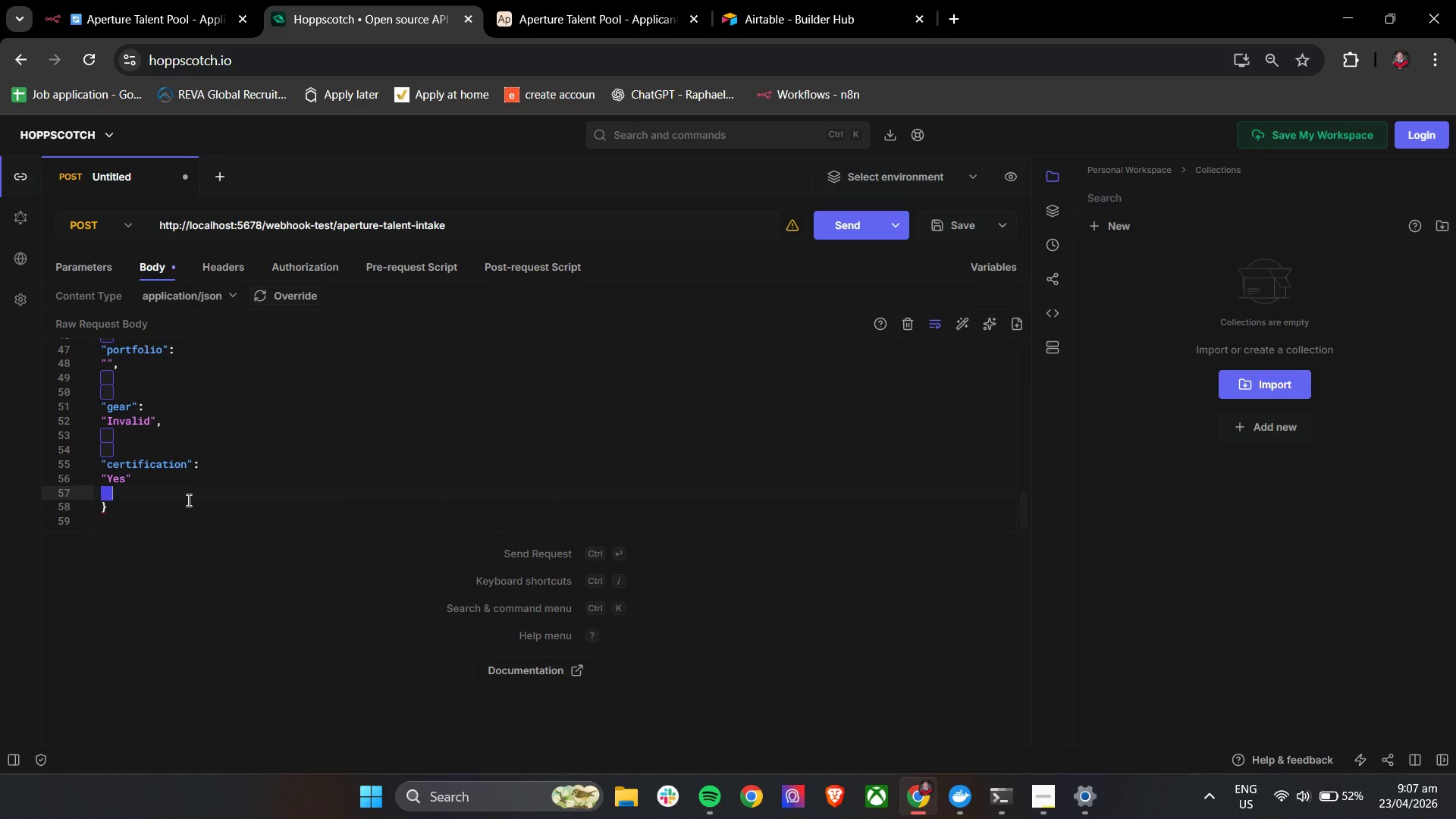 
triple_click([187, 500])
 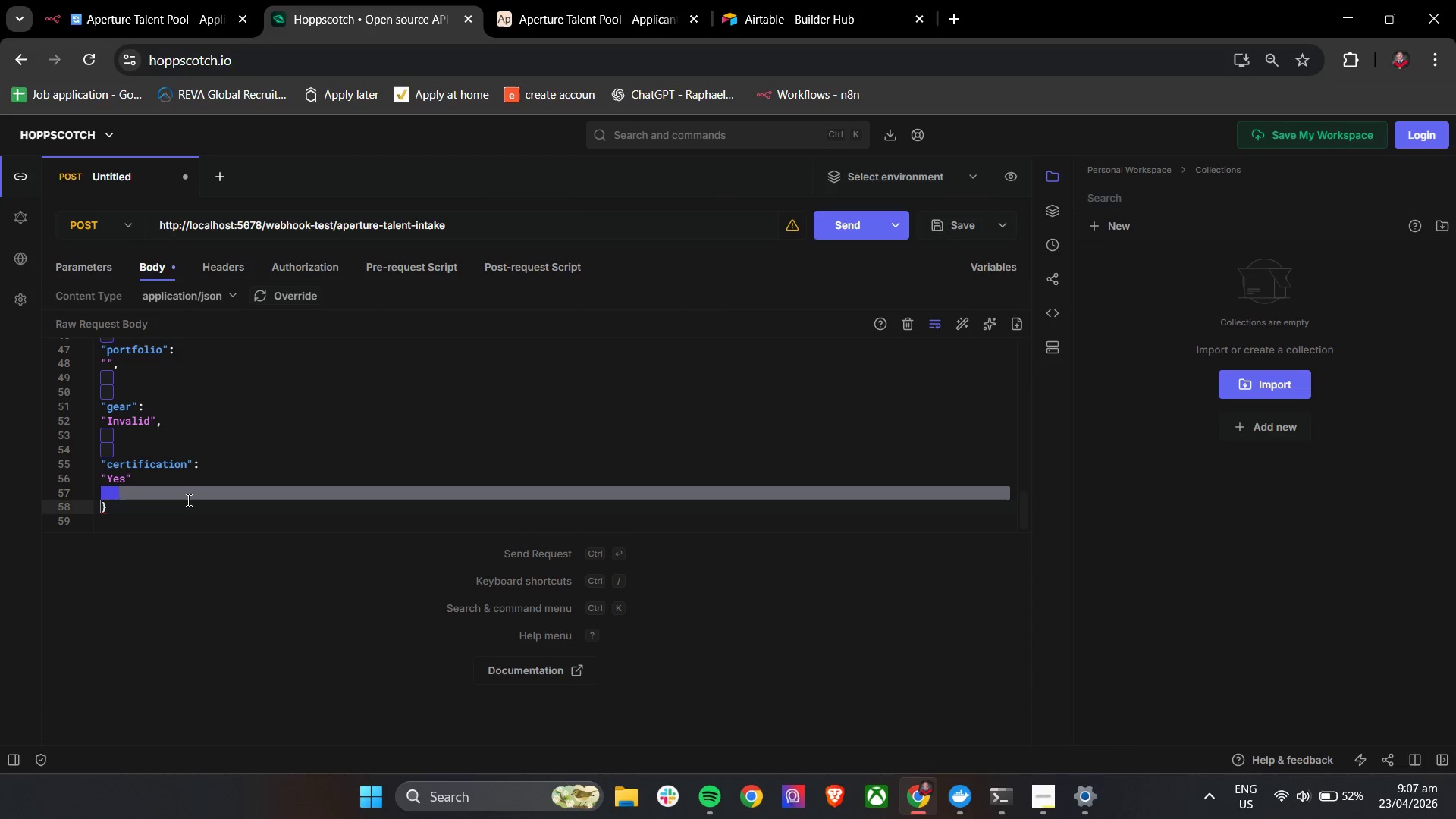 
triple_click([187, 500])
 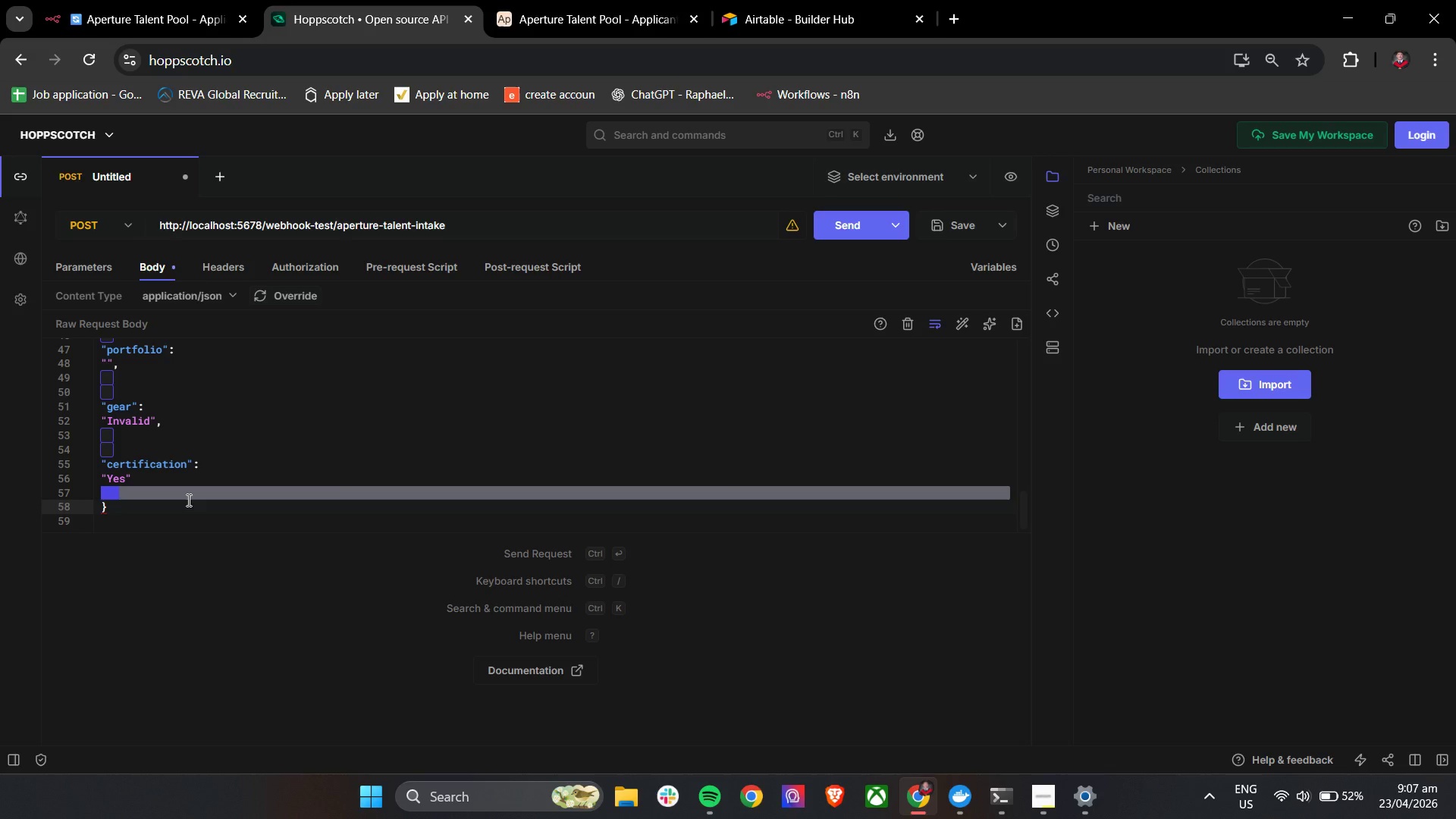 
key(Control+Z)
 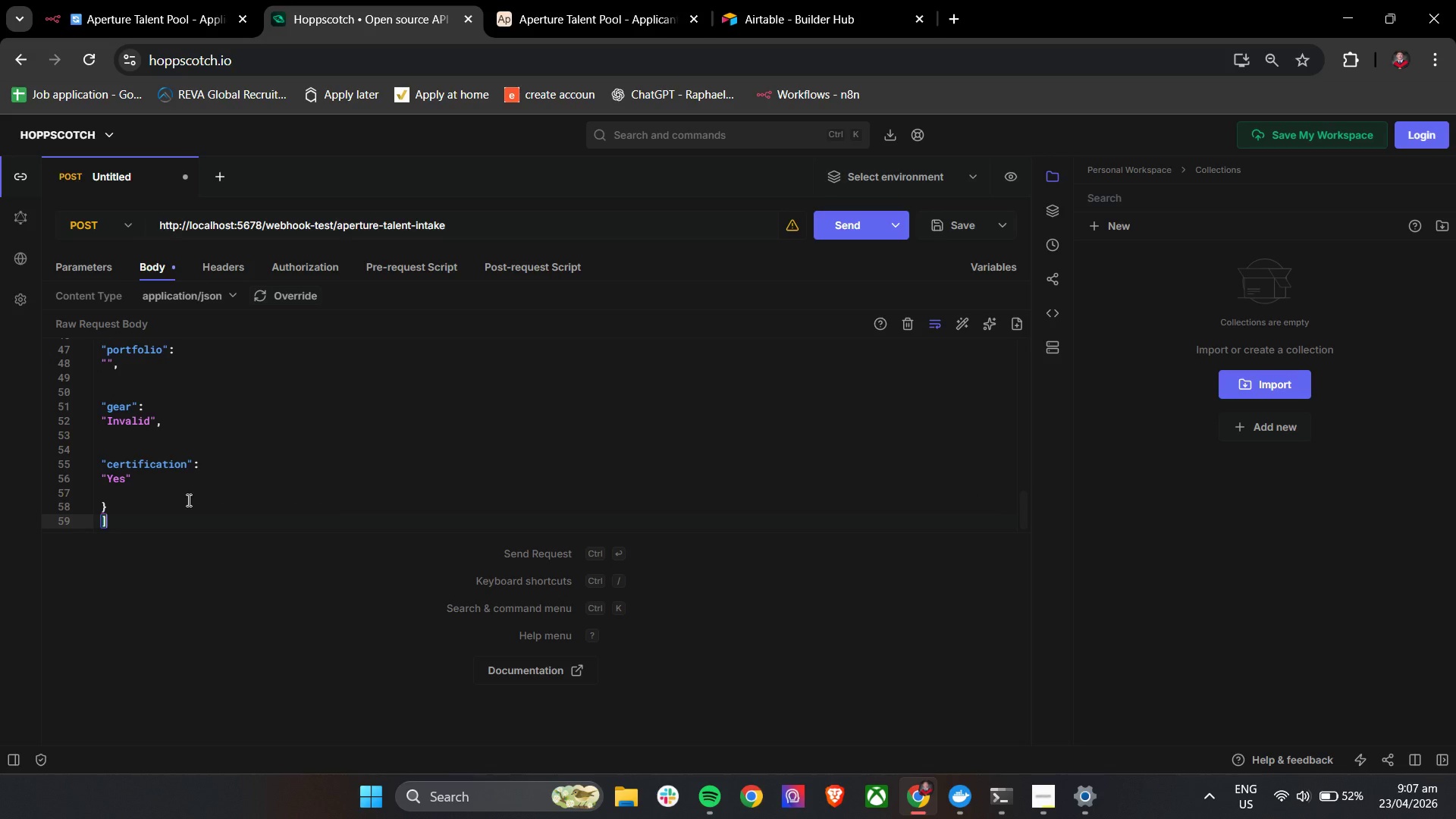 
key(Control+Z)
 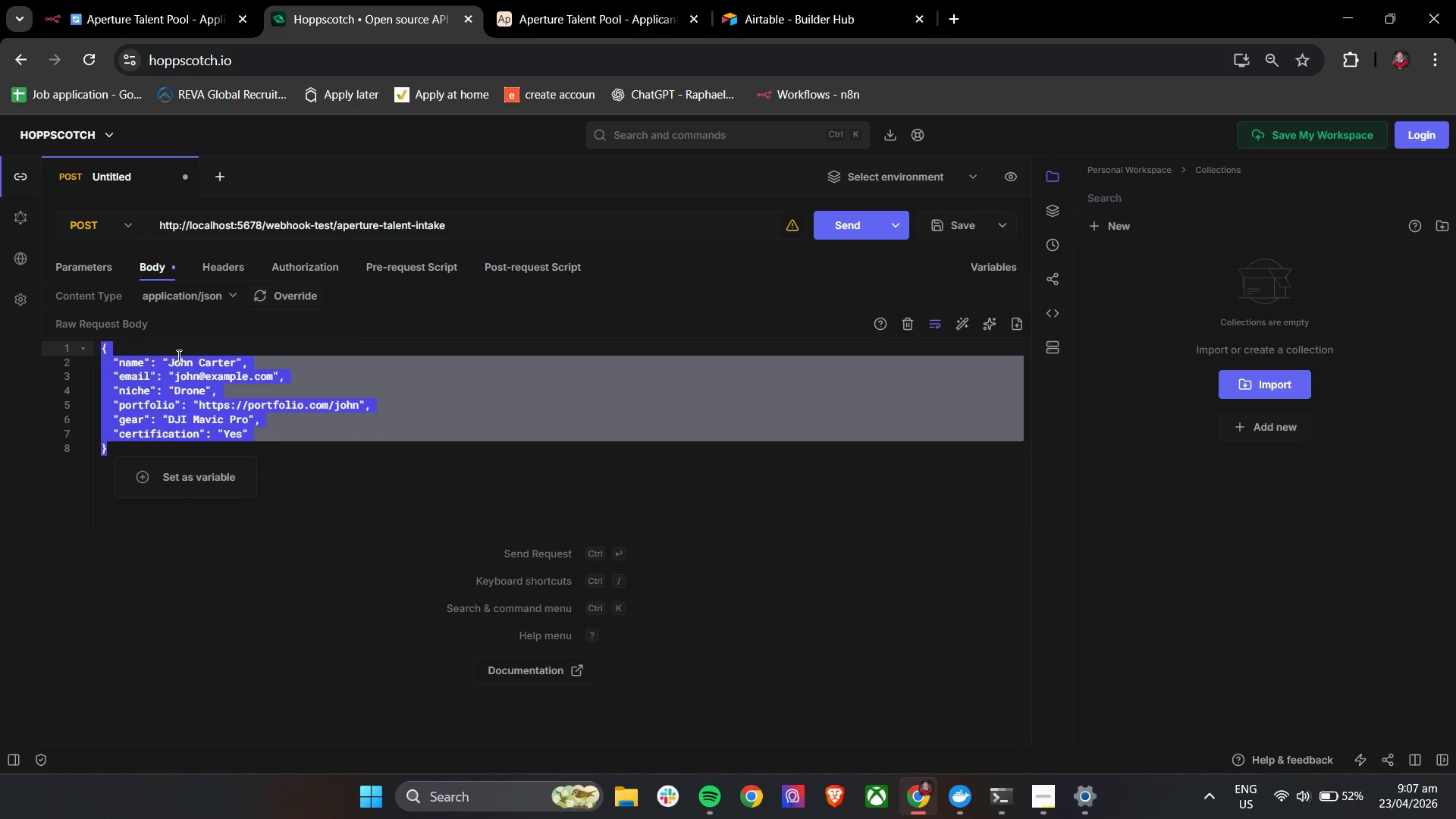 
left_click([162, 0])
 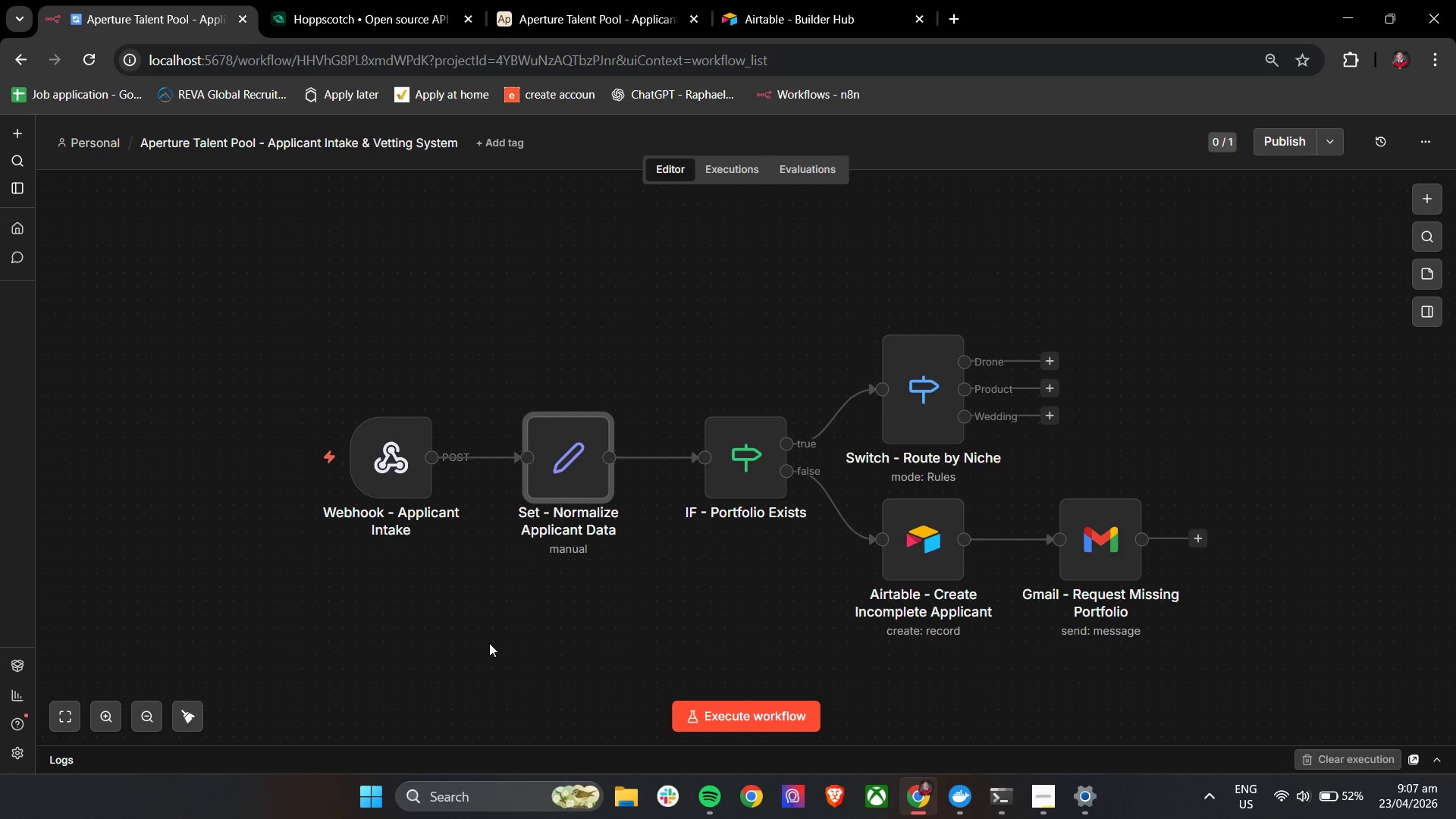 
left_click([682, 708])
 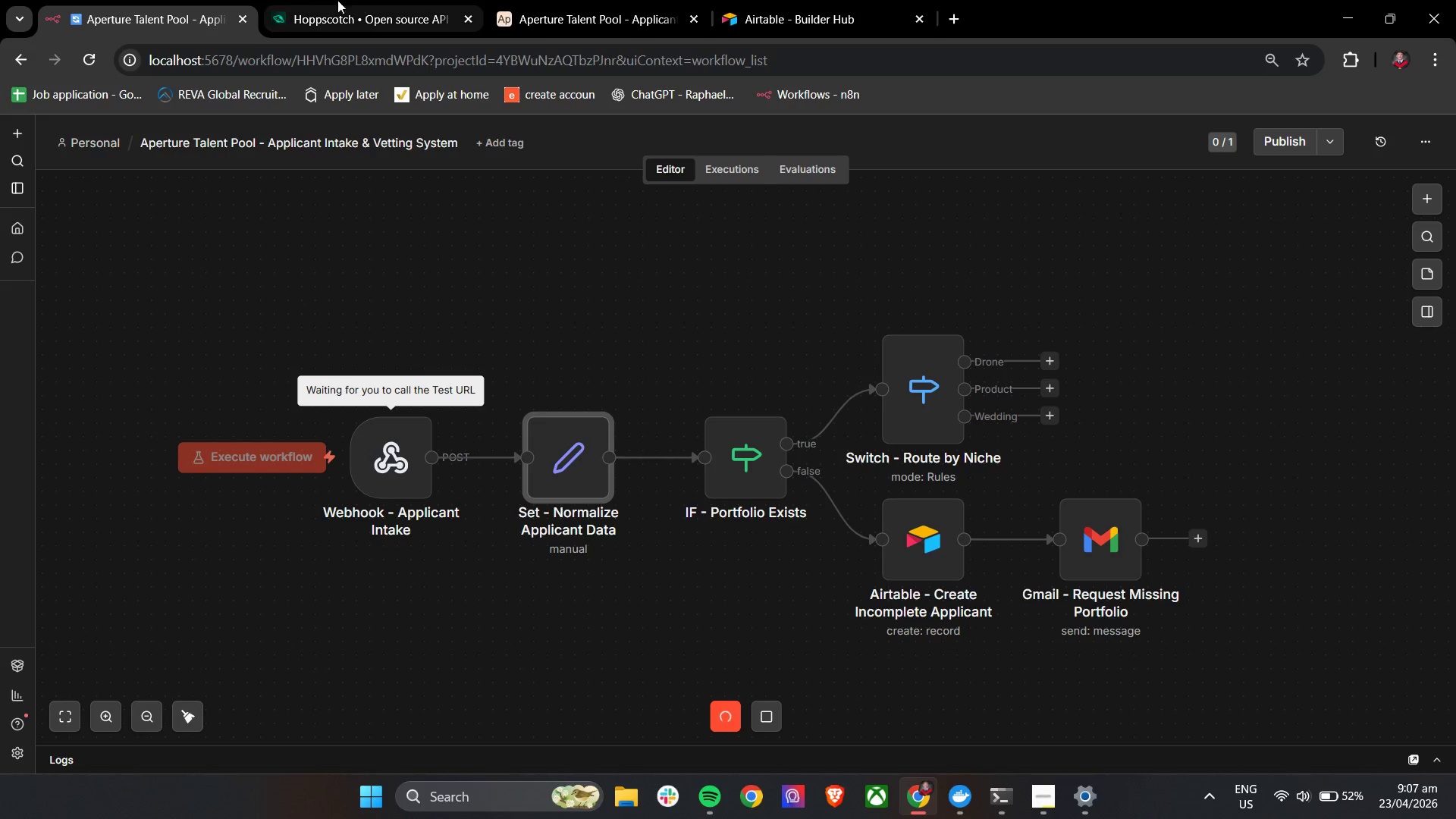 
left_click([321, 0])
 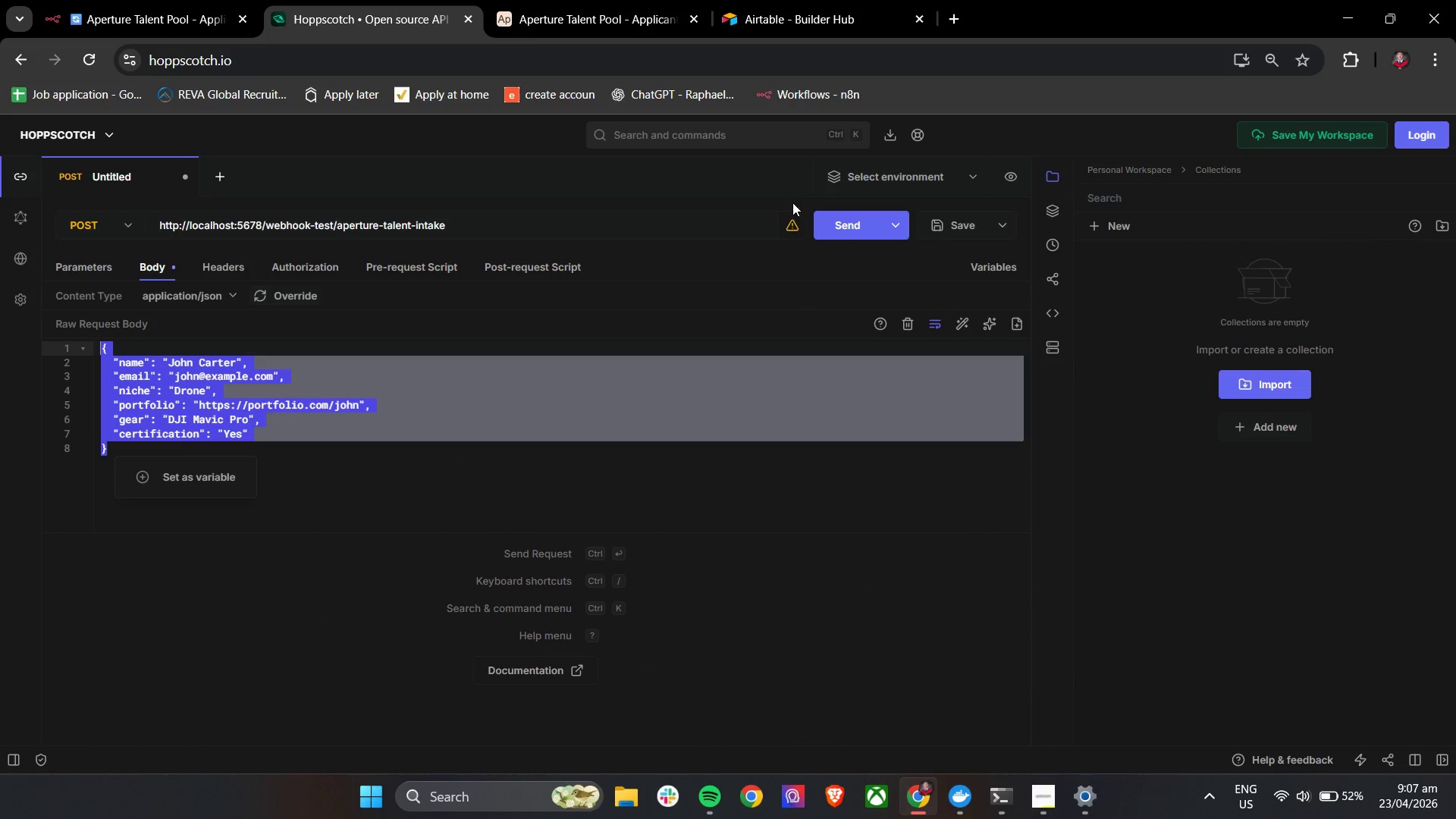 
left_click([846, 226])
 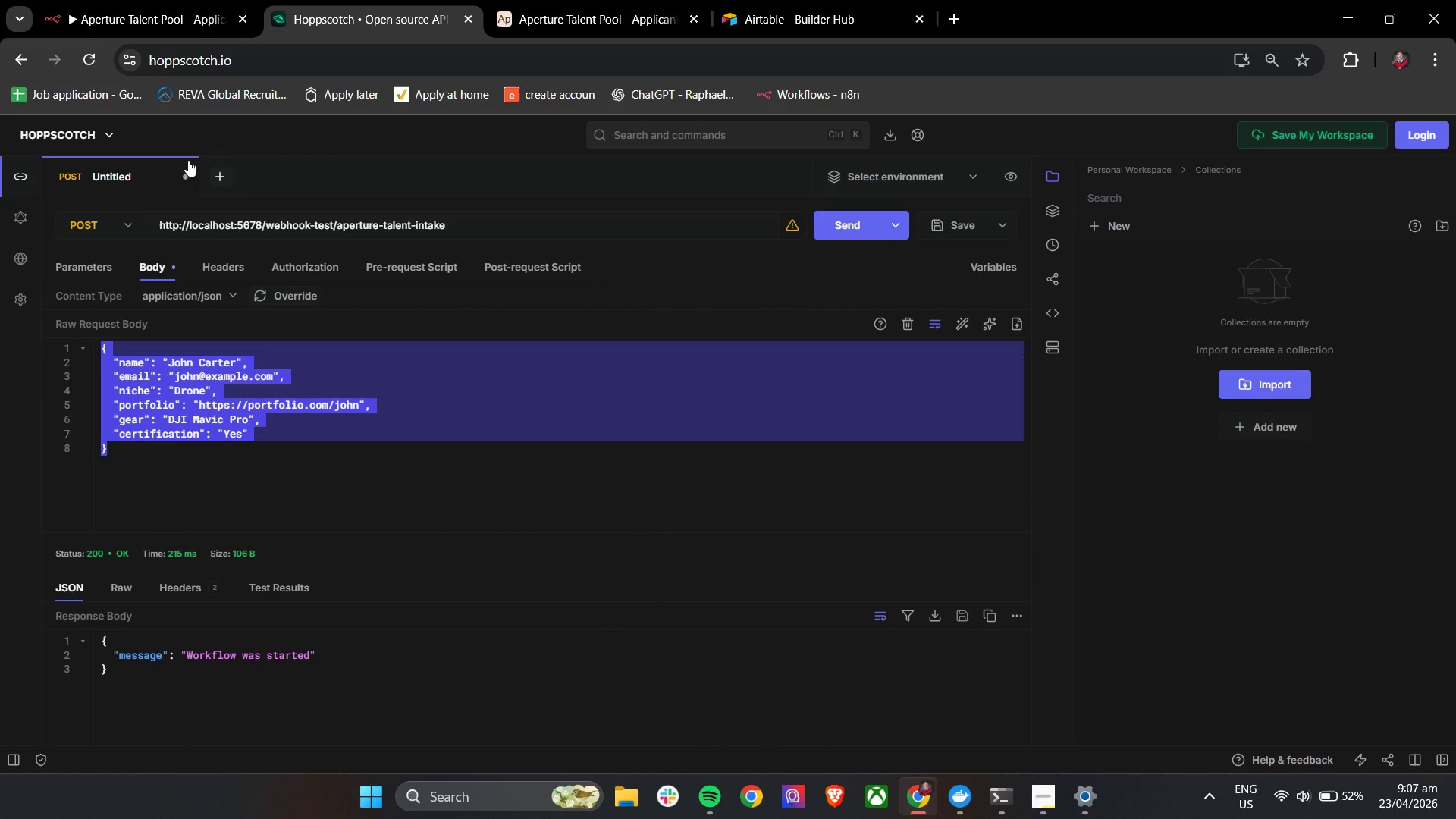 
left_click([107, 0])
 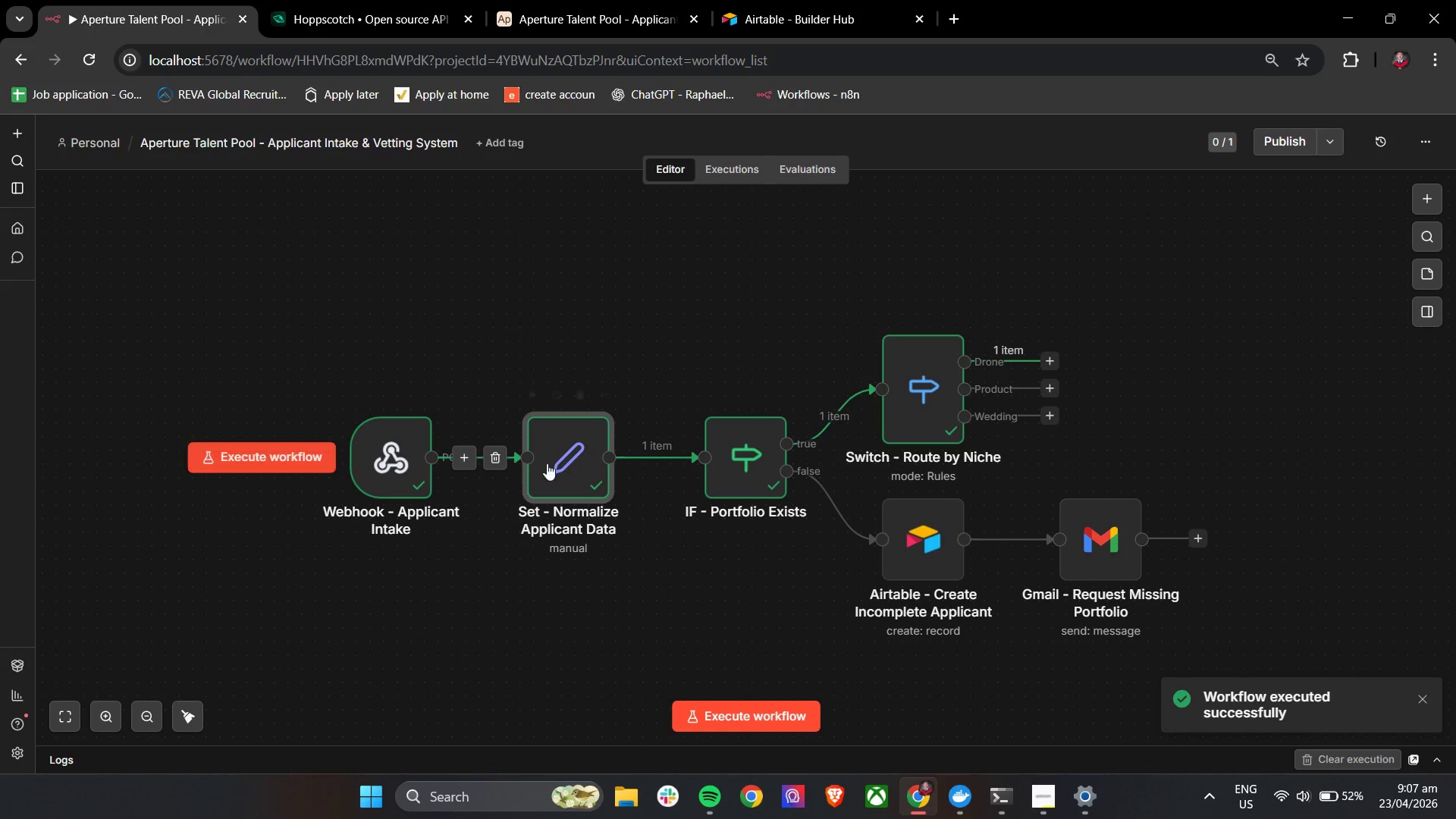 
double_click([559, 459])
 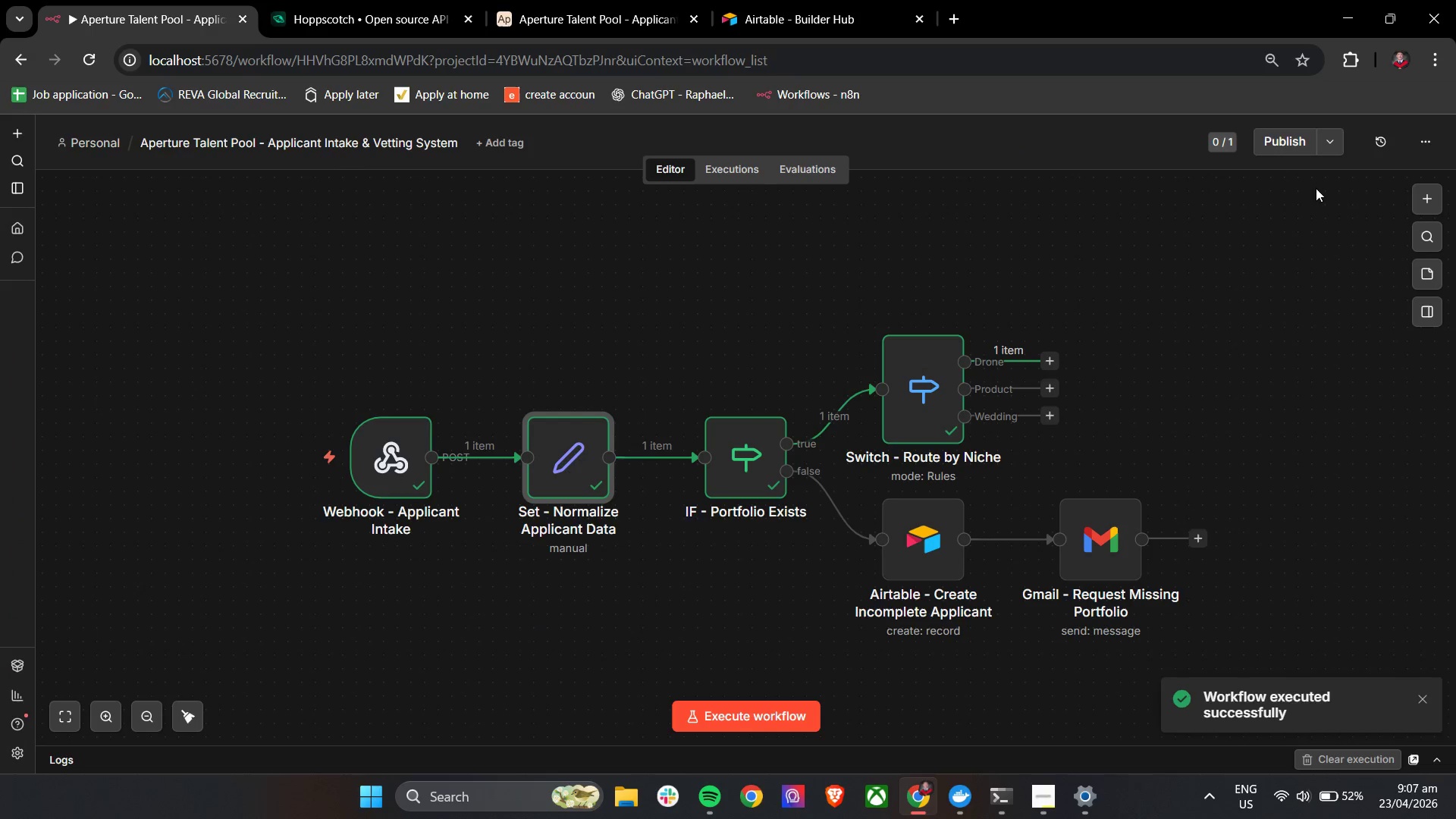 
double_click([579, 455])
 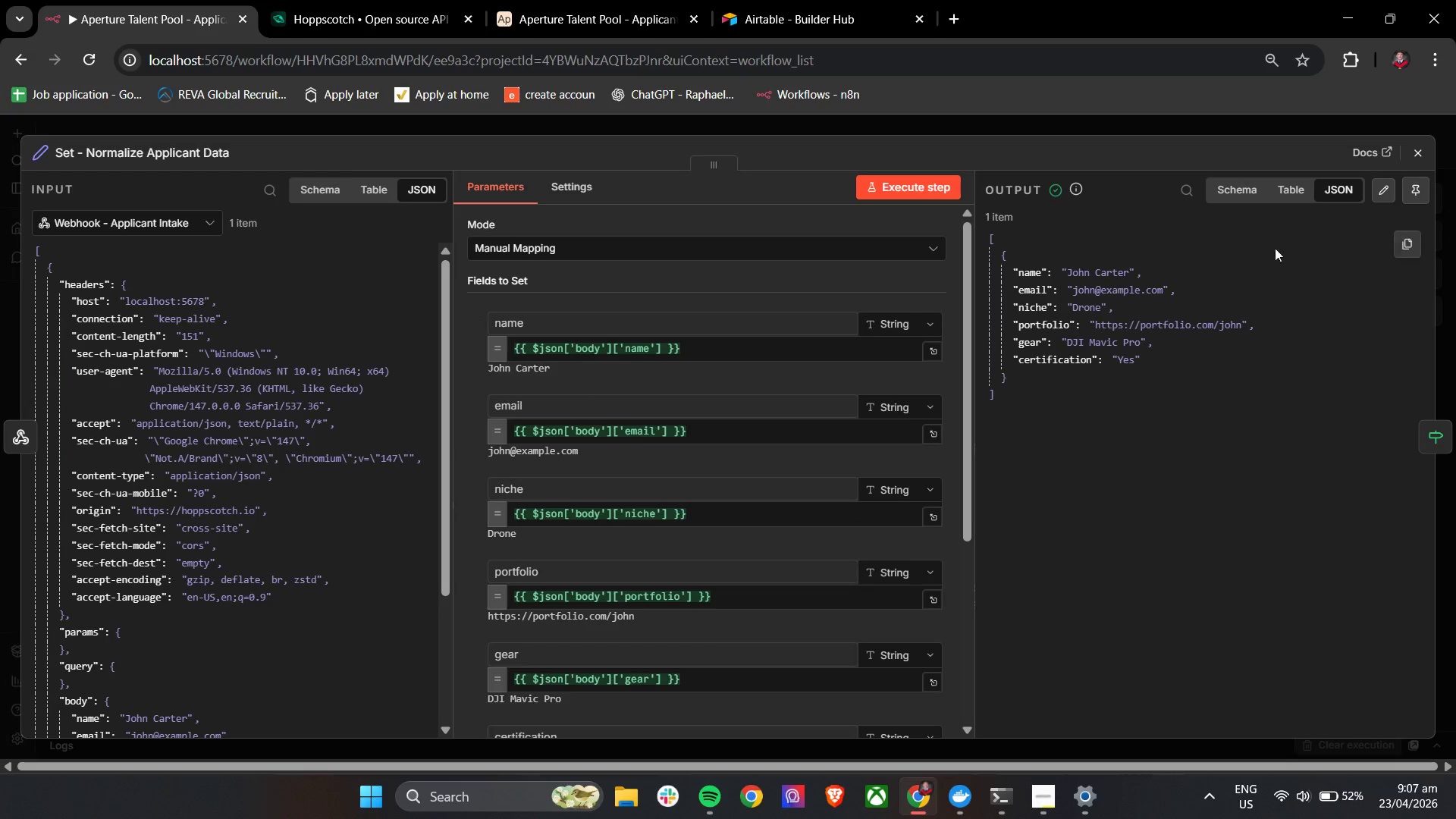 
left_click([1381, 196])
 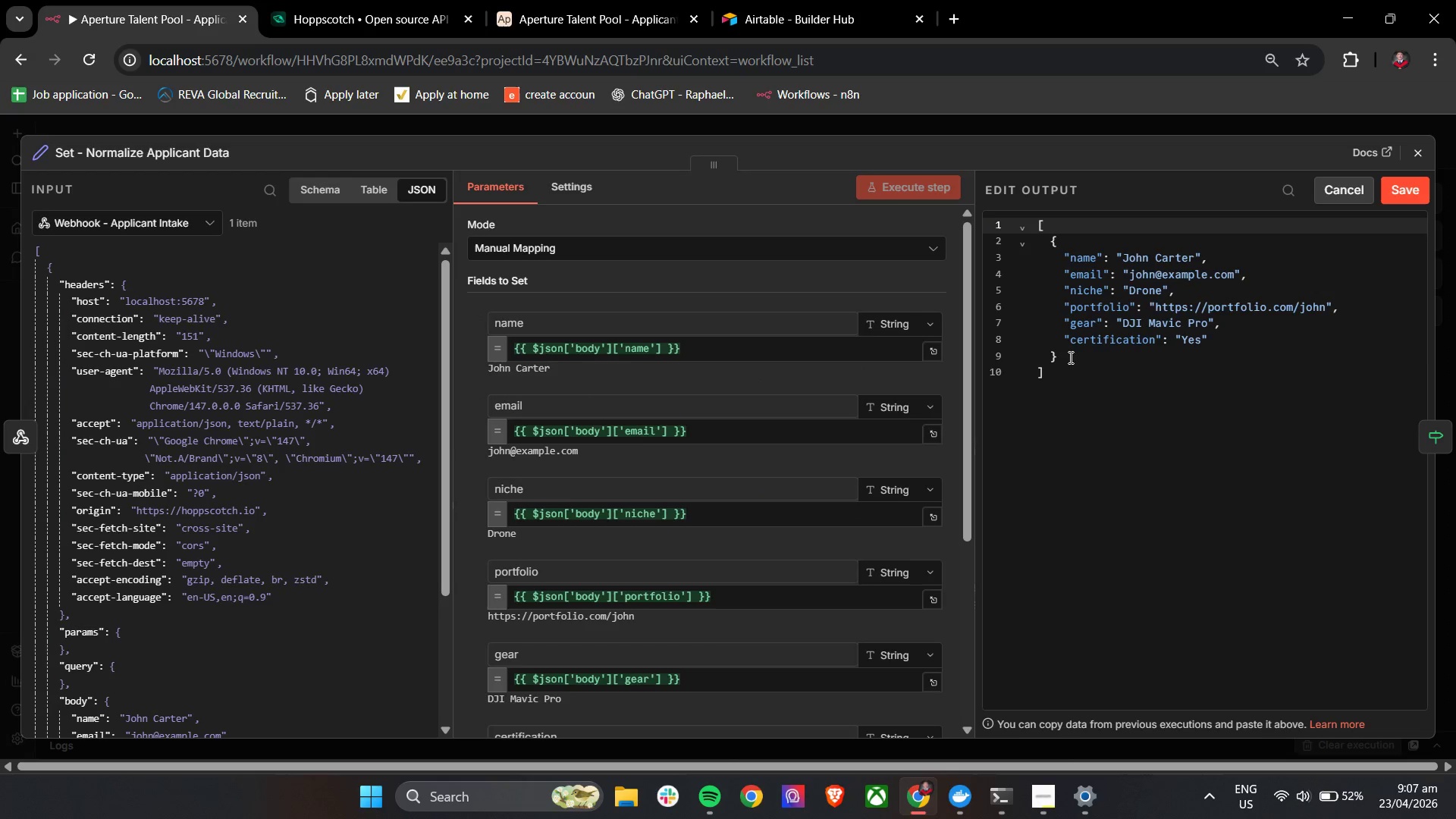 
left_click([1063, 357])
 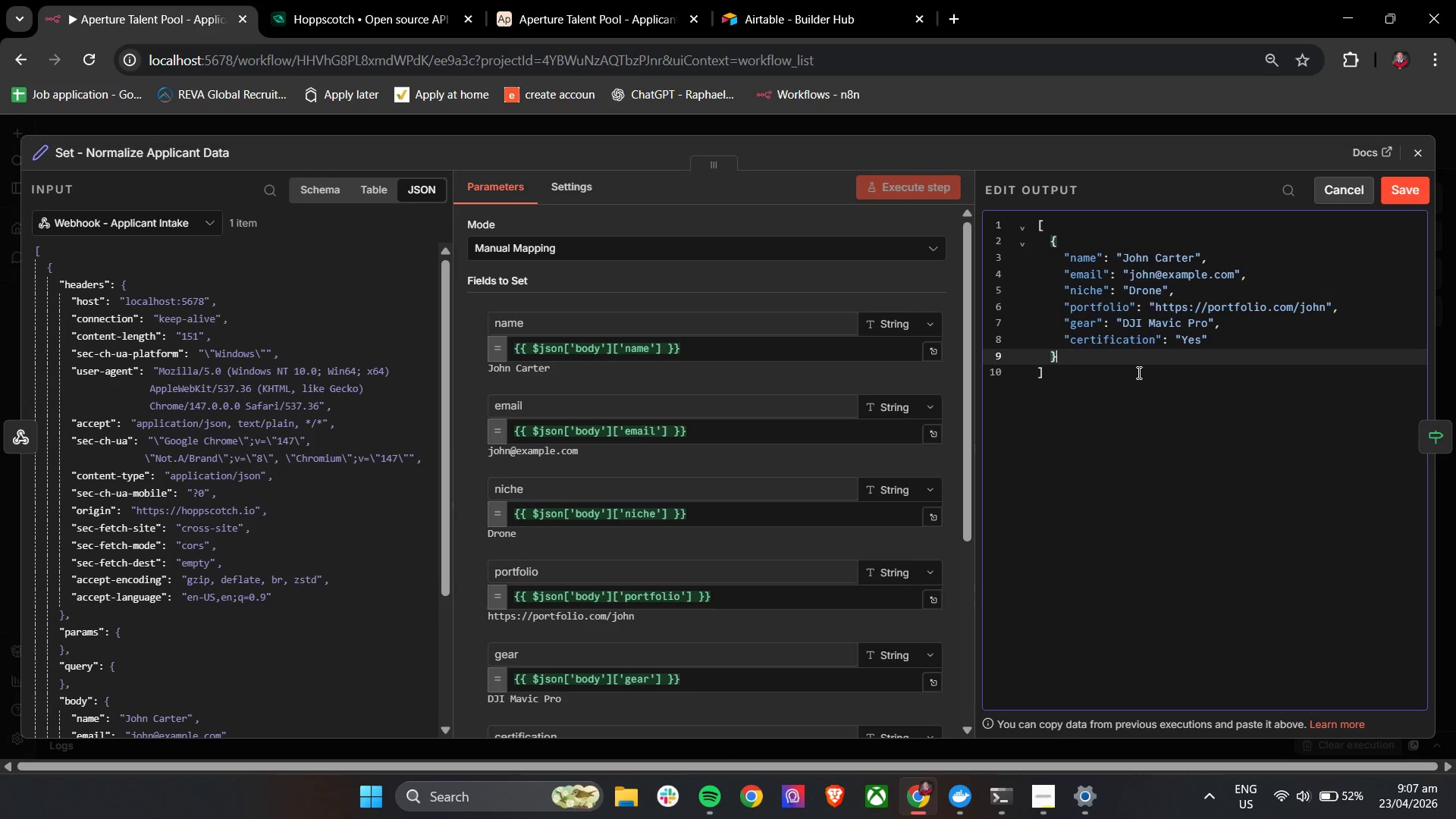 
key(Control+V)
 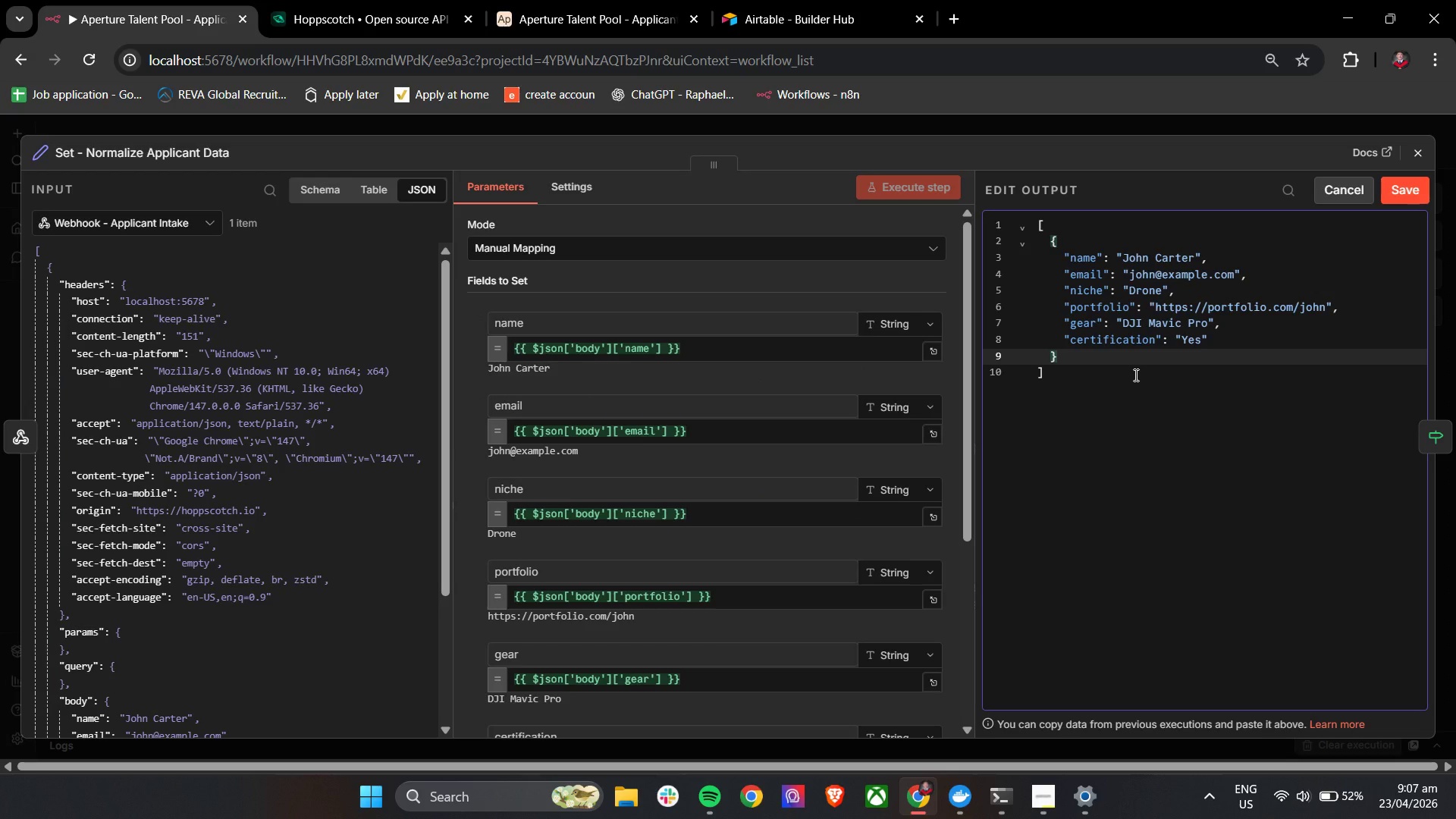 
key(Control+V)
 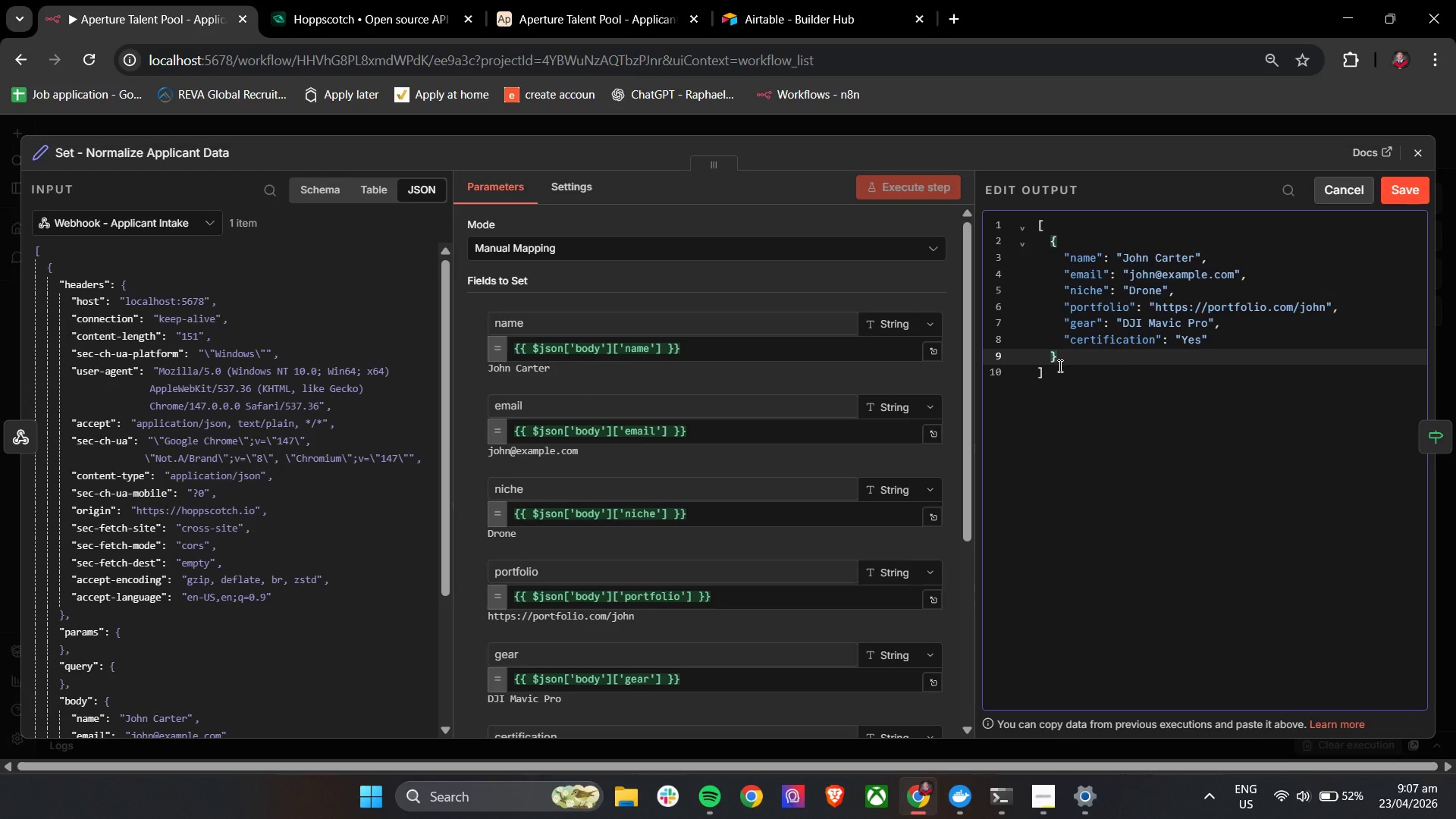 
left_click_drag(start_coordinate=[1062, 363], to_coordinate=[1048, 258])
 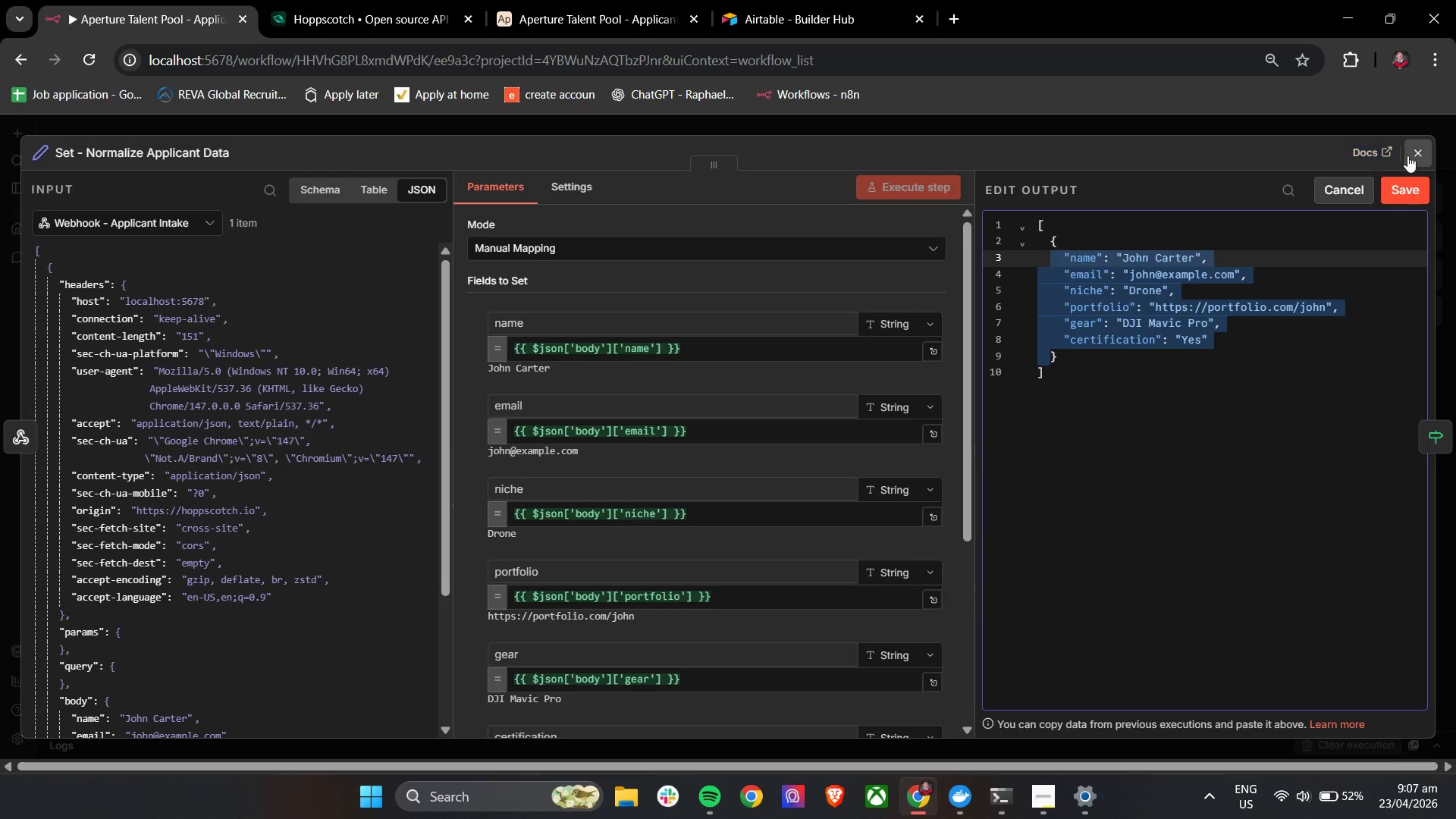 
left_click([1417, 155])
 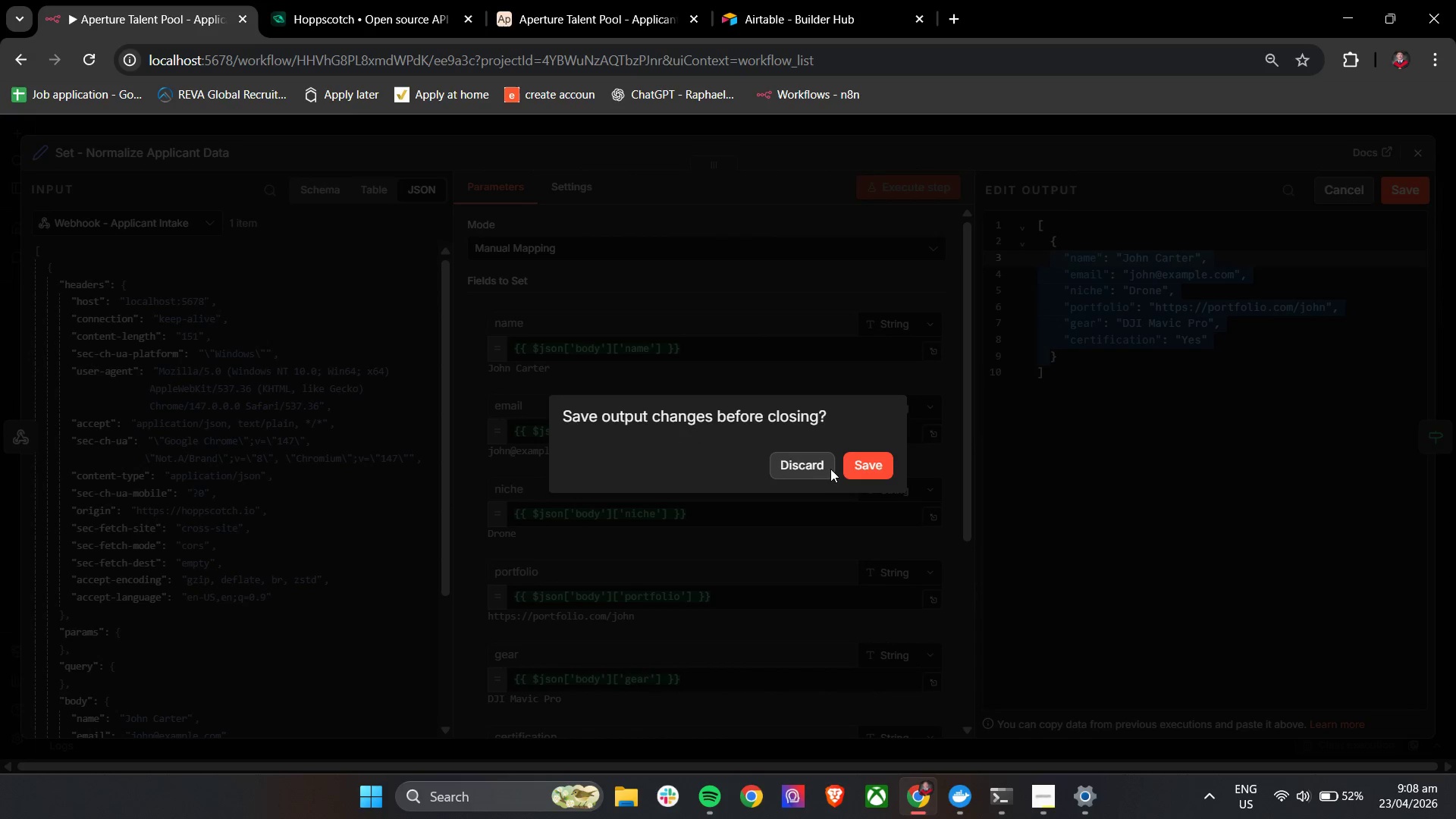 
left_click([799, 461])
 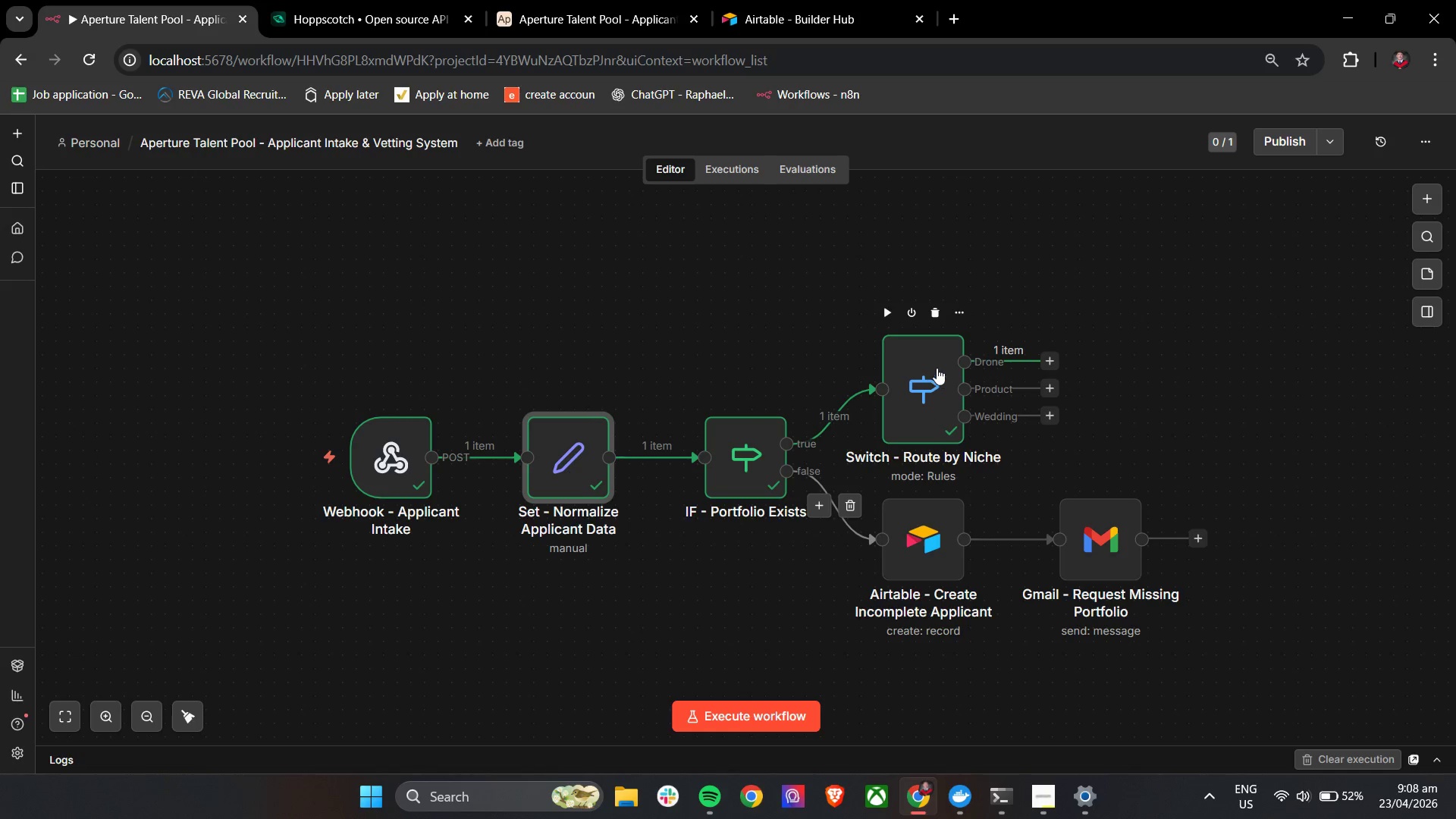 
double_click([937, 368])
 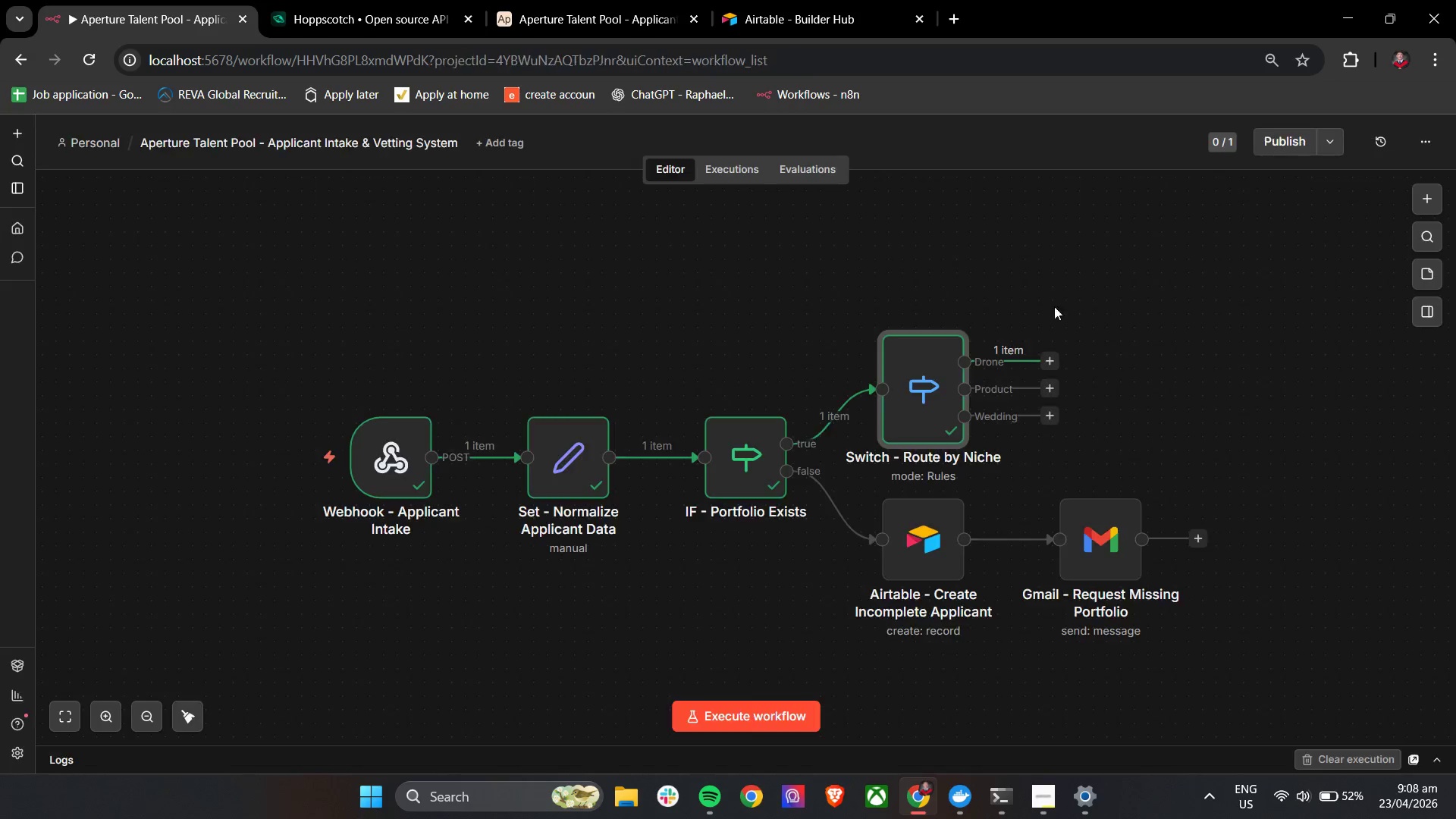 
left_click([1057, 361])
 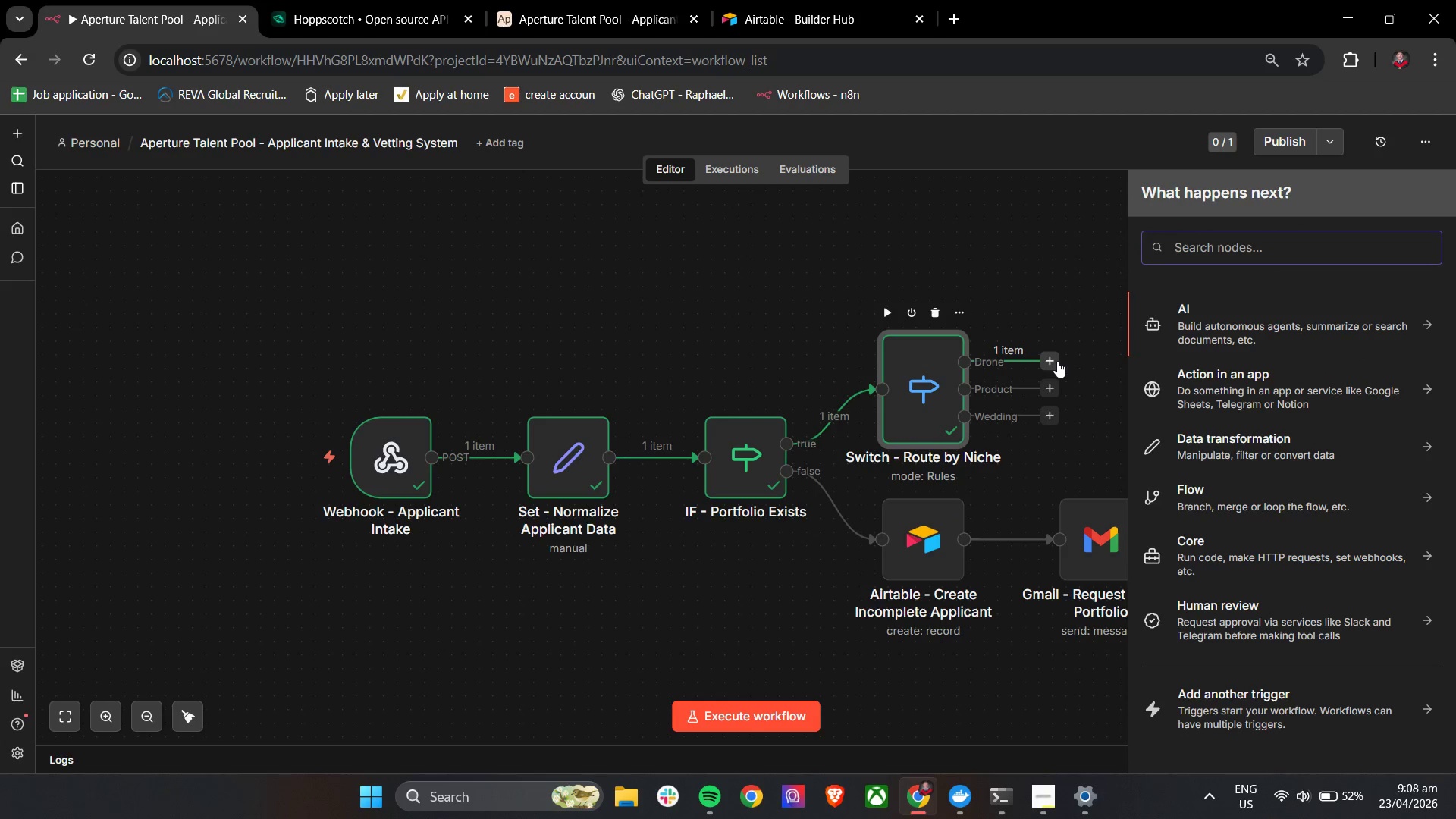 
wait(5.05)
 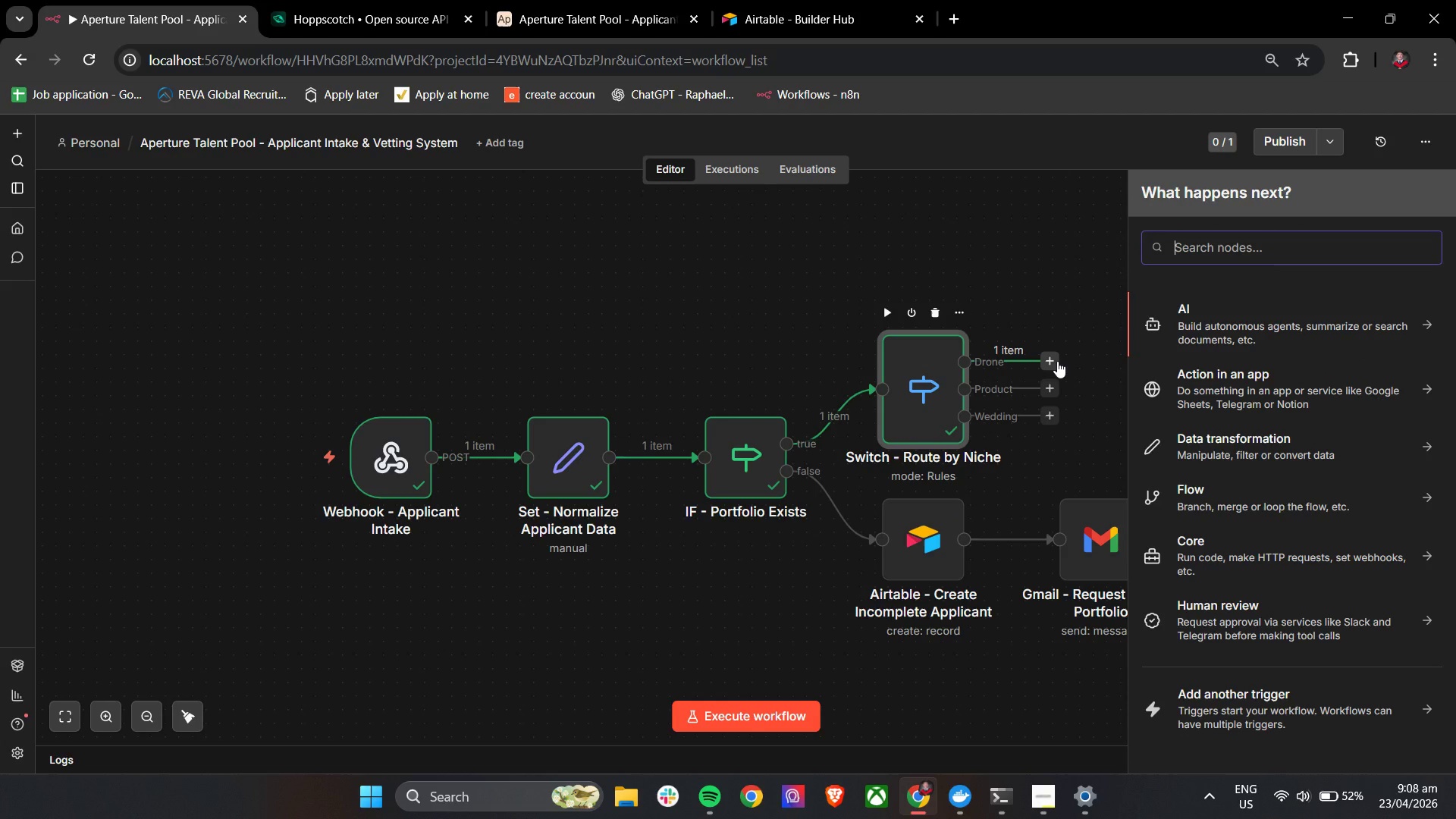 
left_click([1213, 243])
 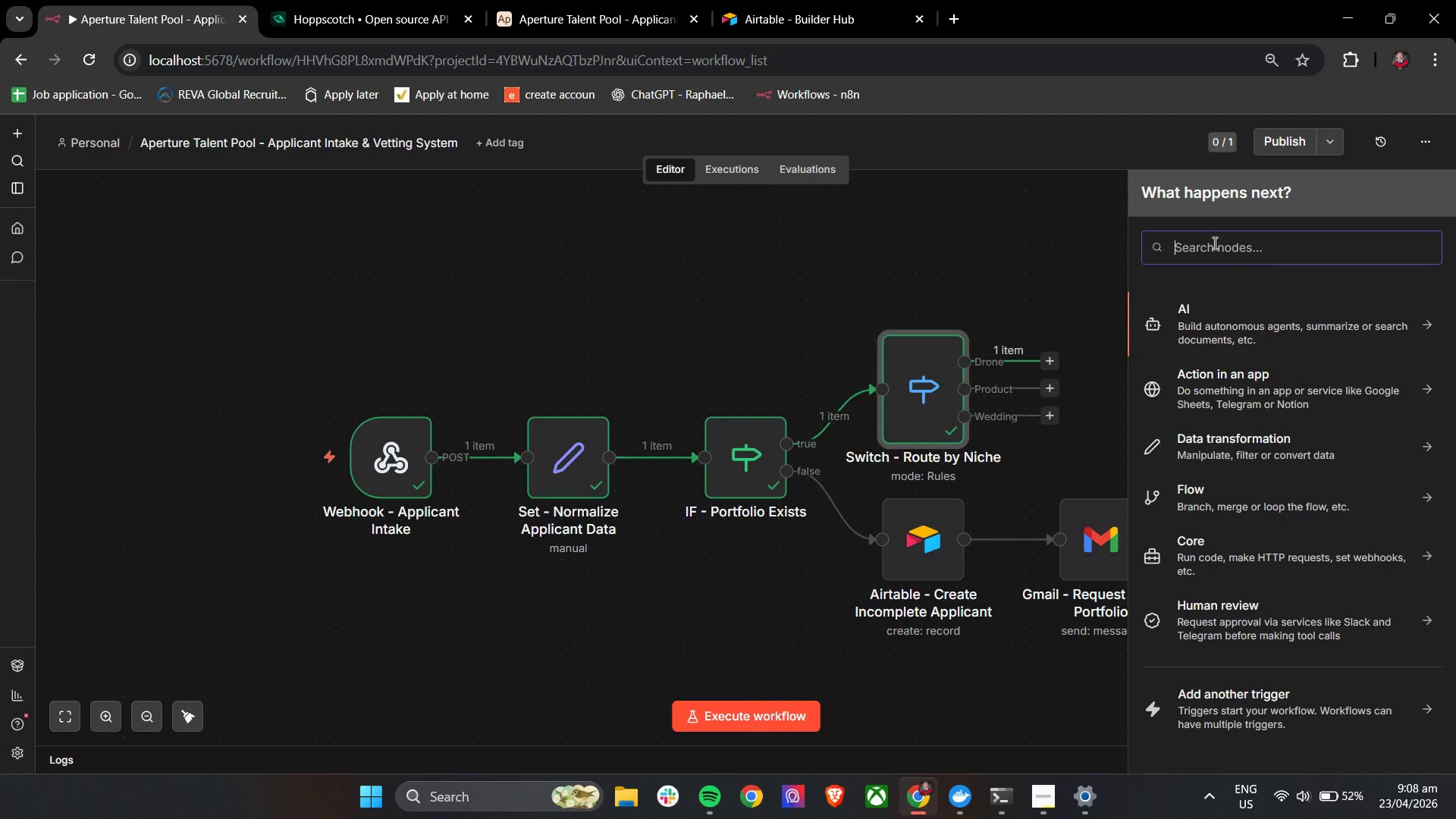 
type(if)
 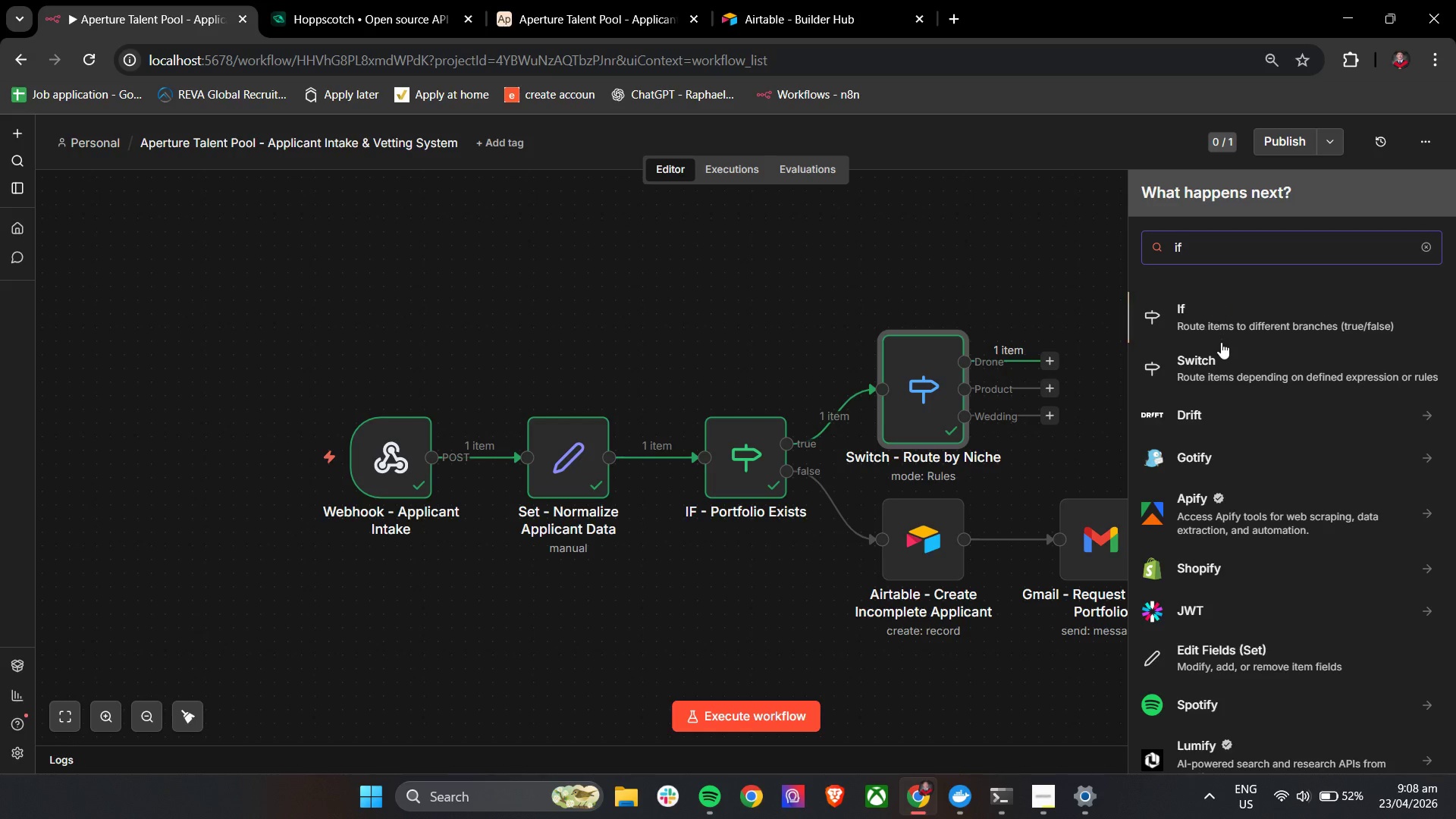 
left_click([1236, 312])
 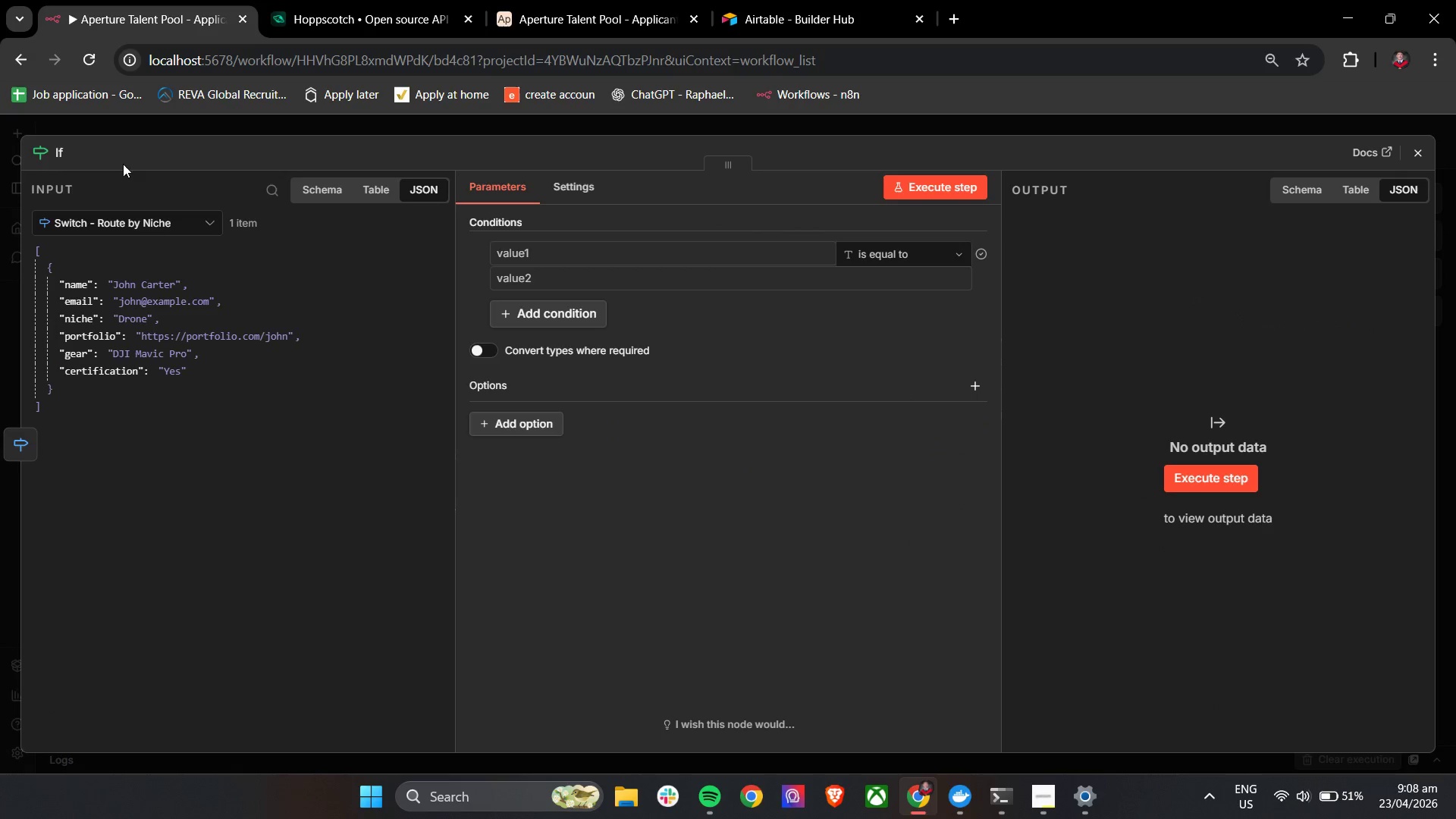 
left_click([62, 149])
 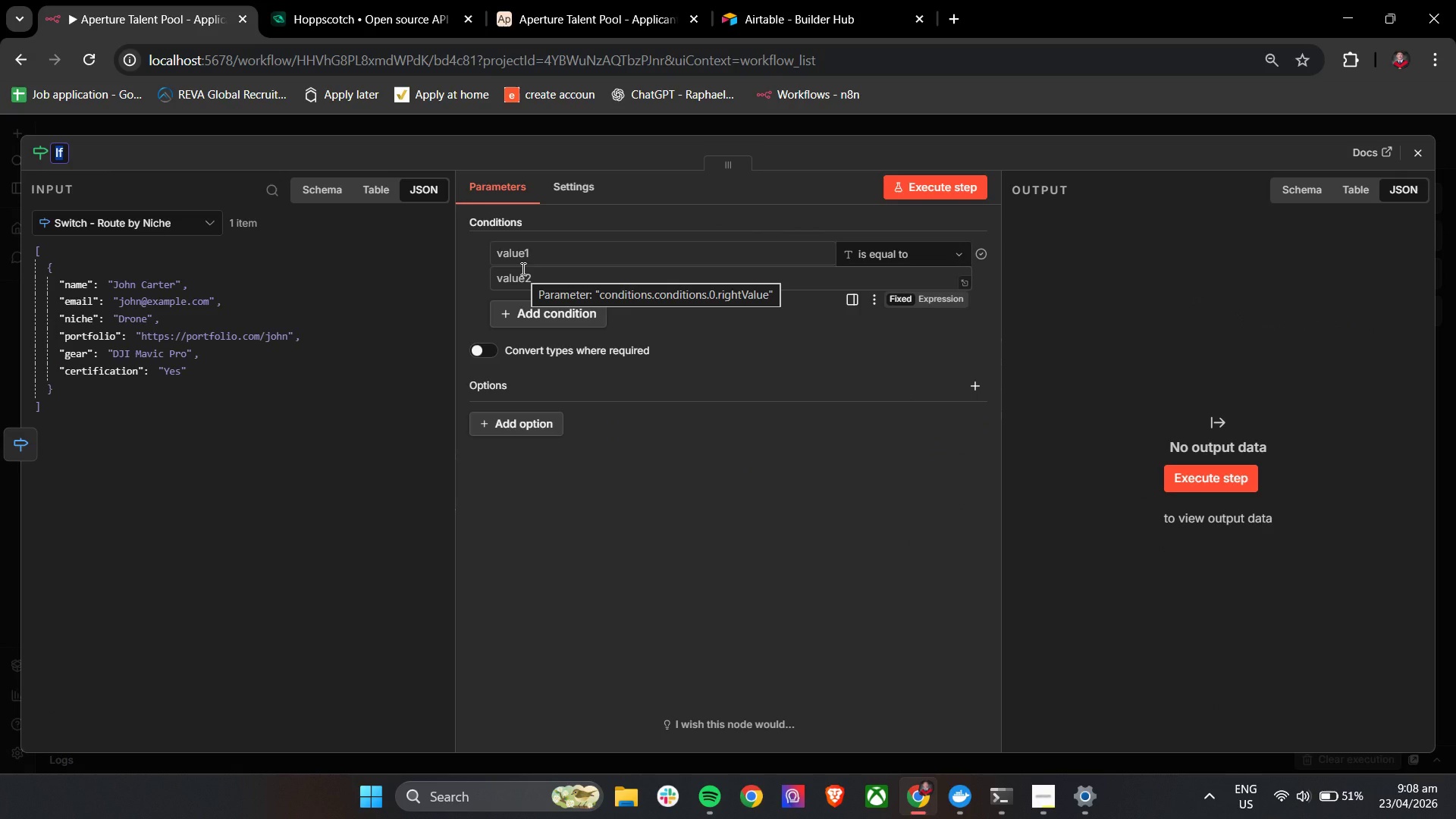 
type(IF - Drone Certification Valid)
 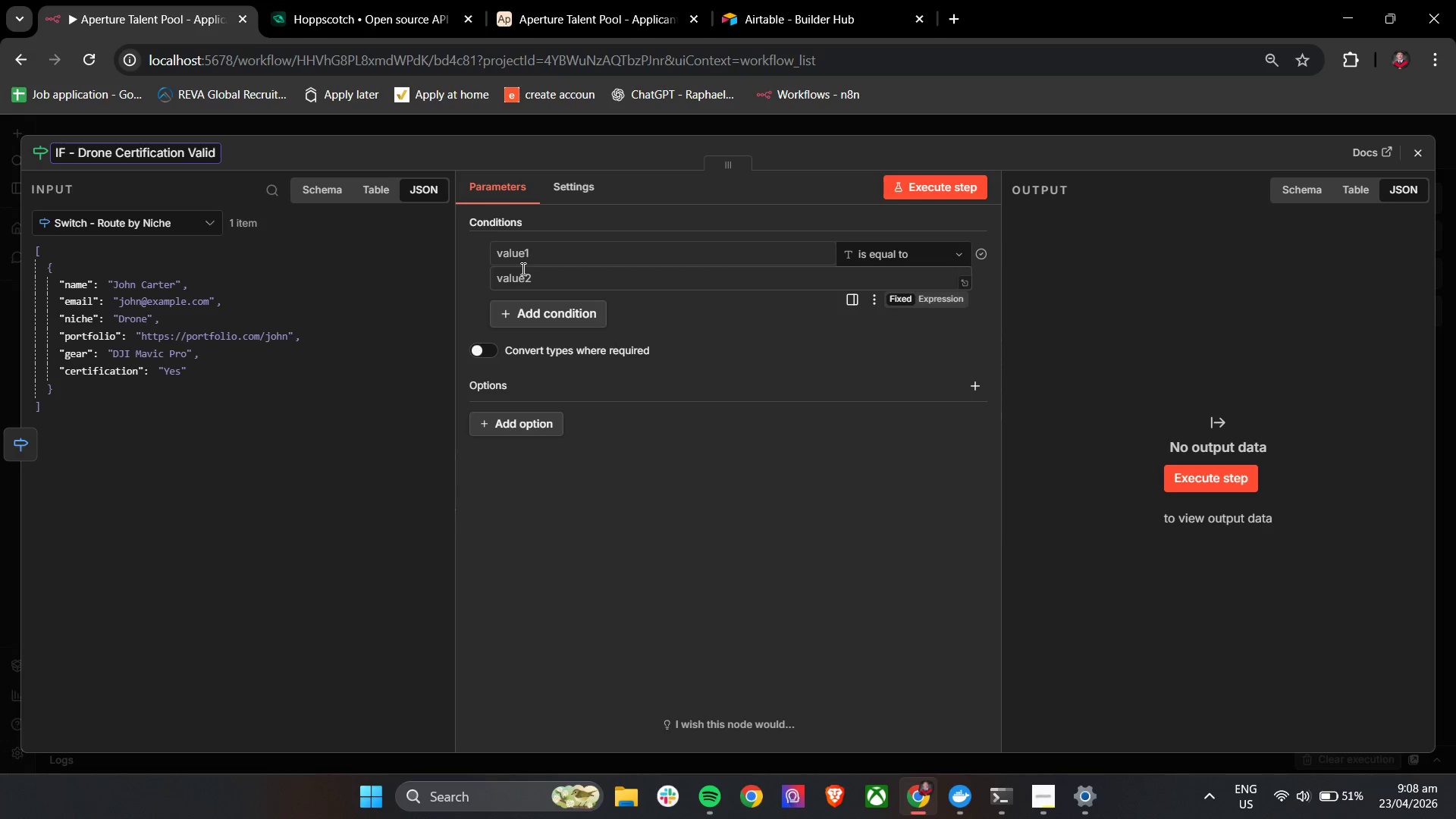 
left_click([775, 400])
 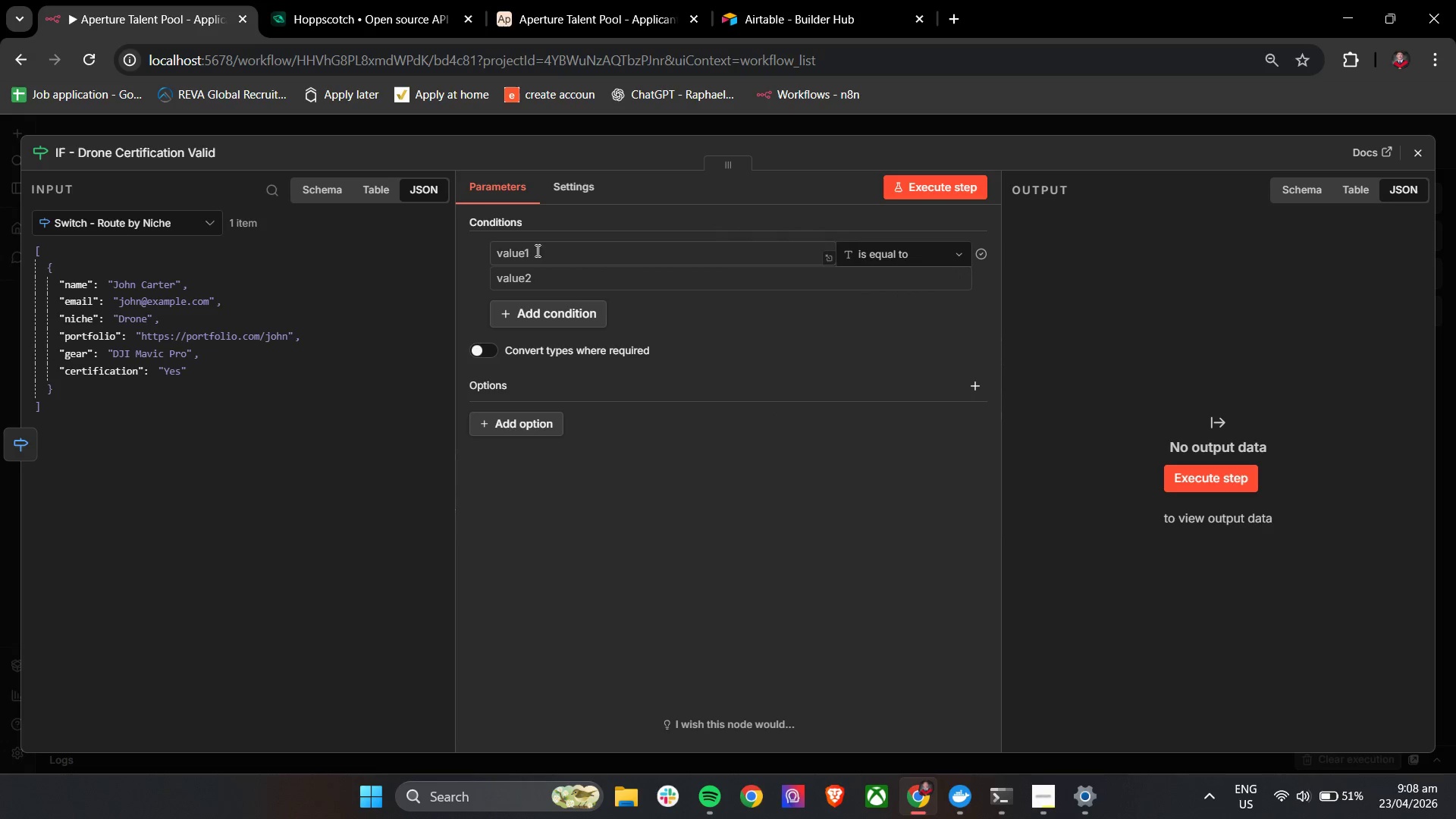 
left_click([607, 252])
 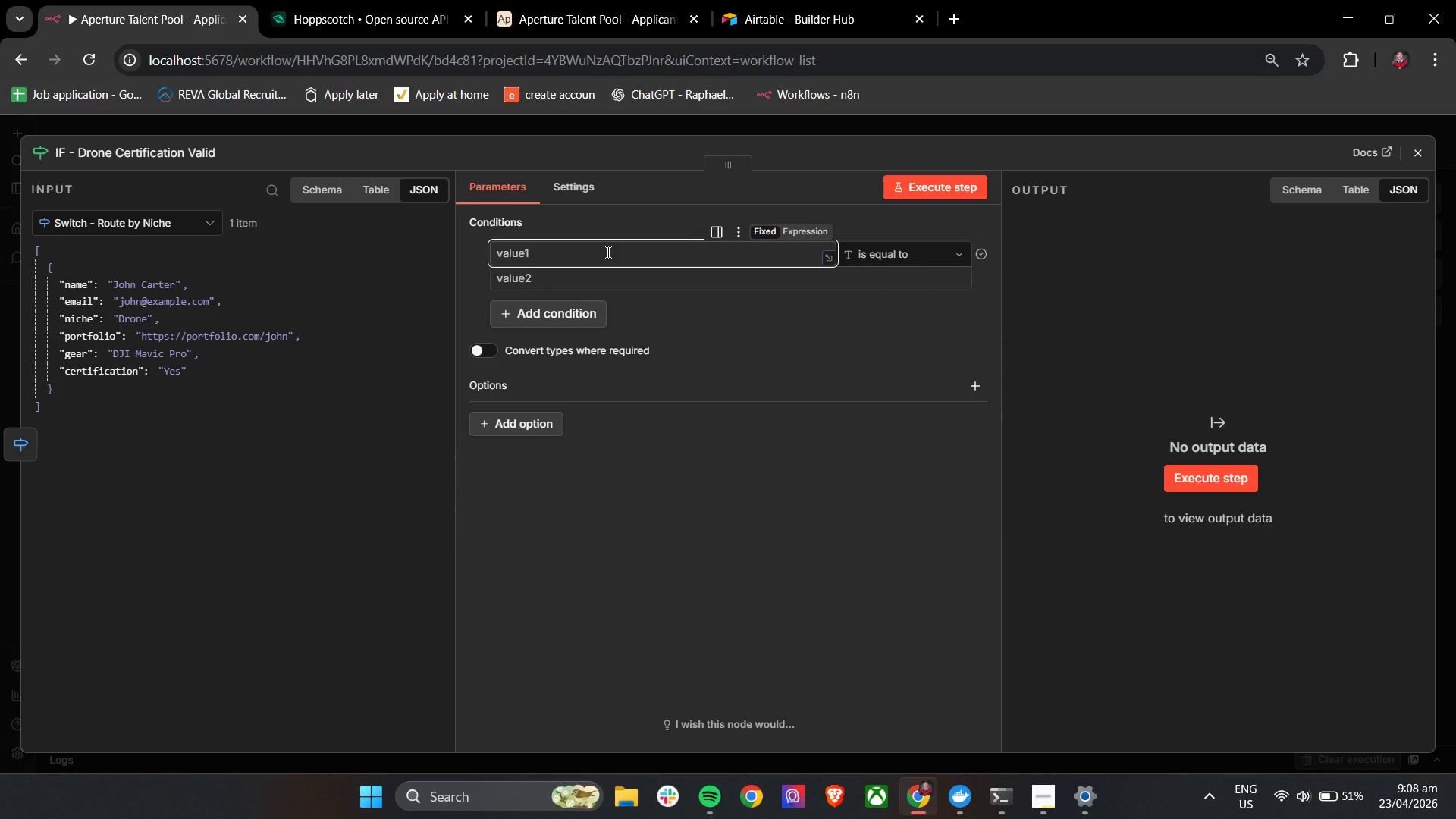 
key(Shift+BracketLeft)
 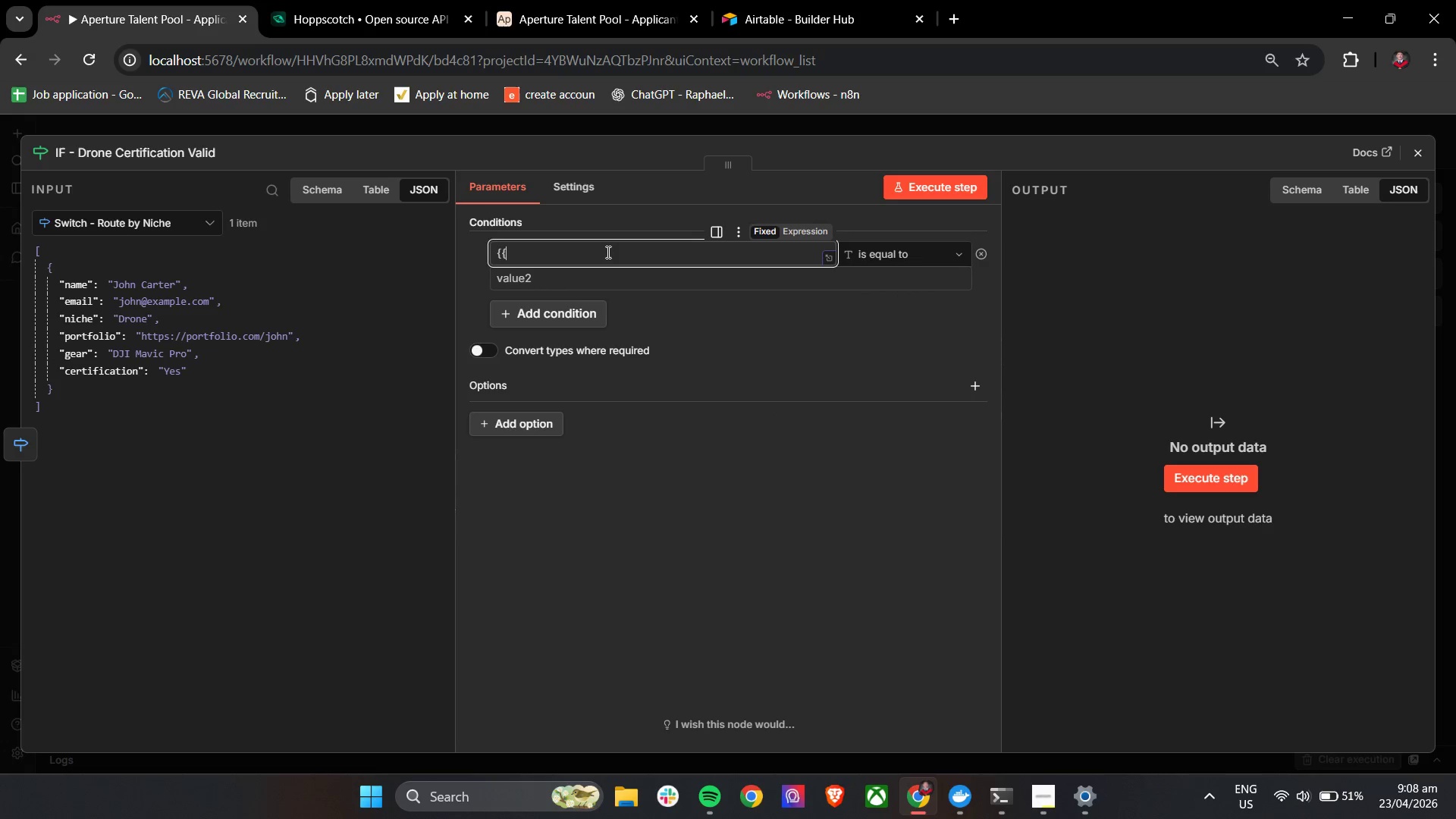 
key(Shift+BracketLeft)
 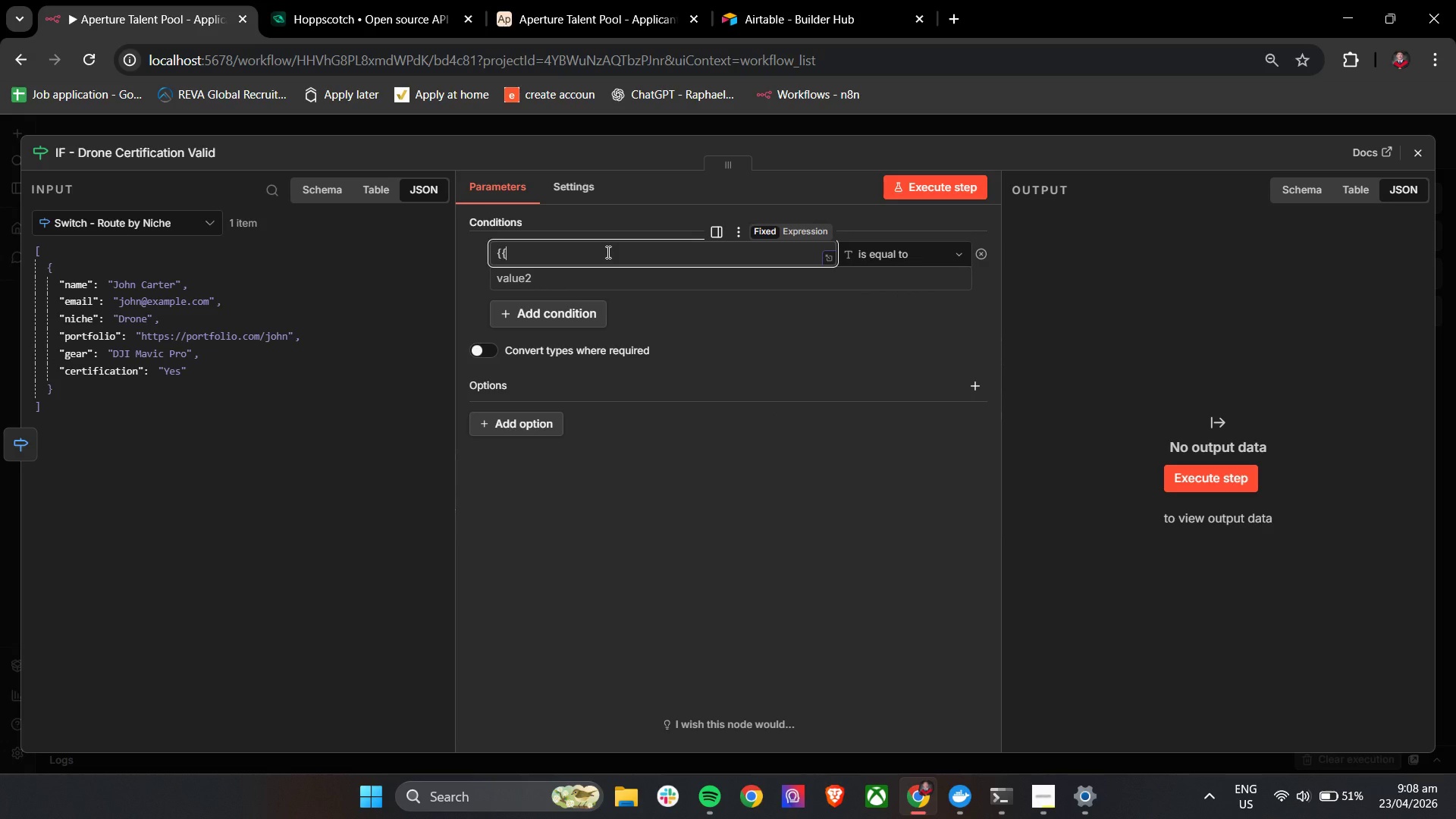 
key(Space)
 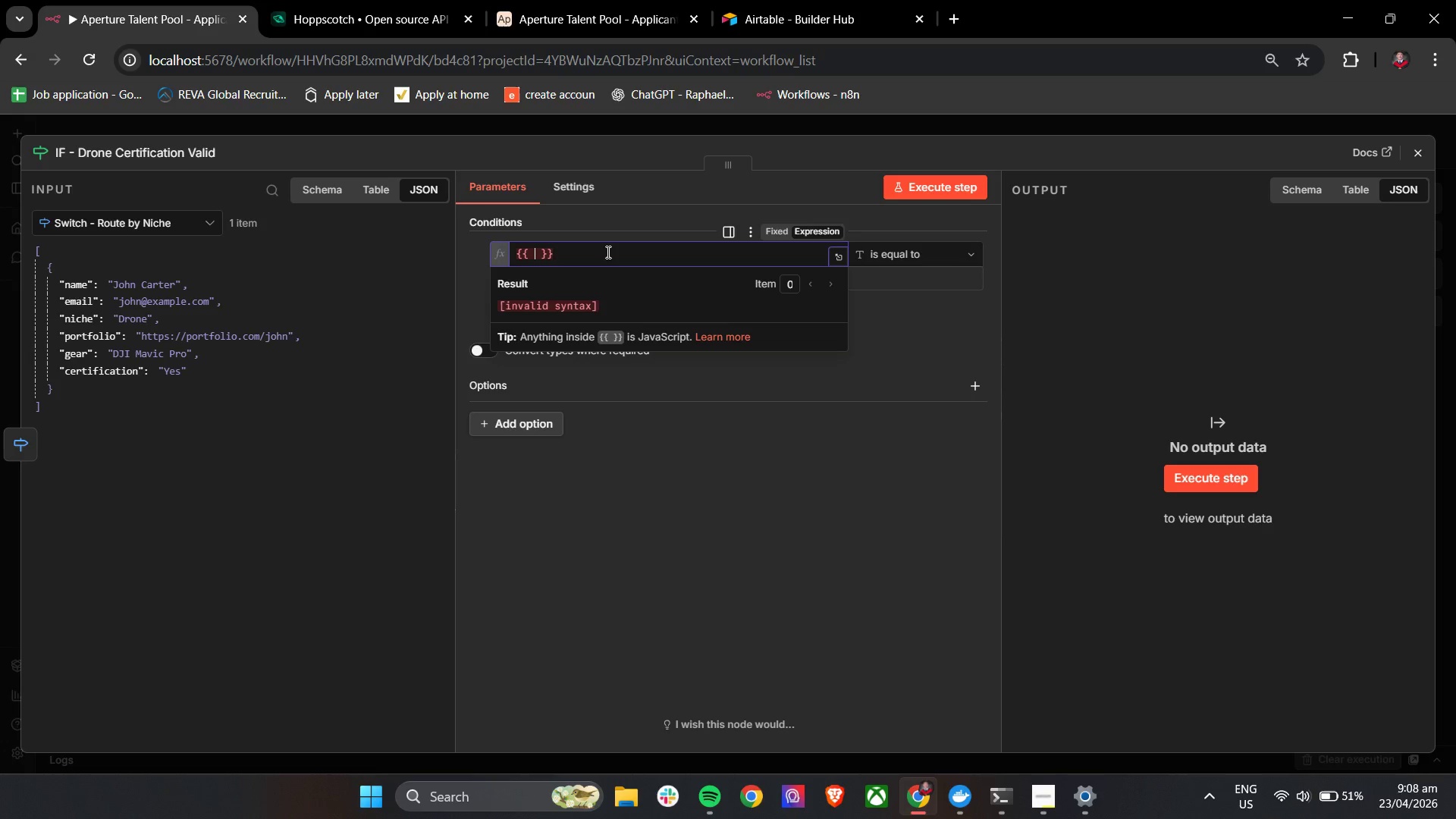 
key(Shift+4)
 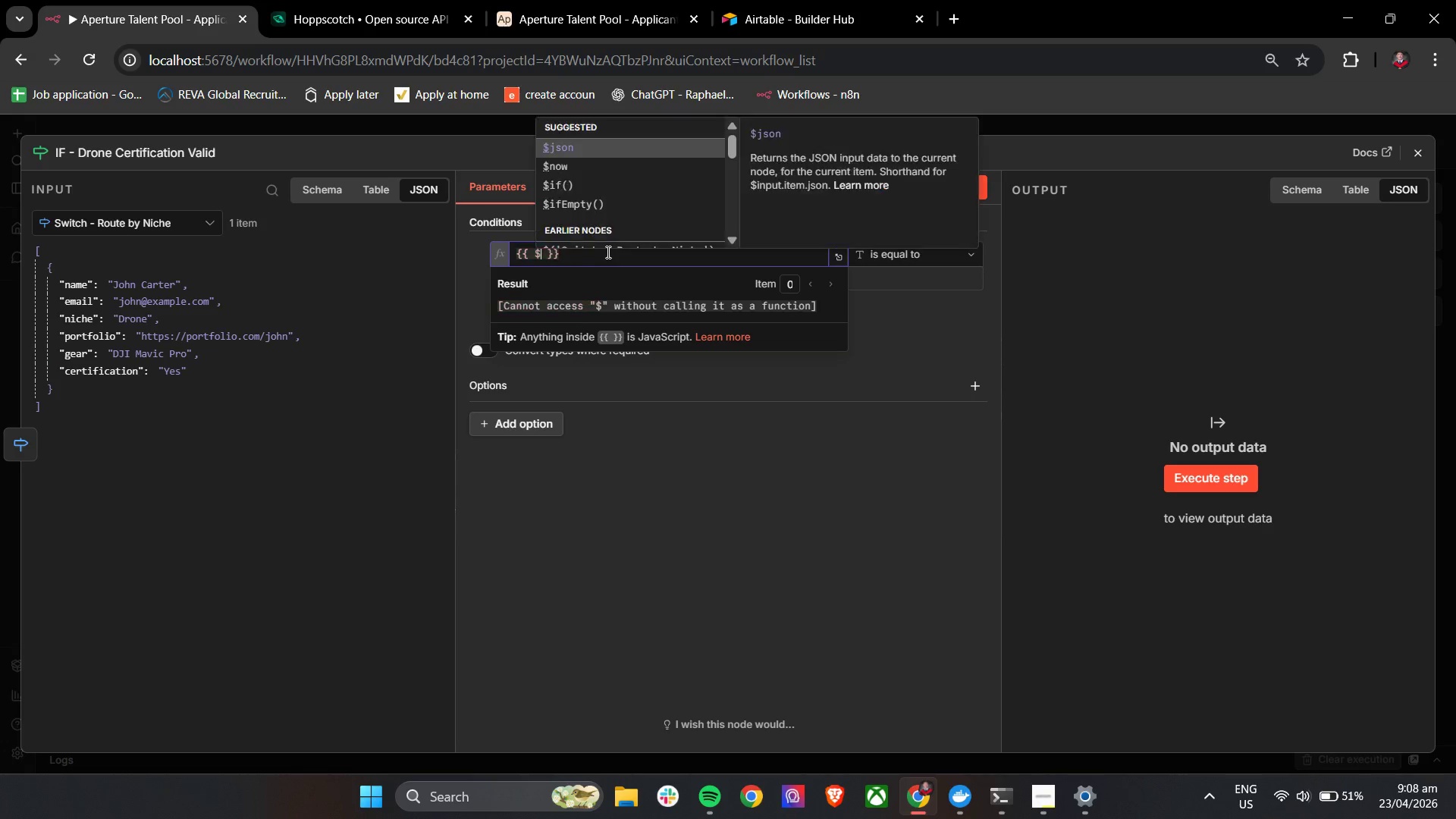 
key(Enter)
 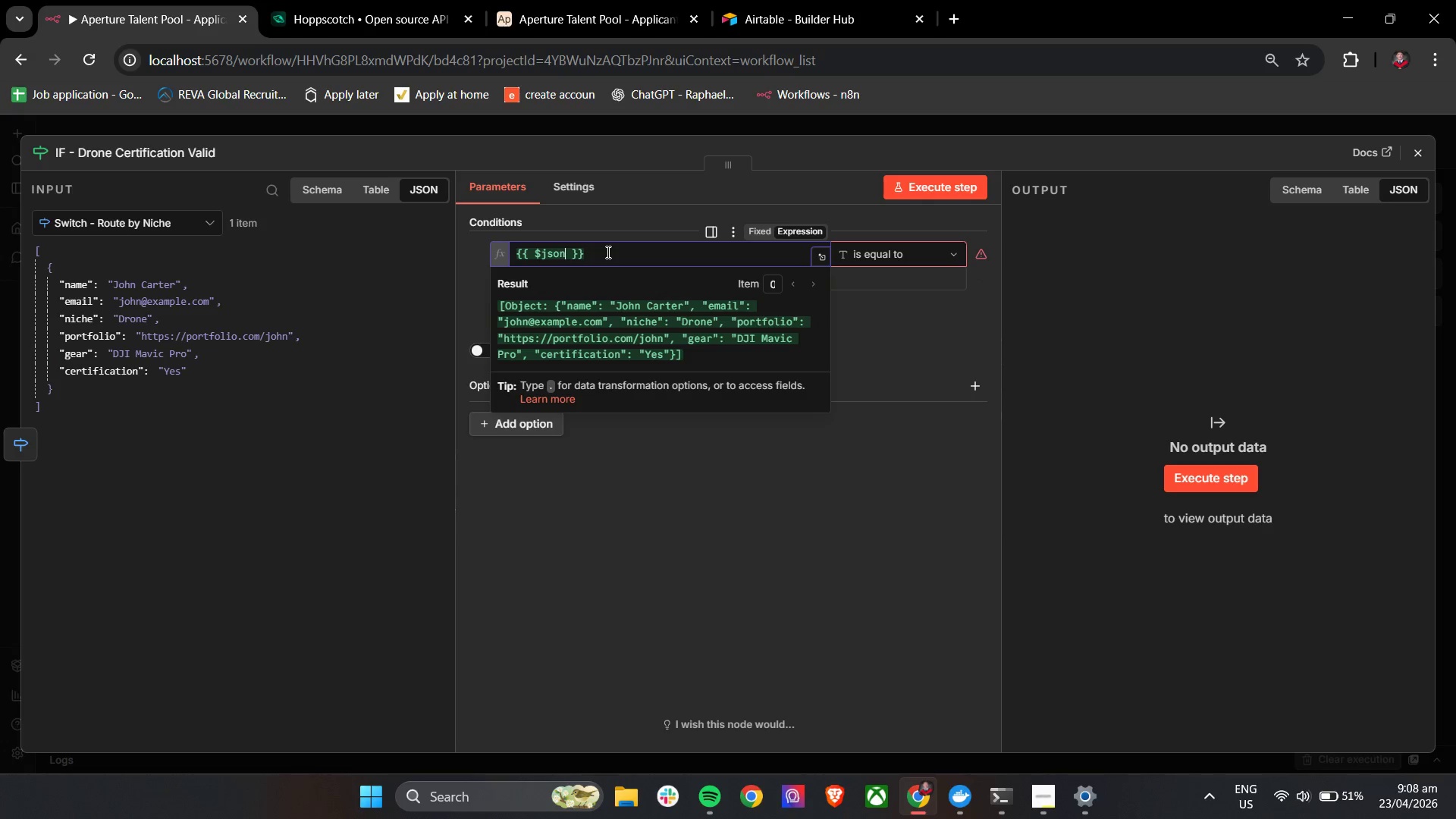 
key(BracketLeft)
 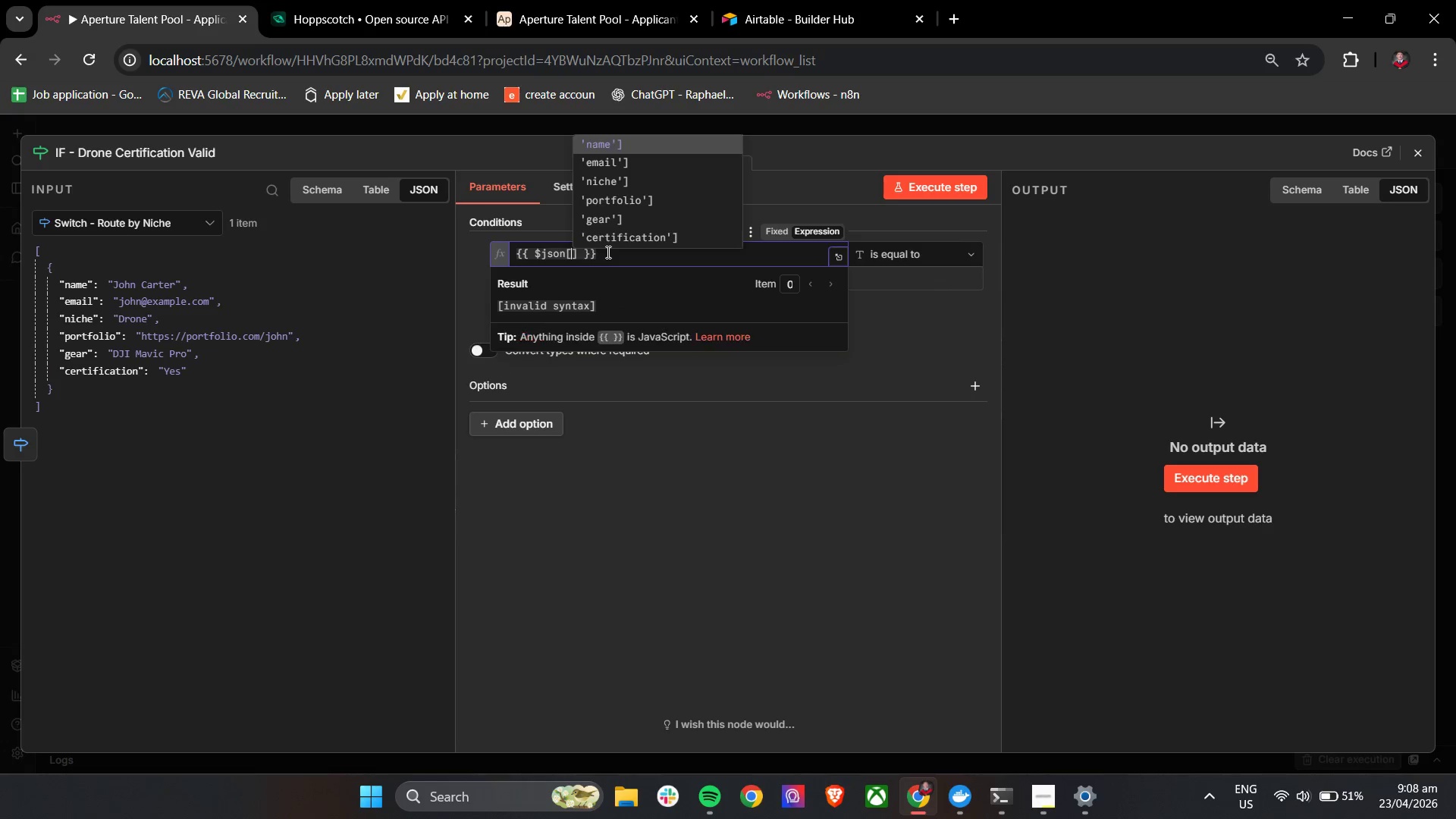 
key(ArrowUp)
 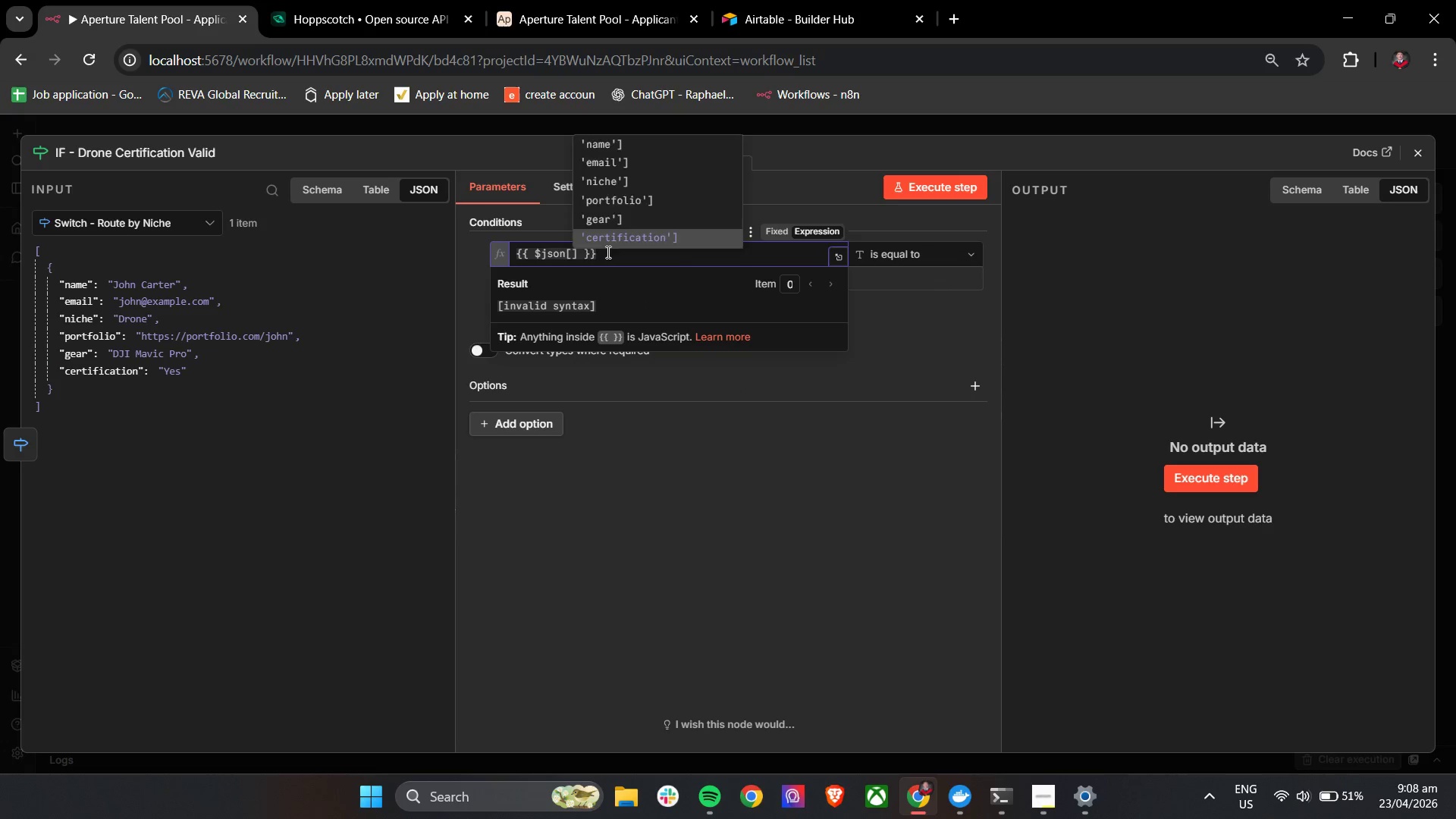 
key(Enter)
 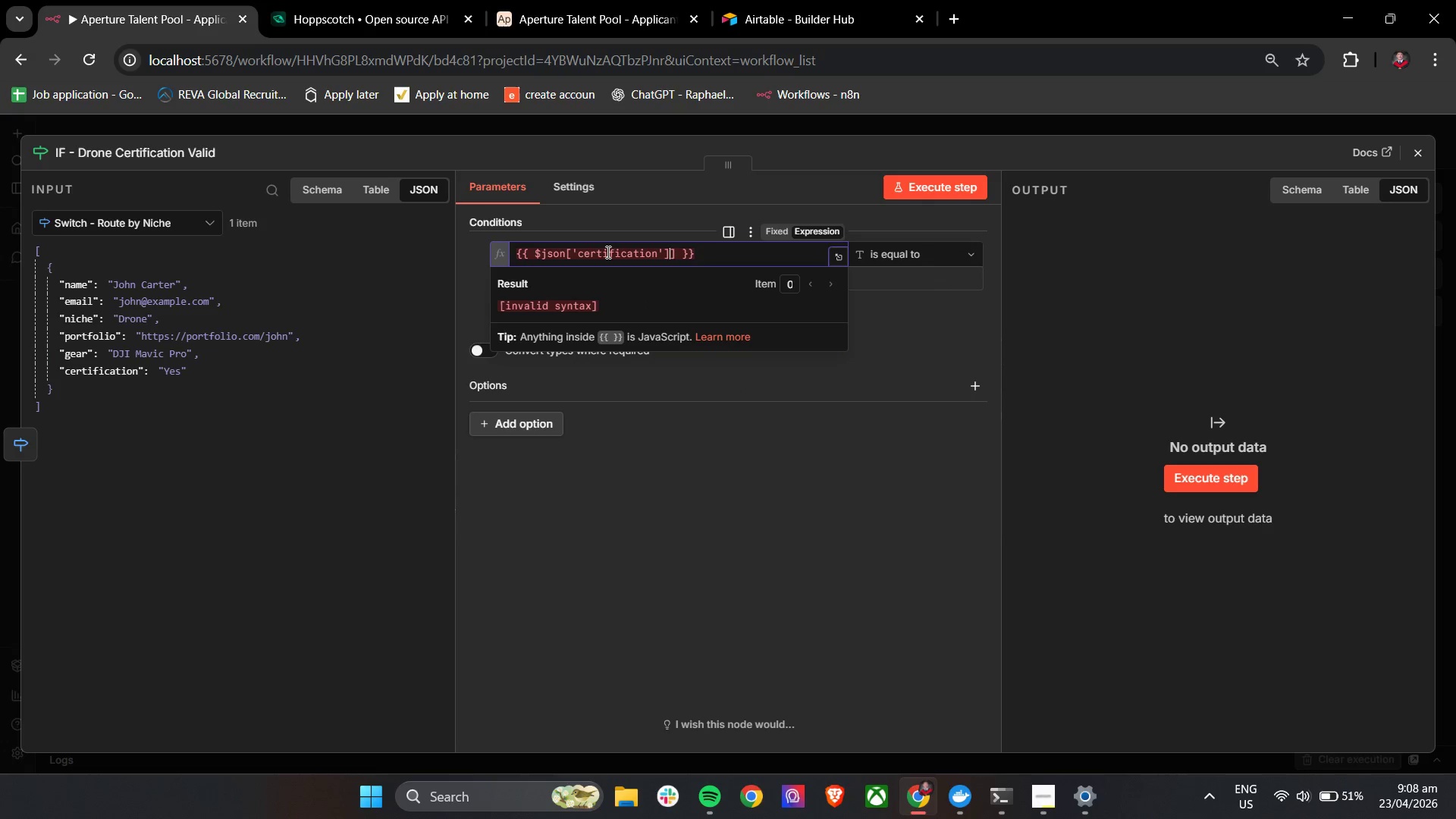 
key(Backspace)
 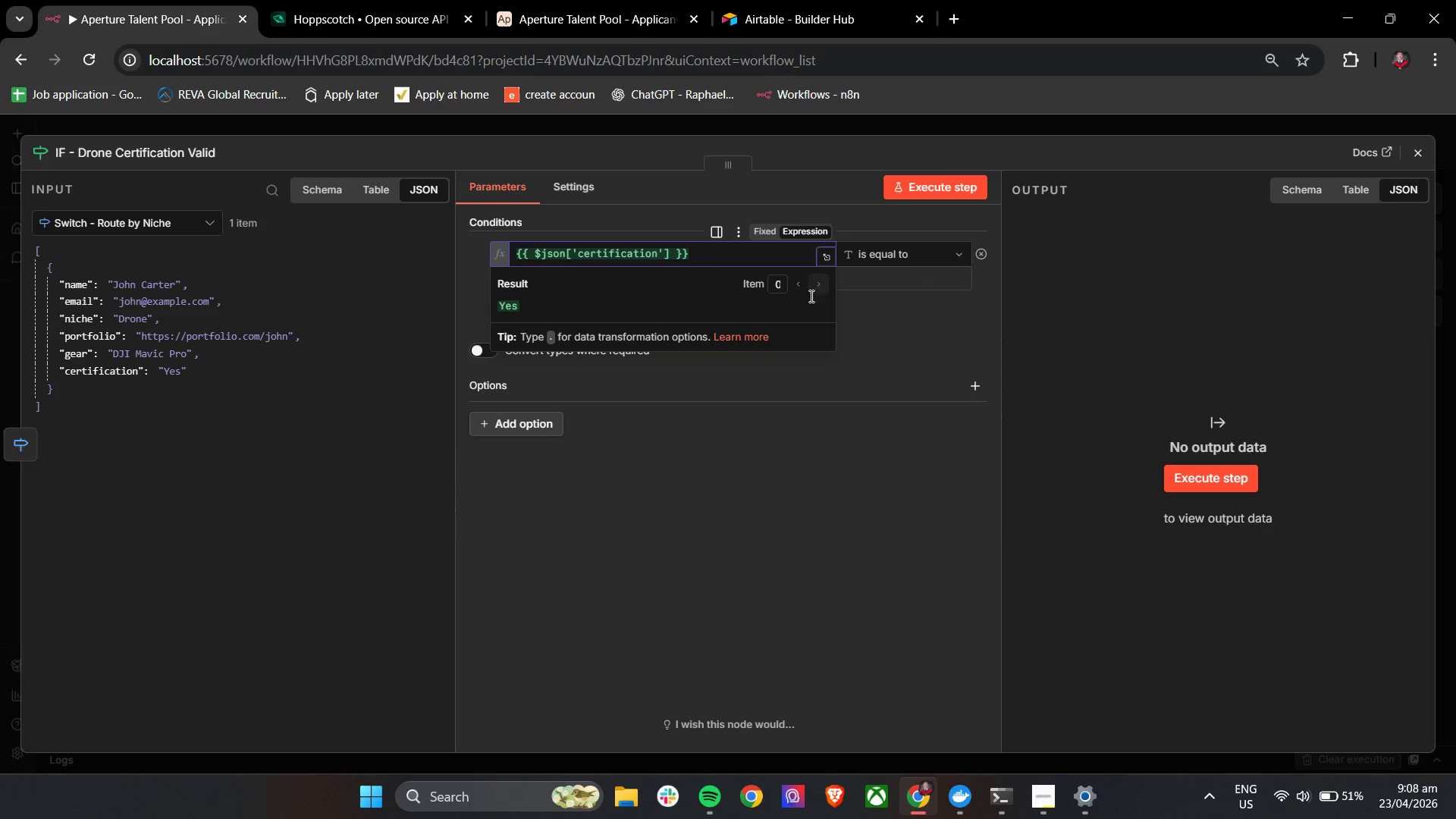 
left_click([938, 344])
 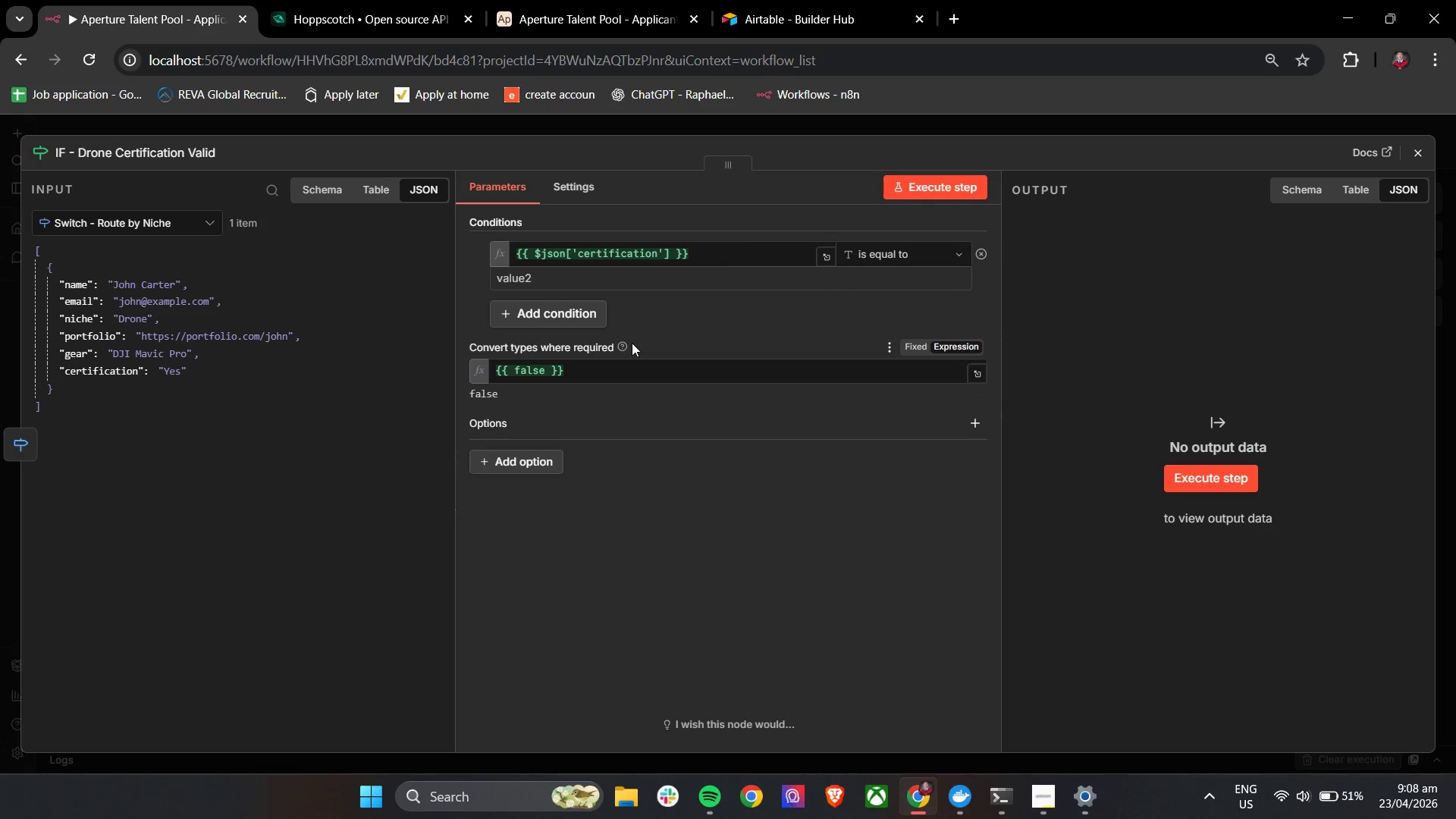 
left_click([913, 347])
 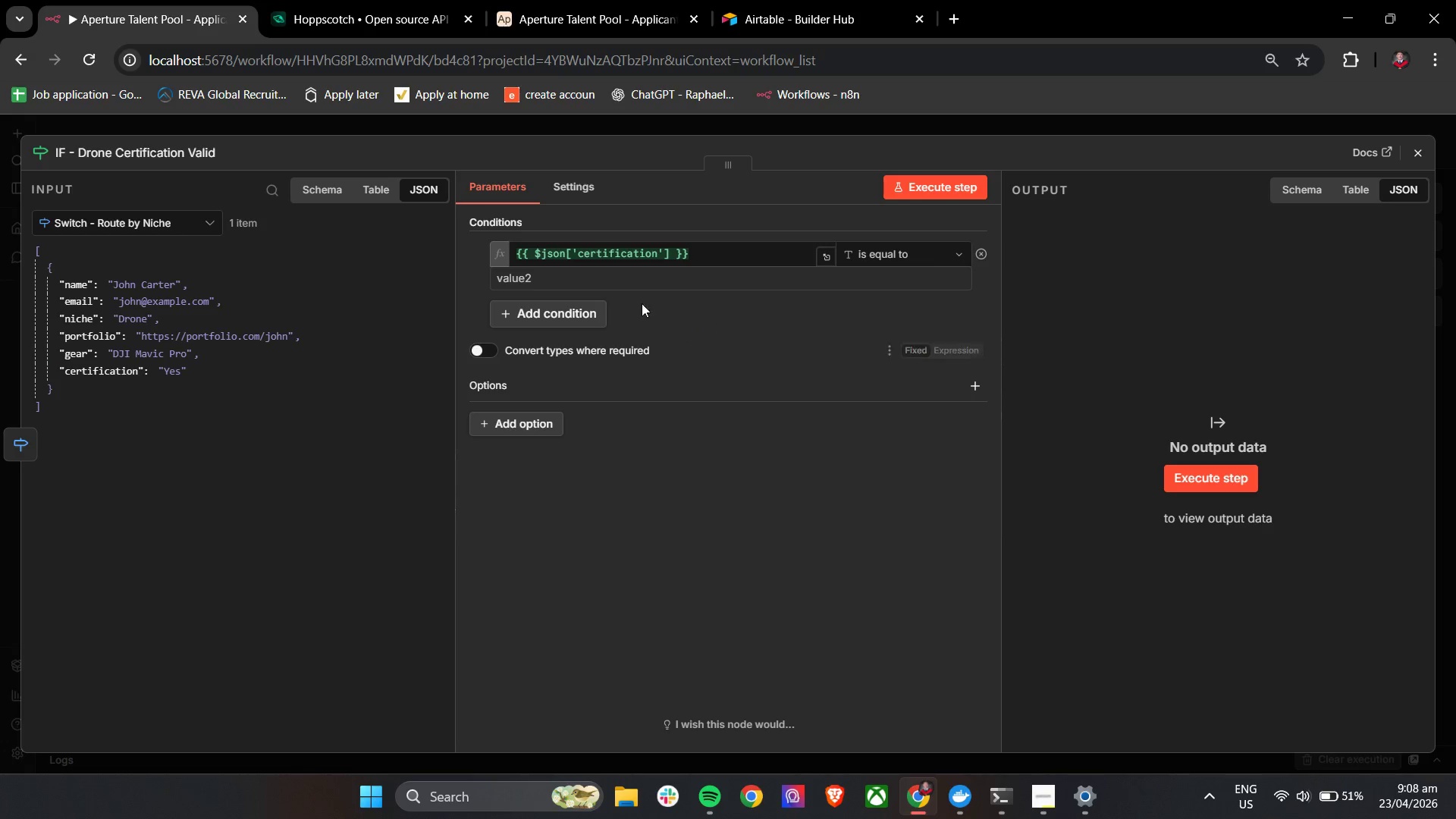 
left_click([572, 282])
 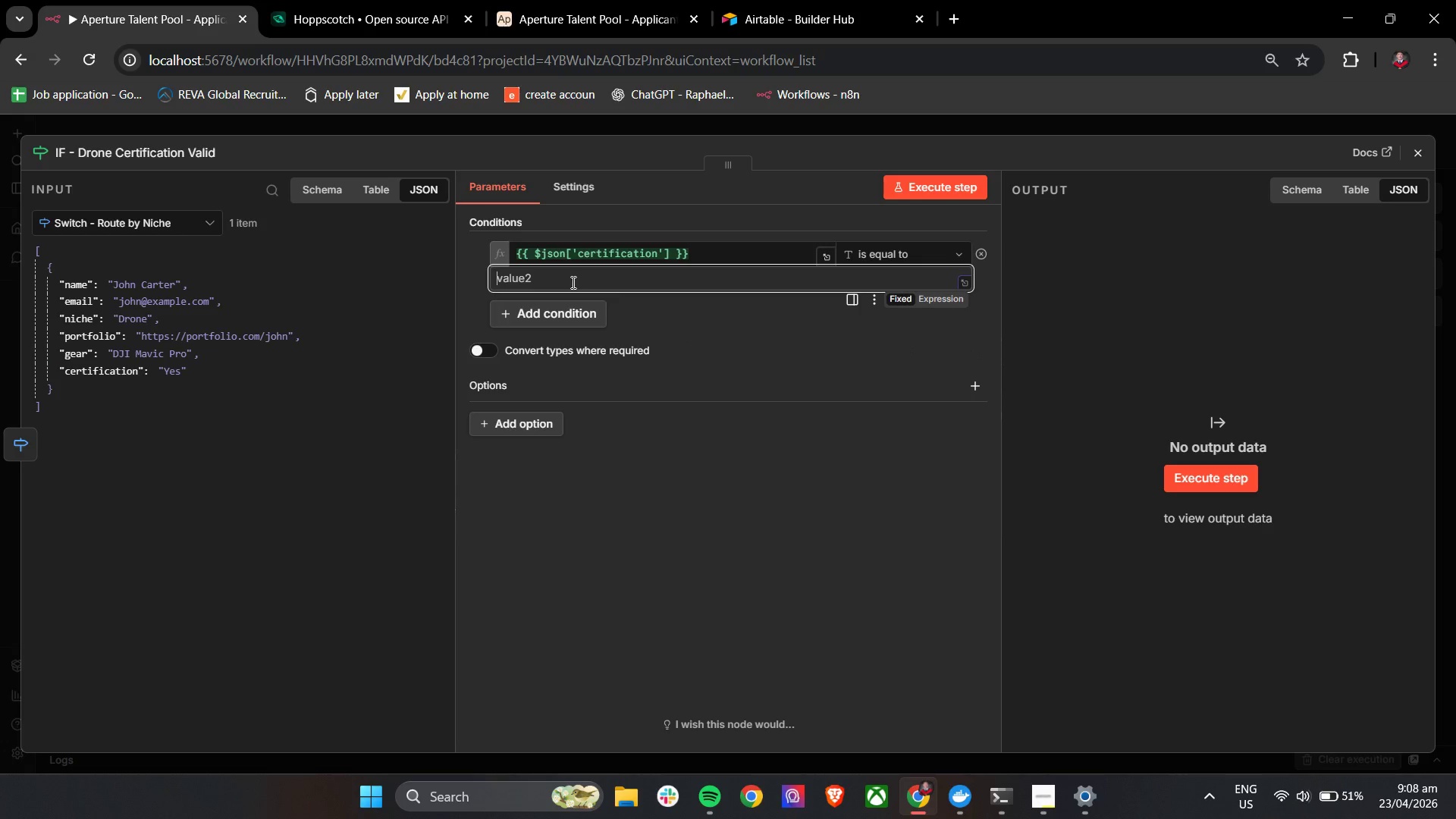 
type(Yes)
 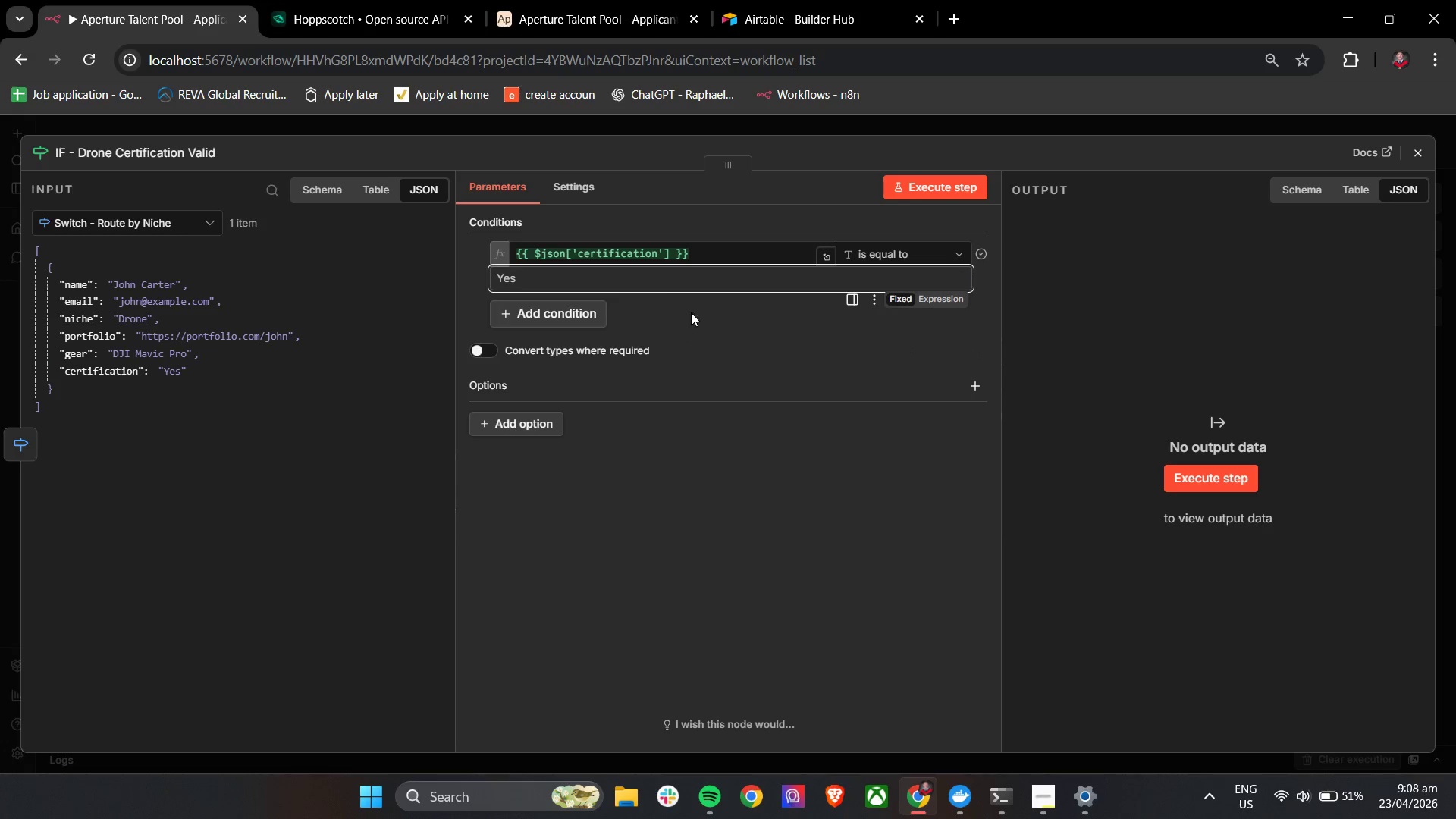 
left_click([706, 315])
 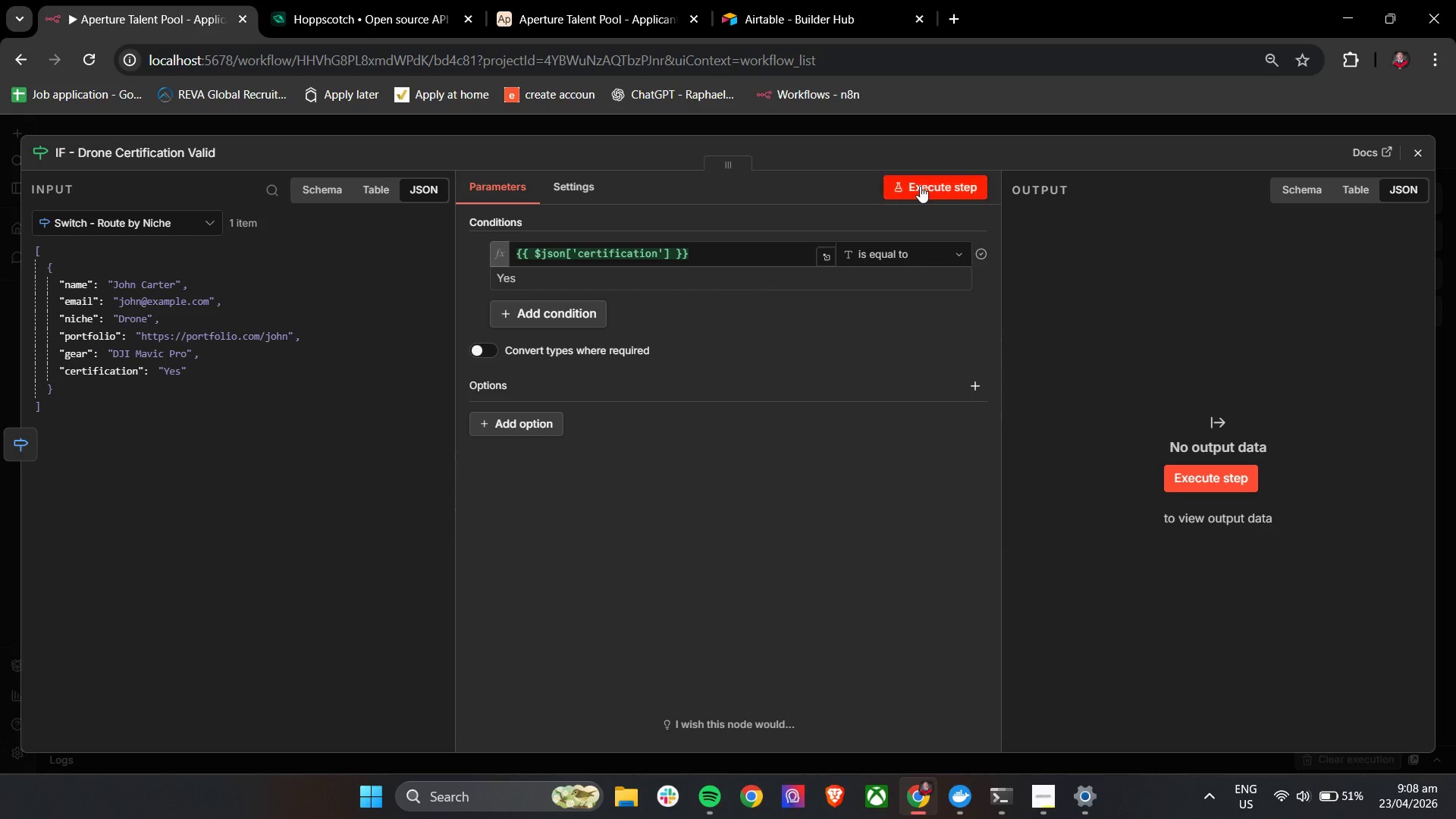 
left_click([920, 186])
 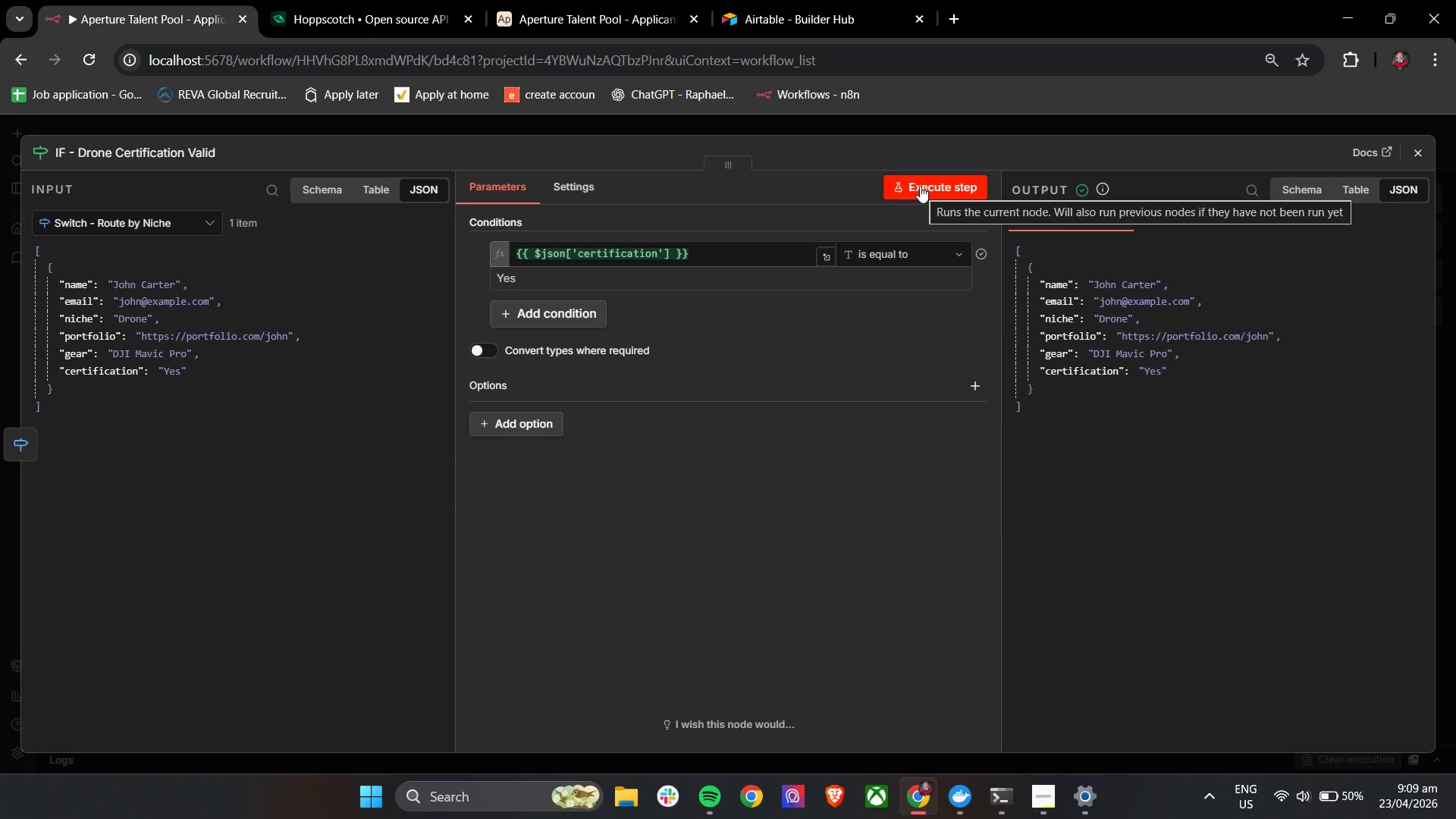 
wait(51.48)
 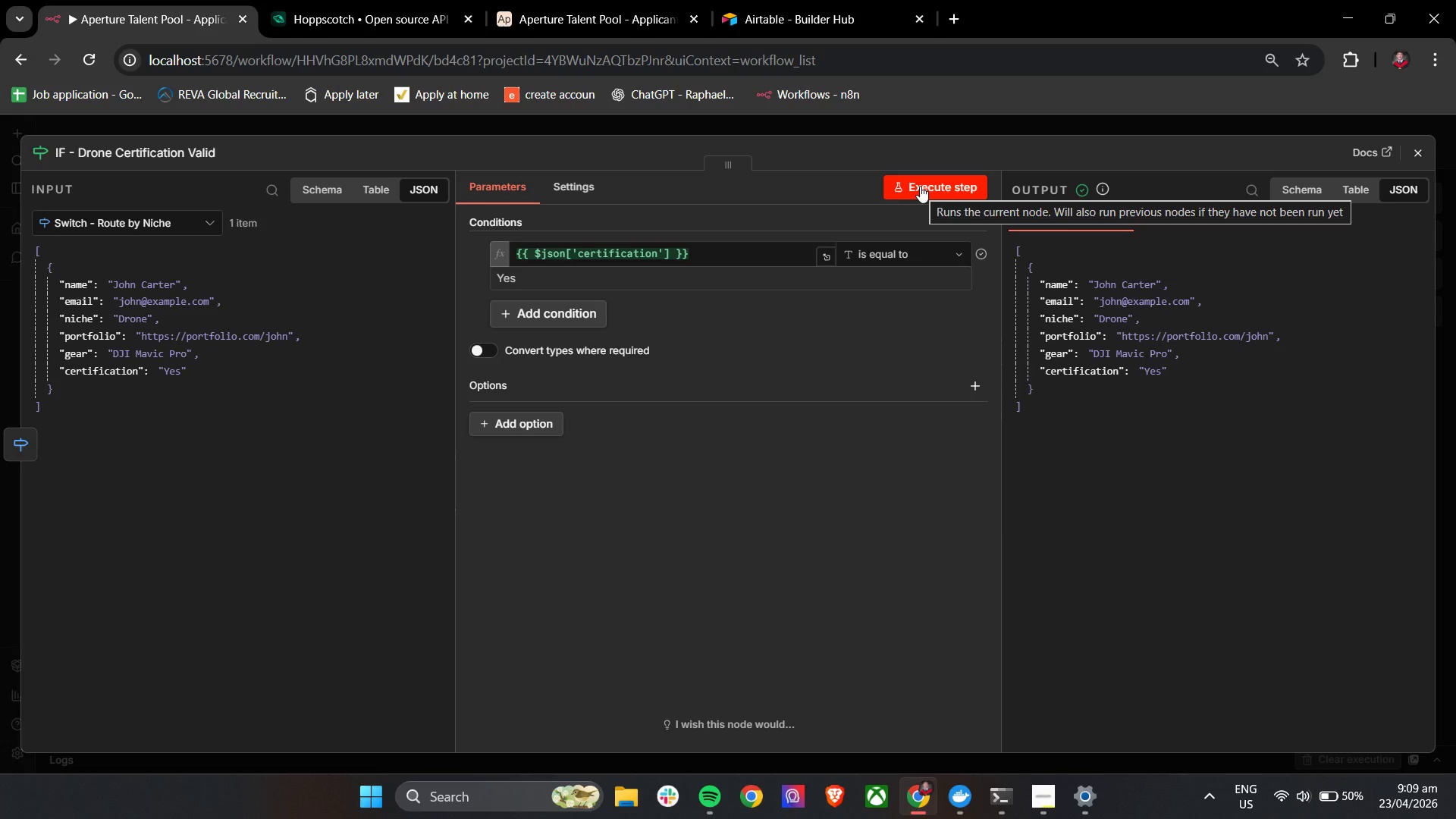 
left_click([1052, 389])
 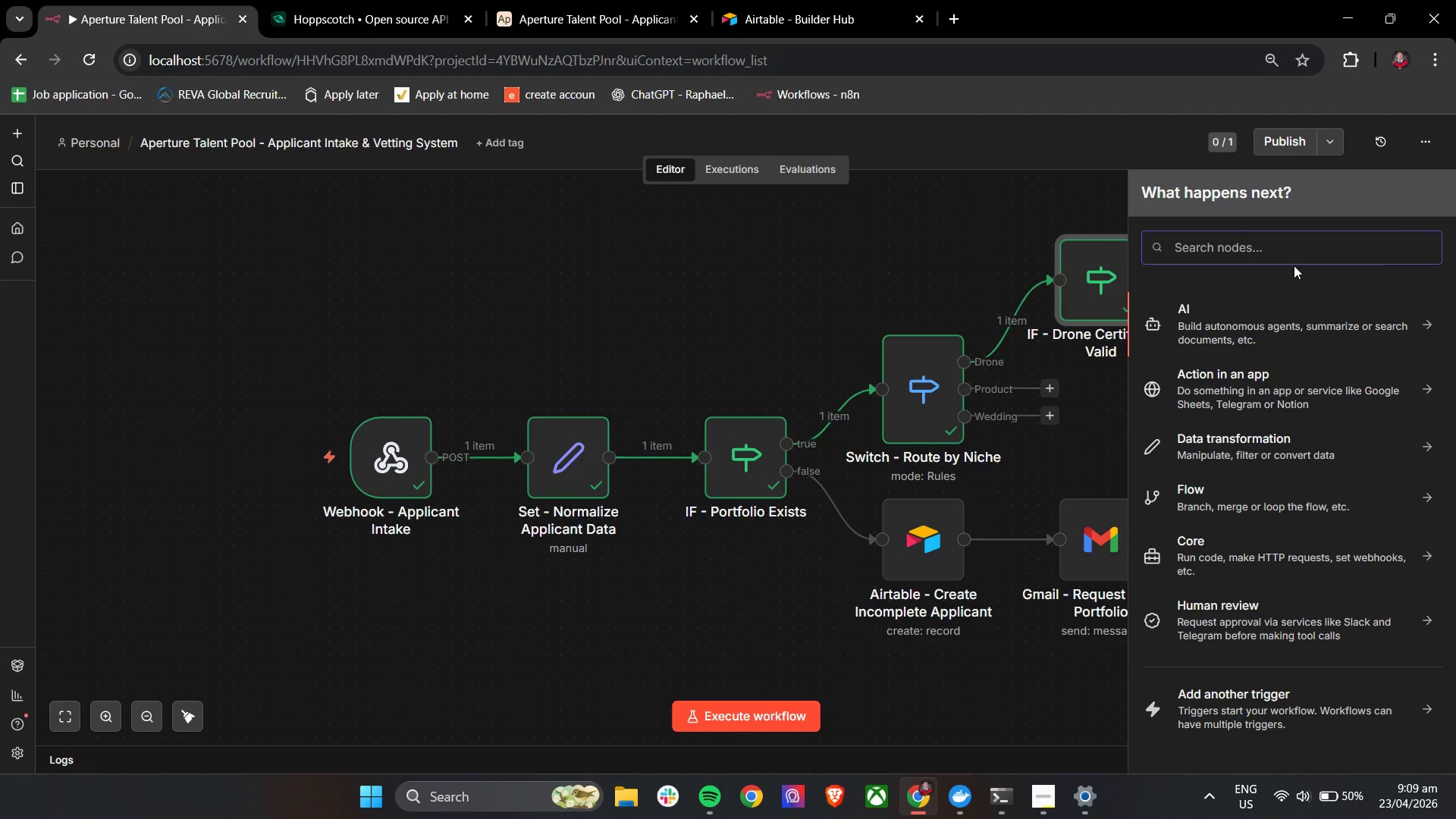 
type(if)
 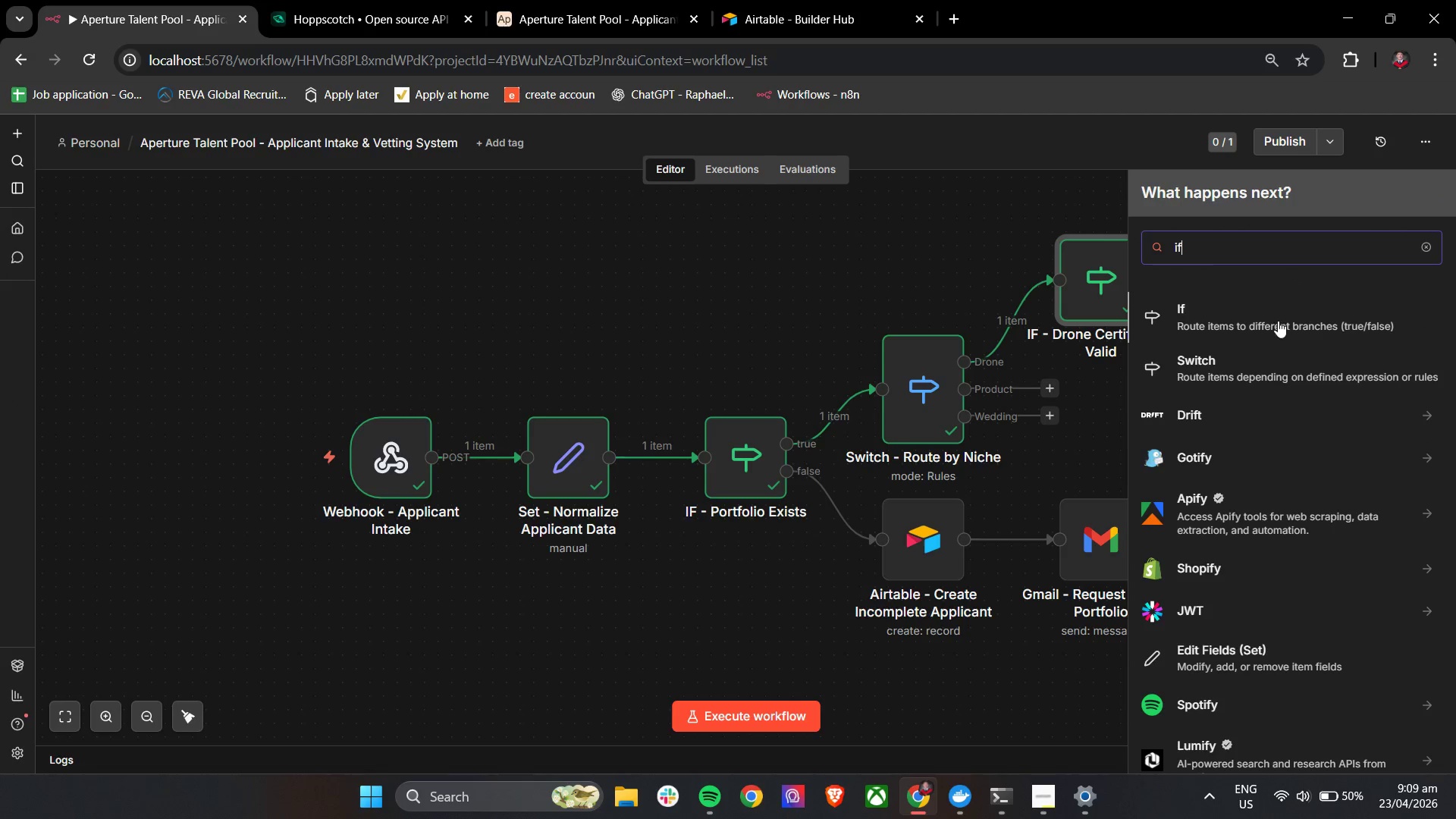 
left_click([1278, 321])
 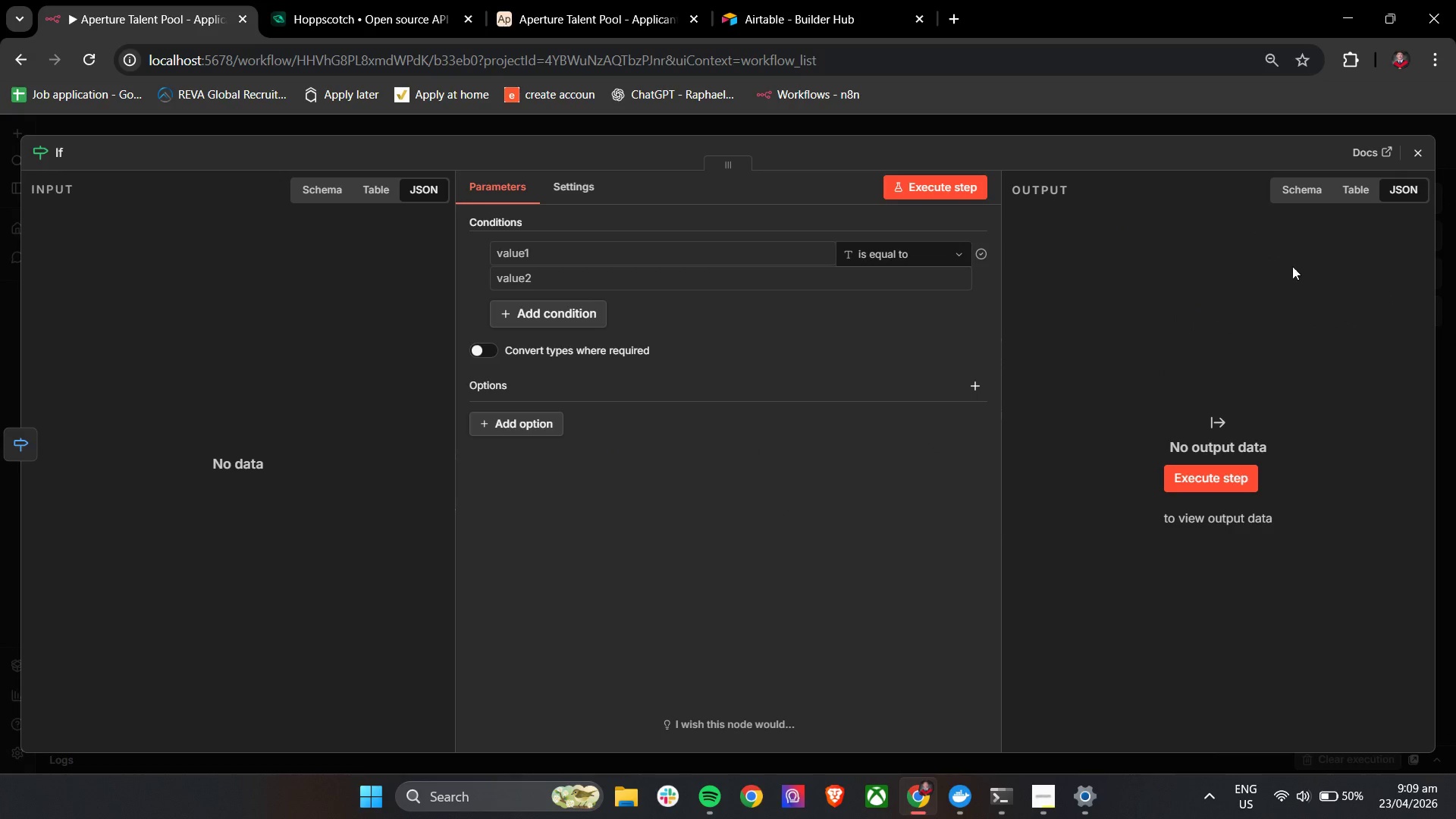 
left_click([1418, 158])
 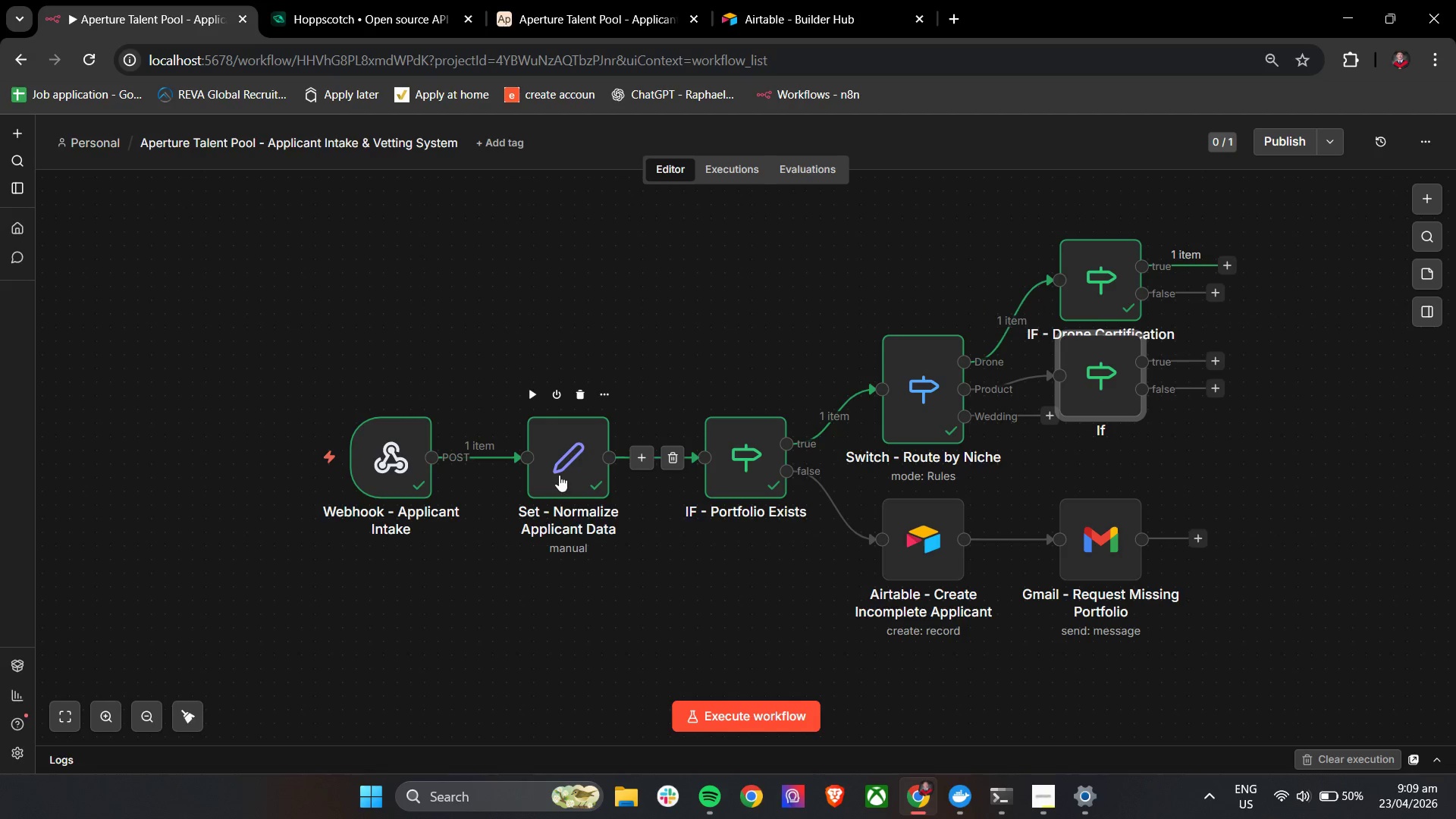 
double_click([559, 475])
 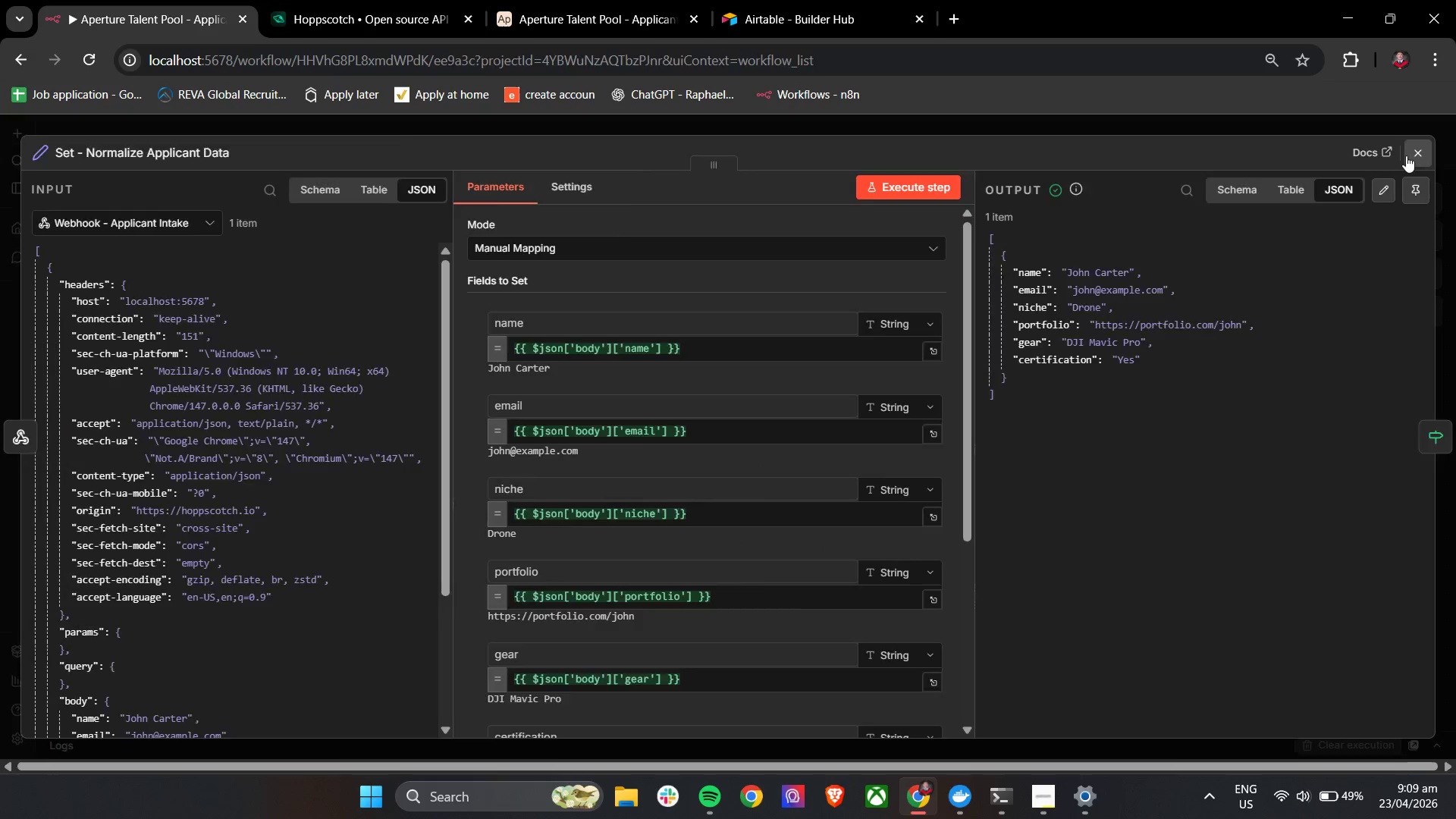 
double_click([1103, 271])
 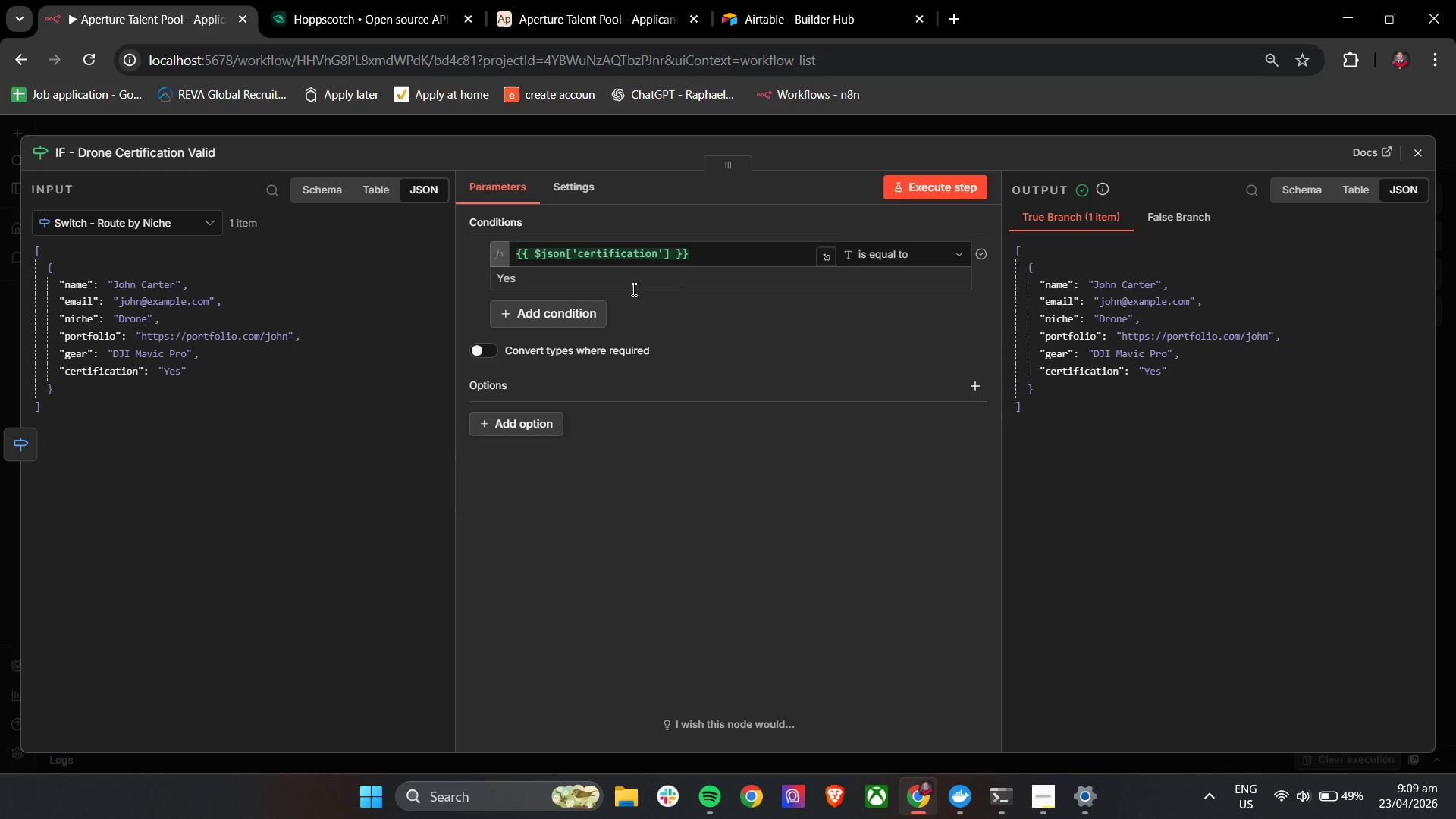 
left_click([585, 313])
 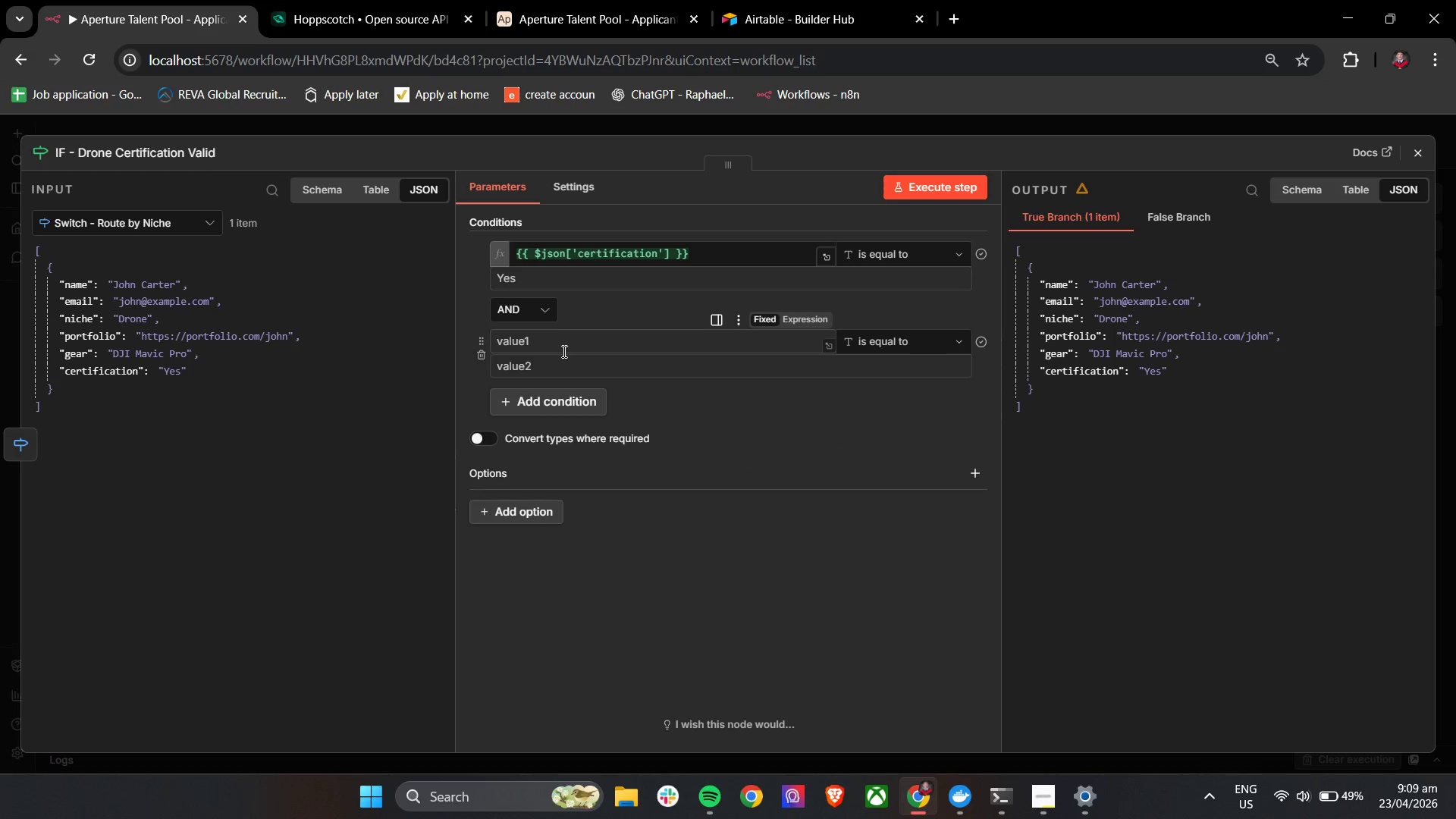 
left_click([563, 351])
 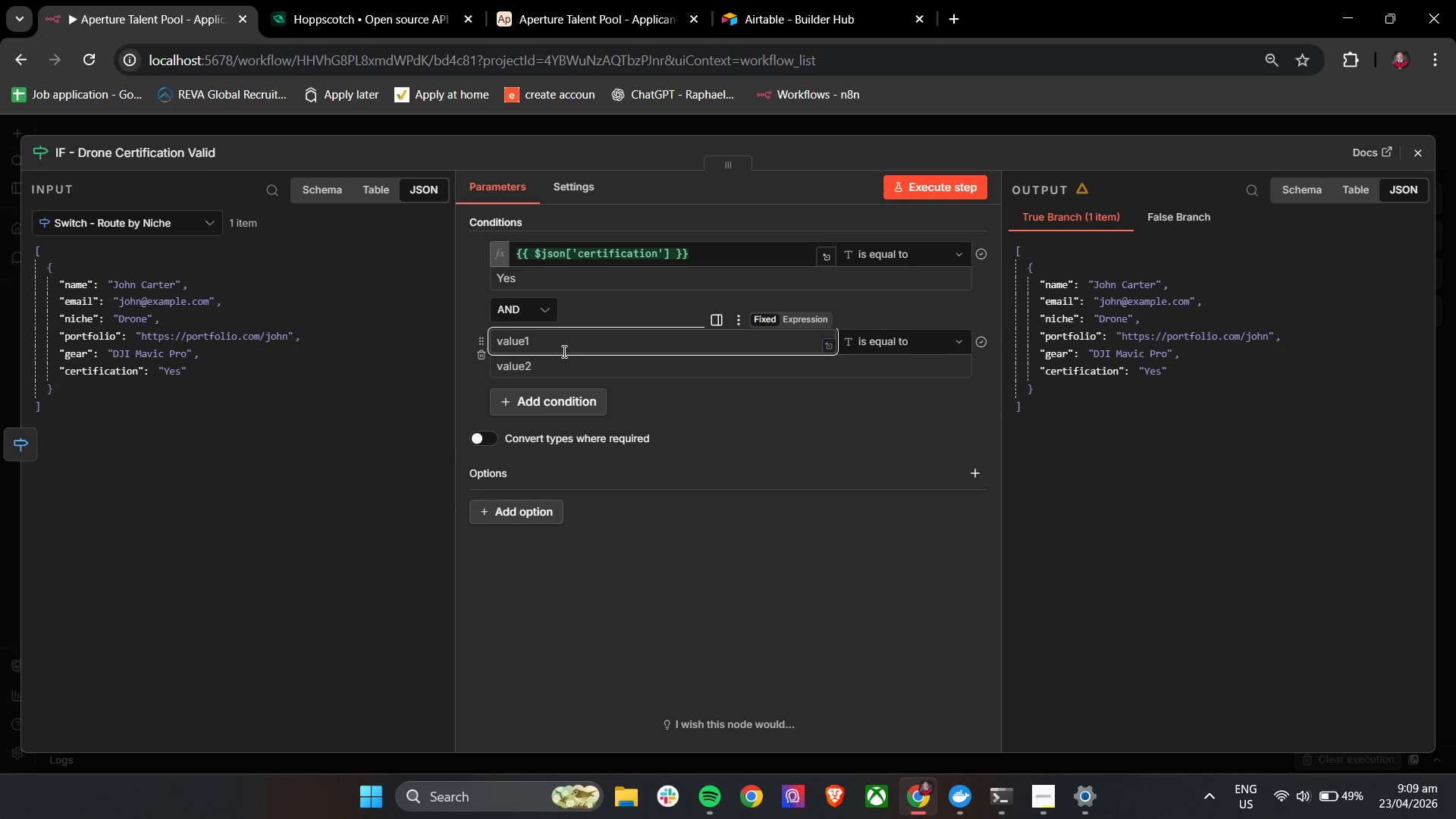 
key(Shift+BracketLeft)
 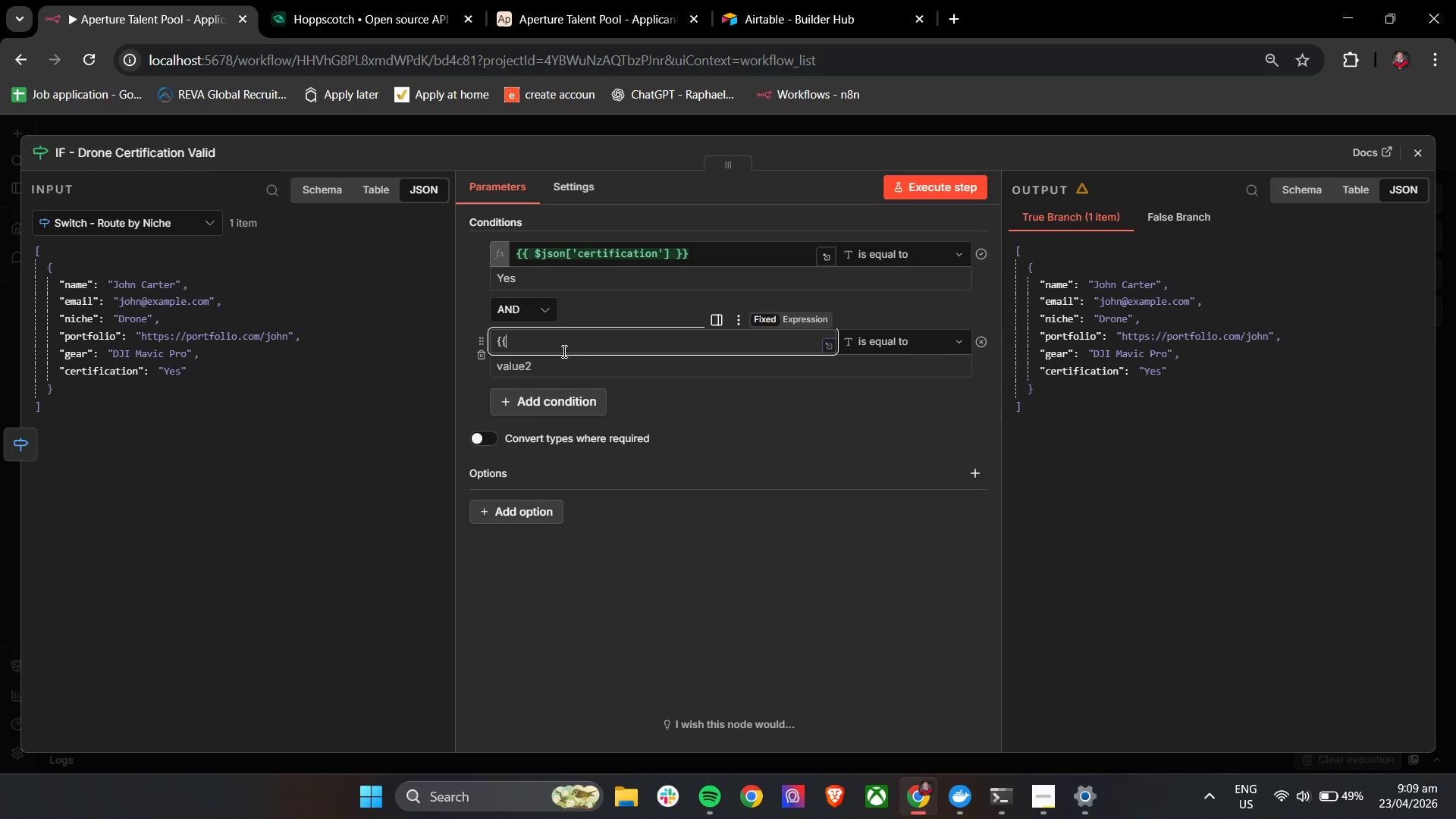 
key(Shift+BracketLeft)
 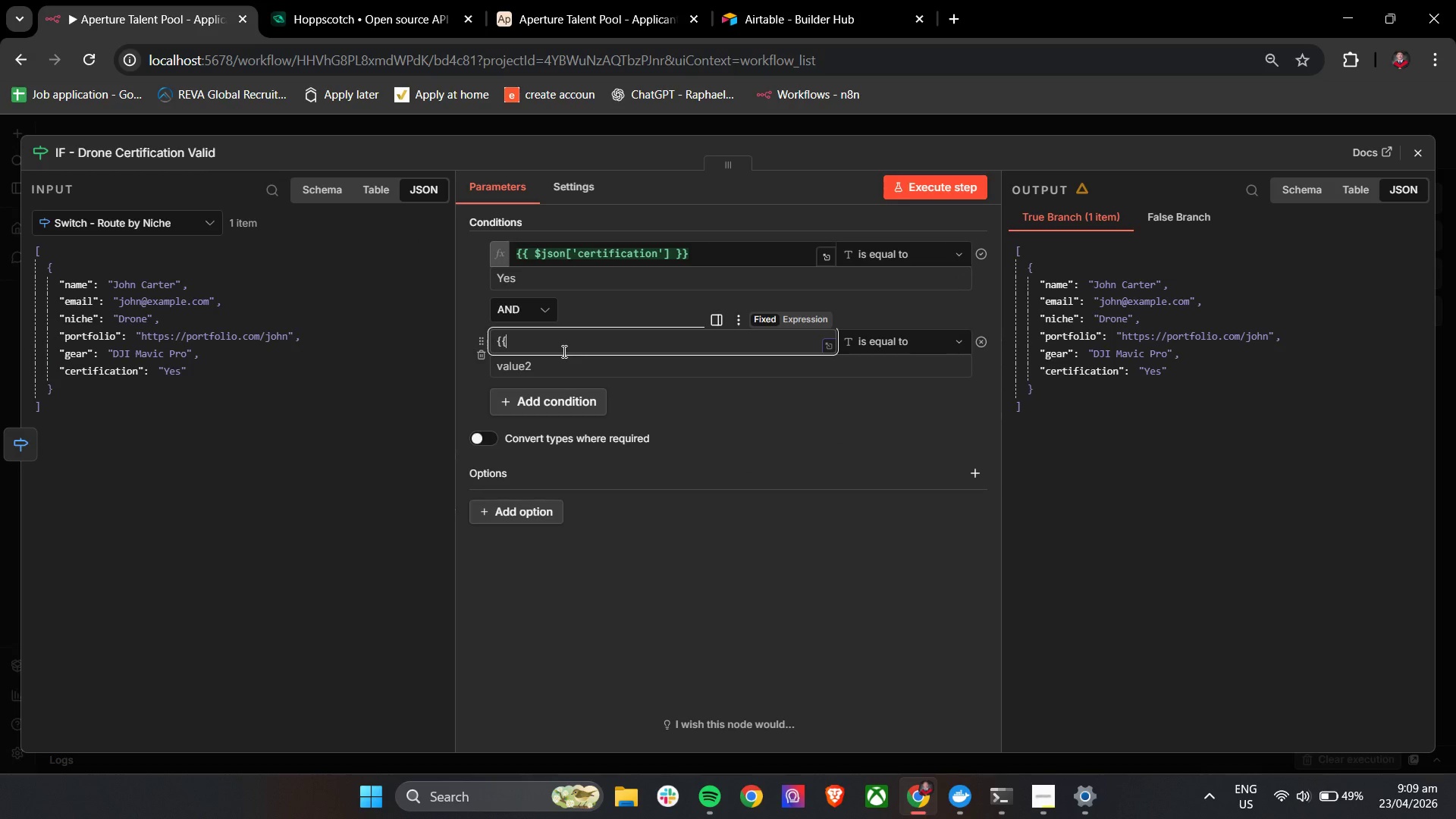 
key(Space)
 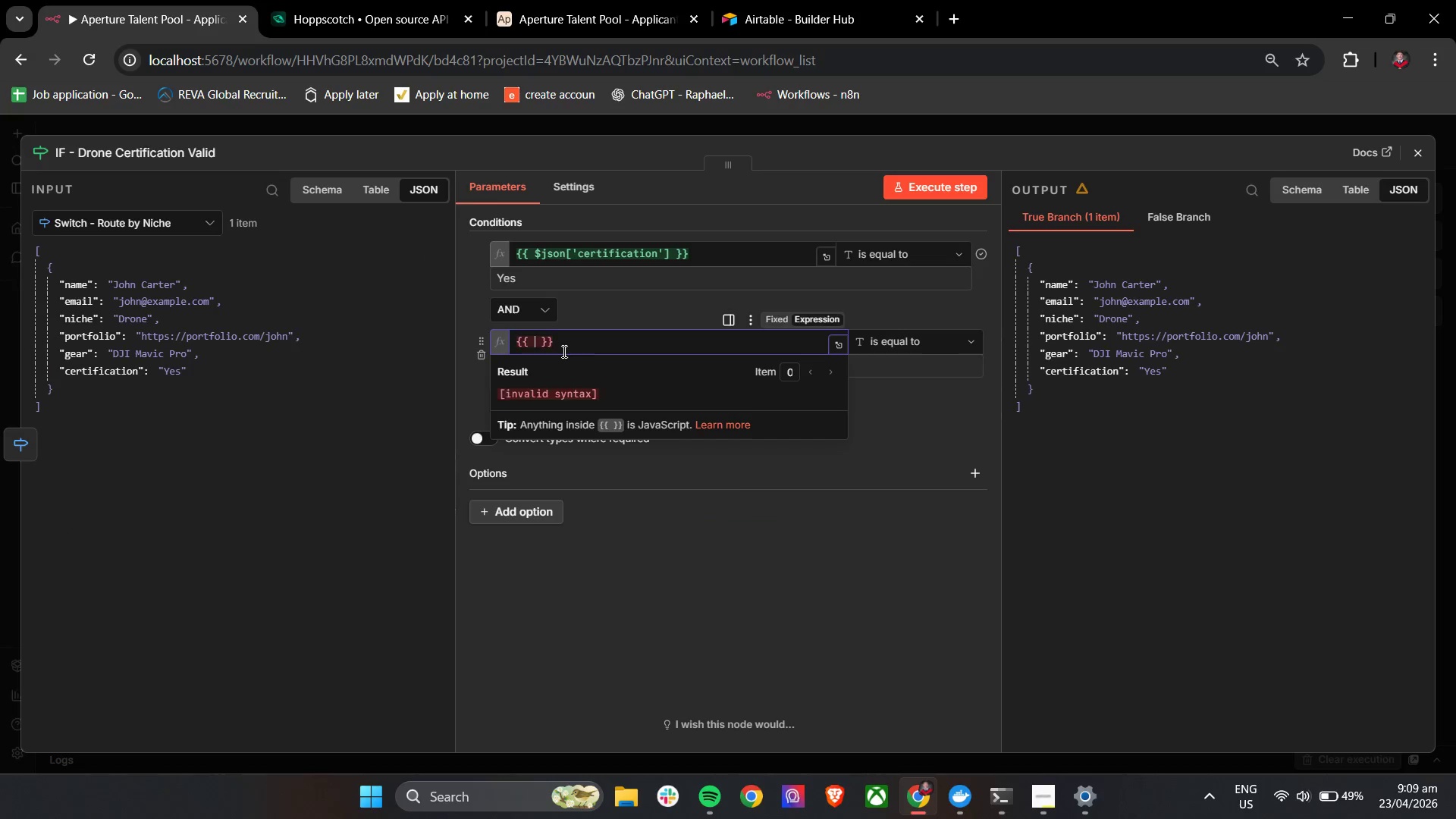 
key(Shift+4)
 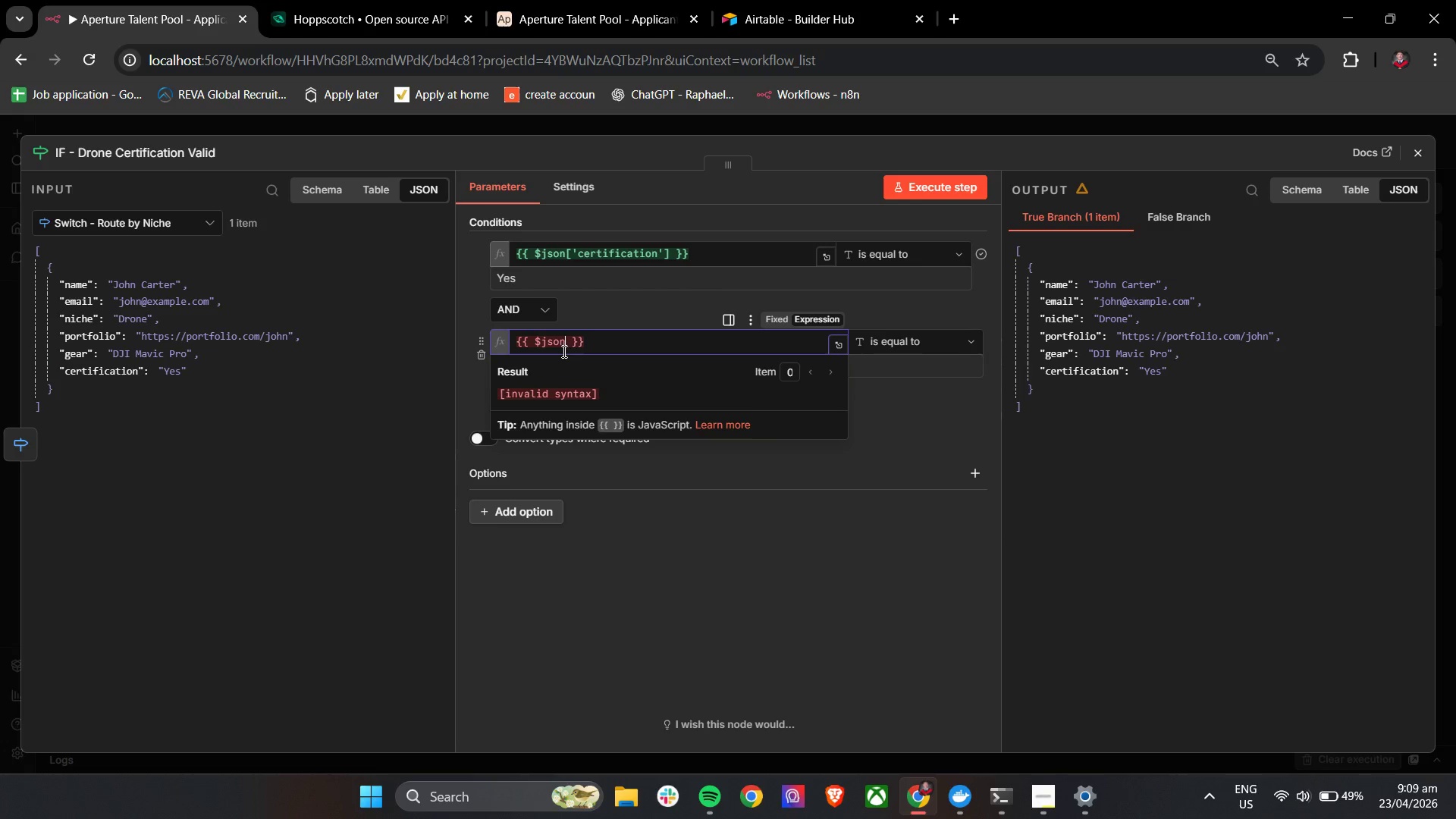 
key(Enter)
 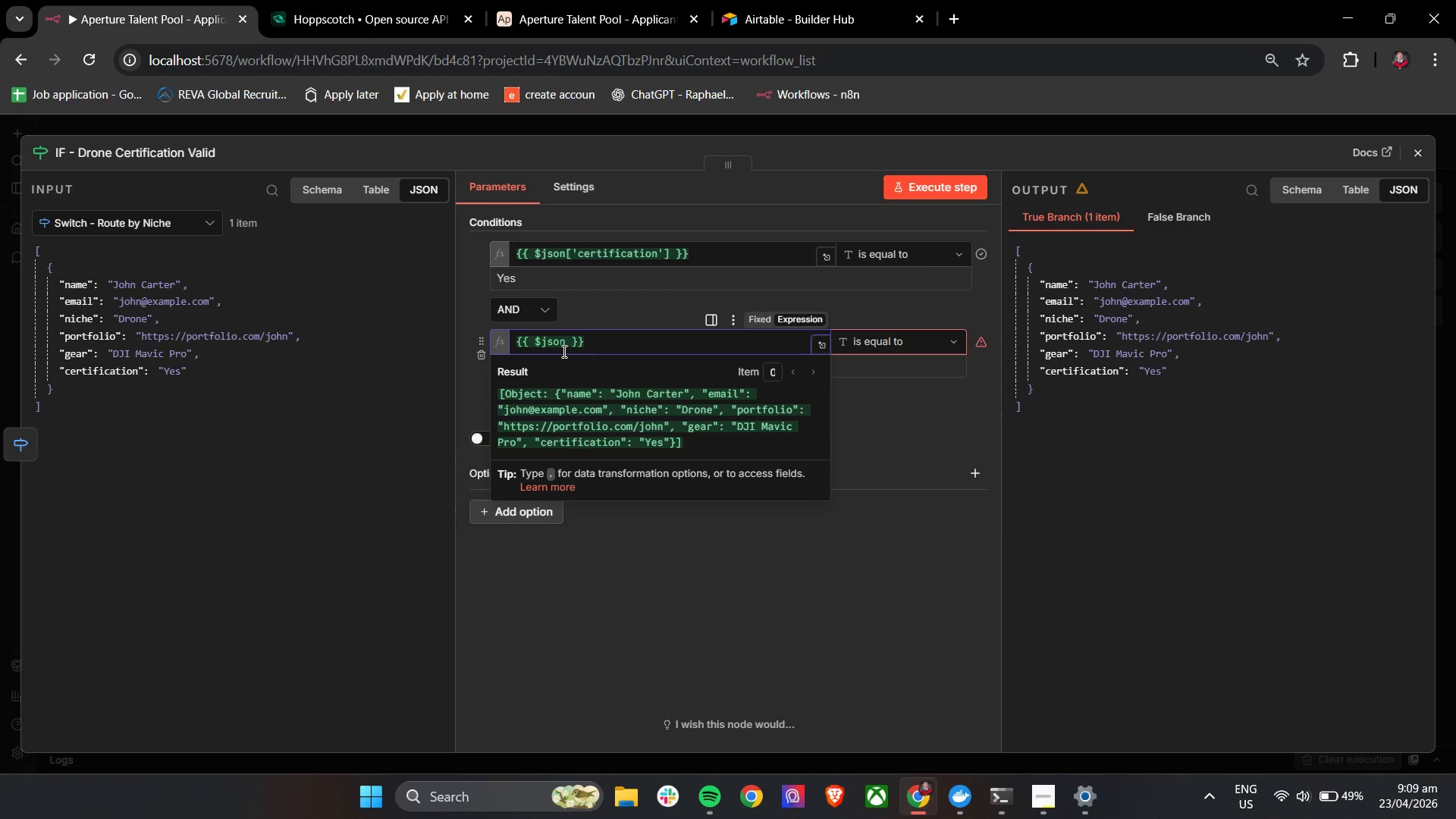 
key(BracketLeft)
 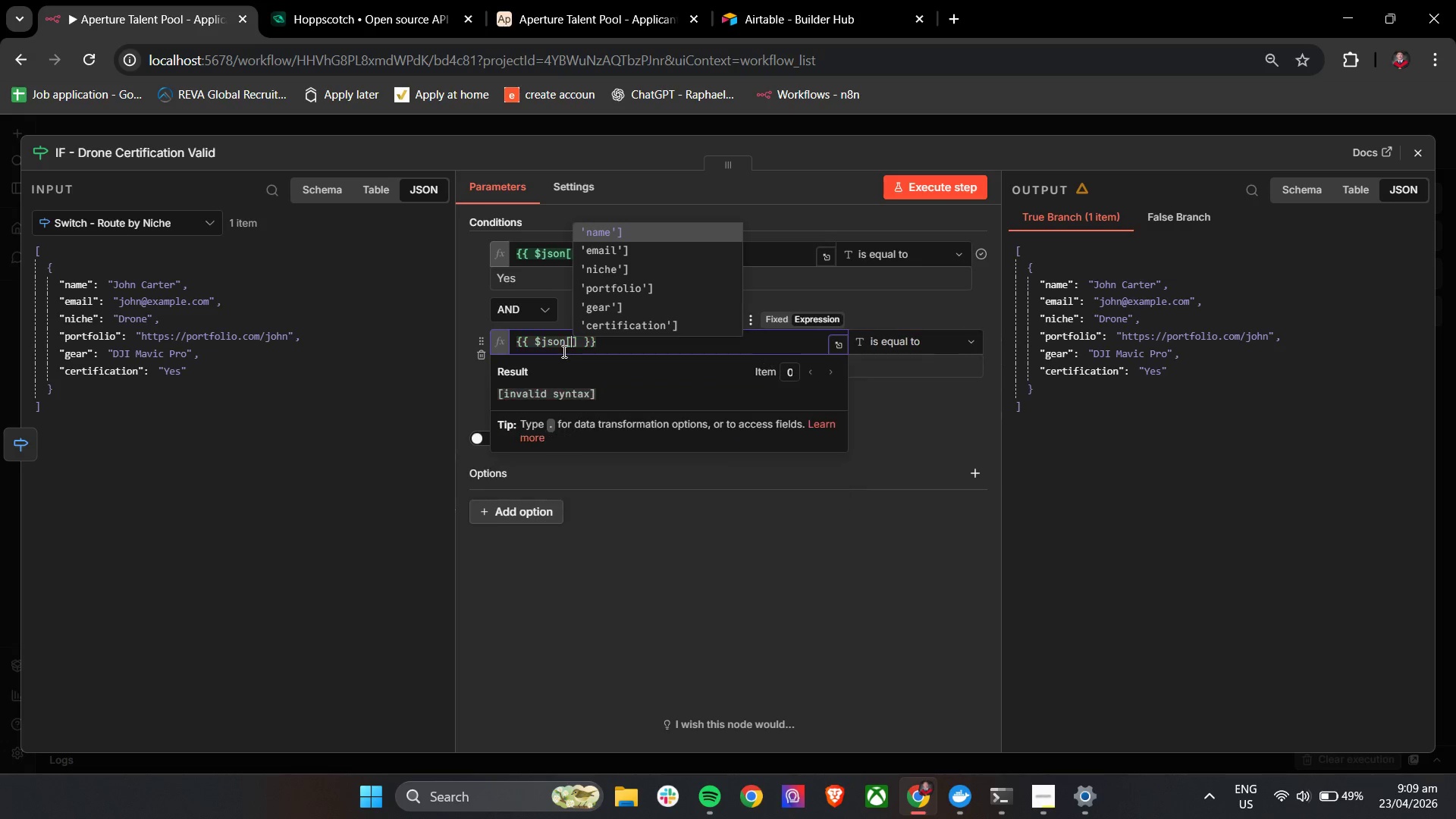 
key(ArrowUp)
 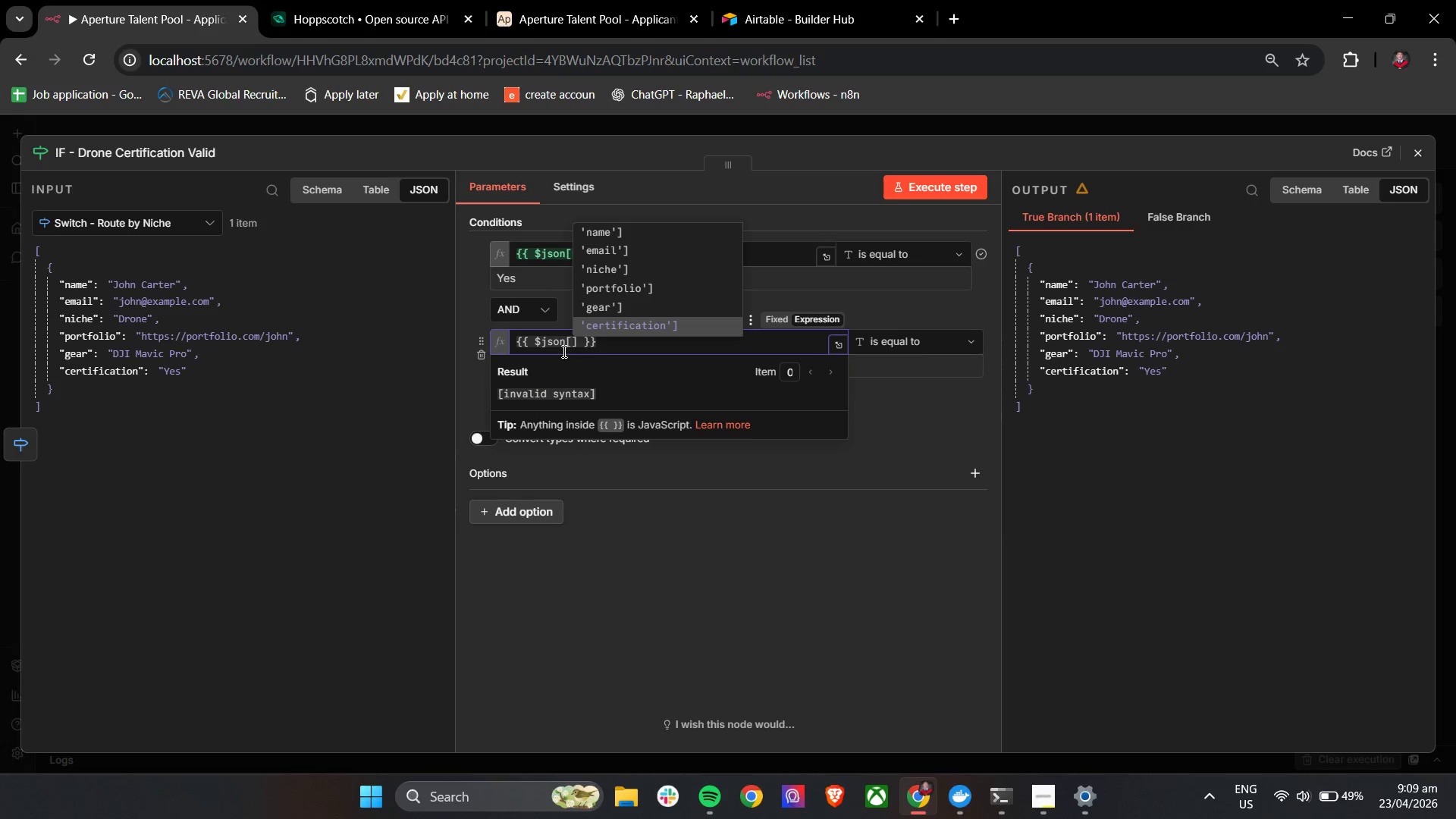 
key(ArrowUp)
 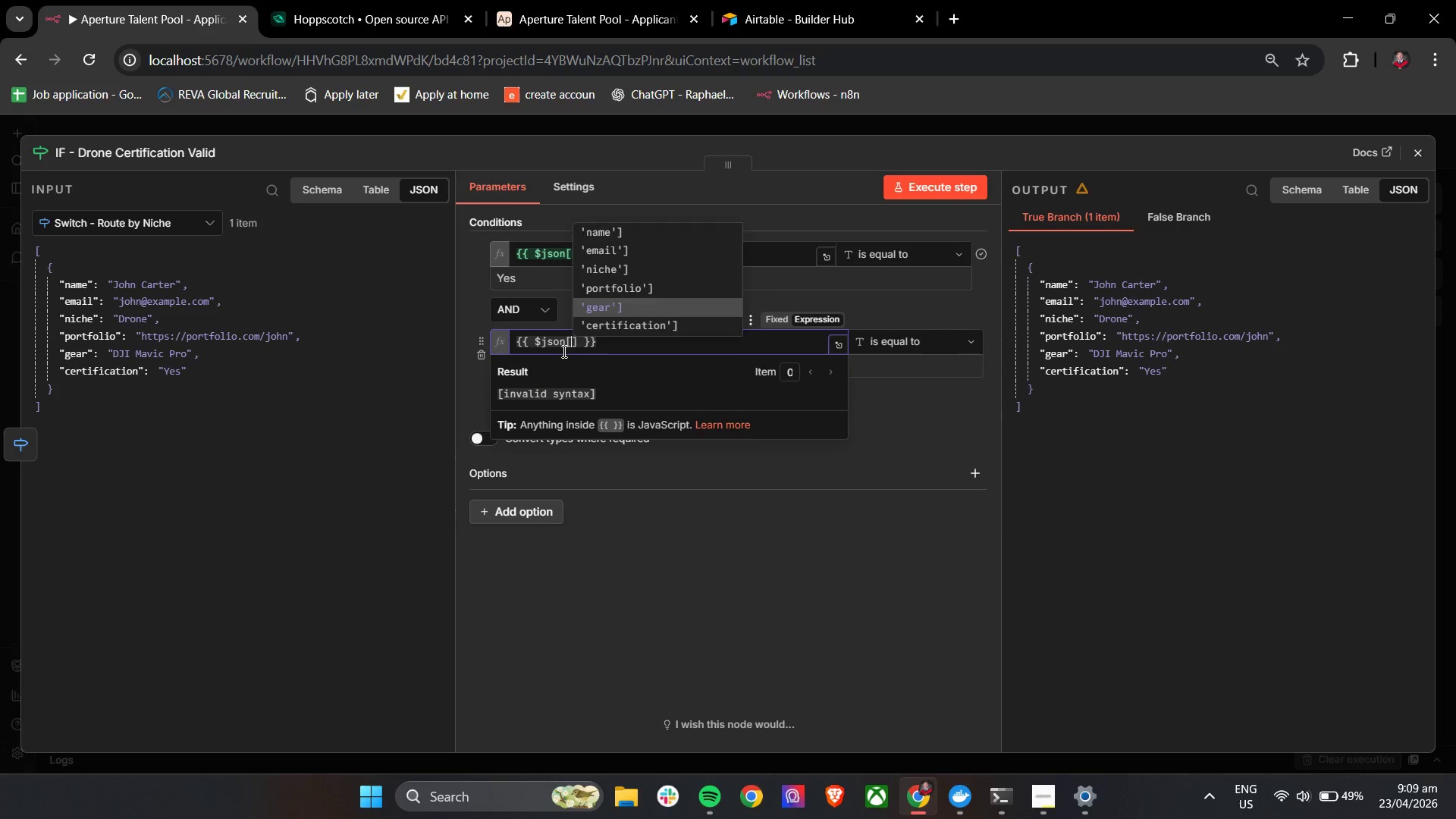 
key(Enter)
 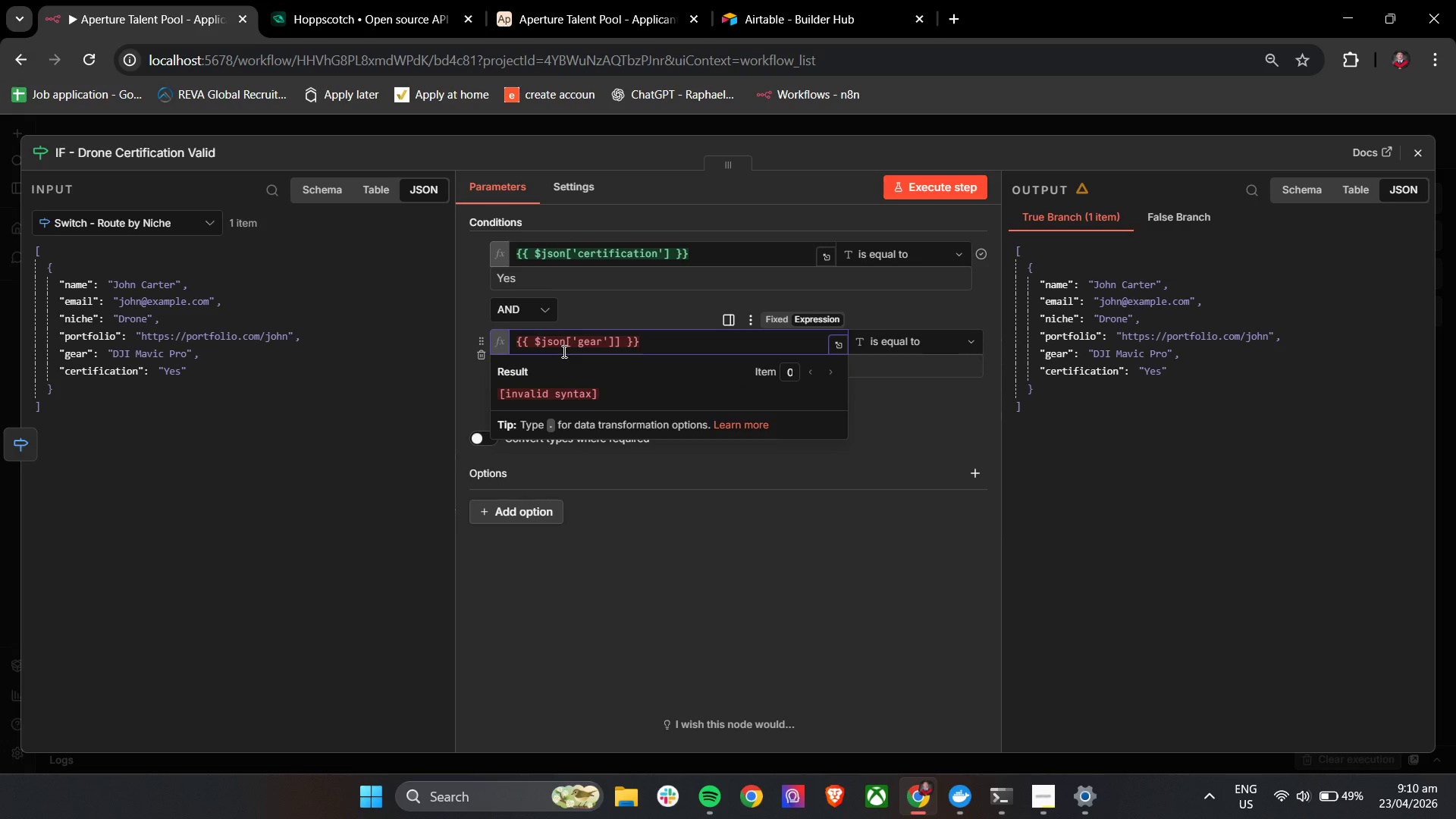 
key(Backspace)
 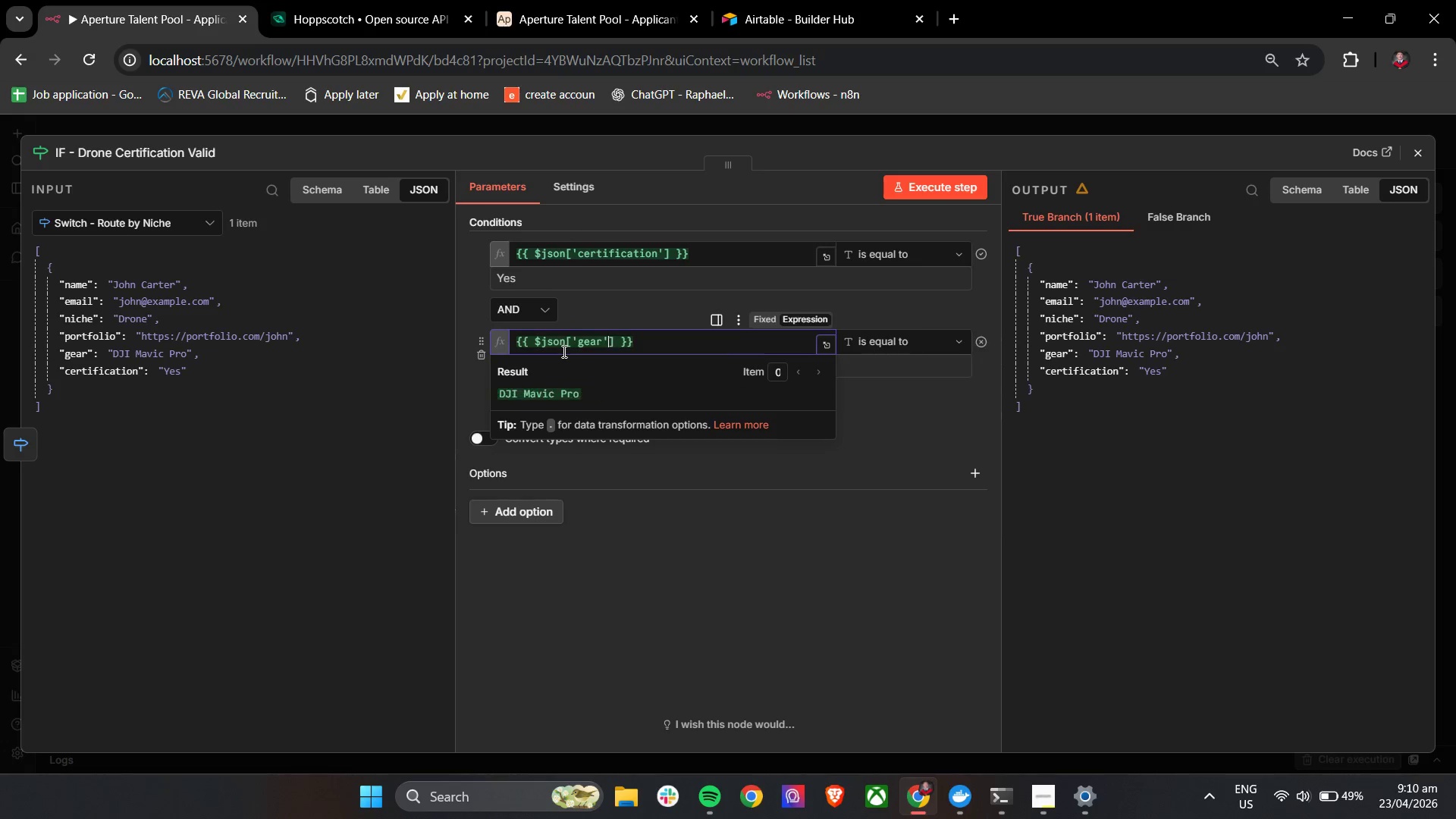 
key(Control+A)
 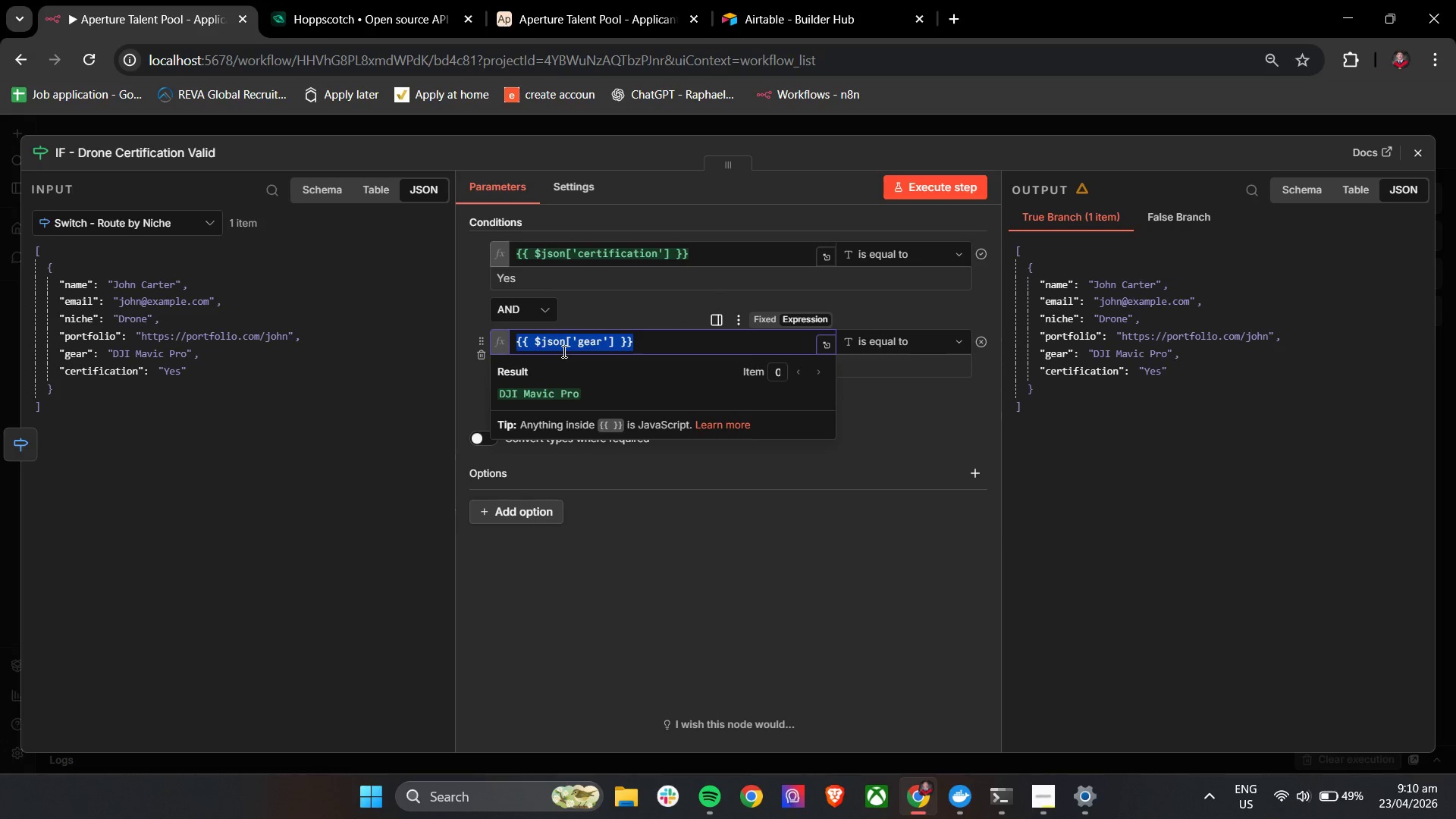 
key(Control+C)
 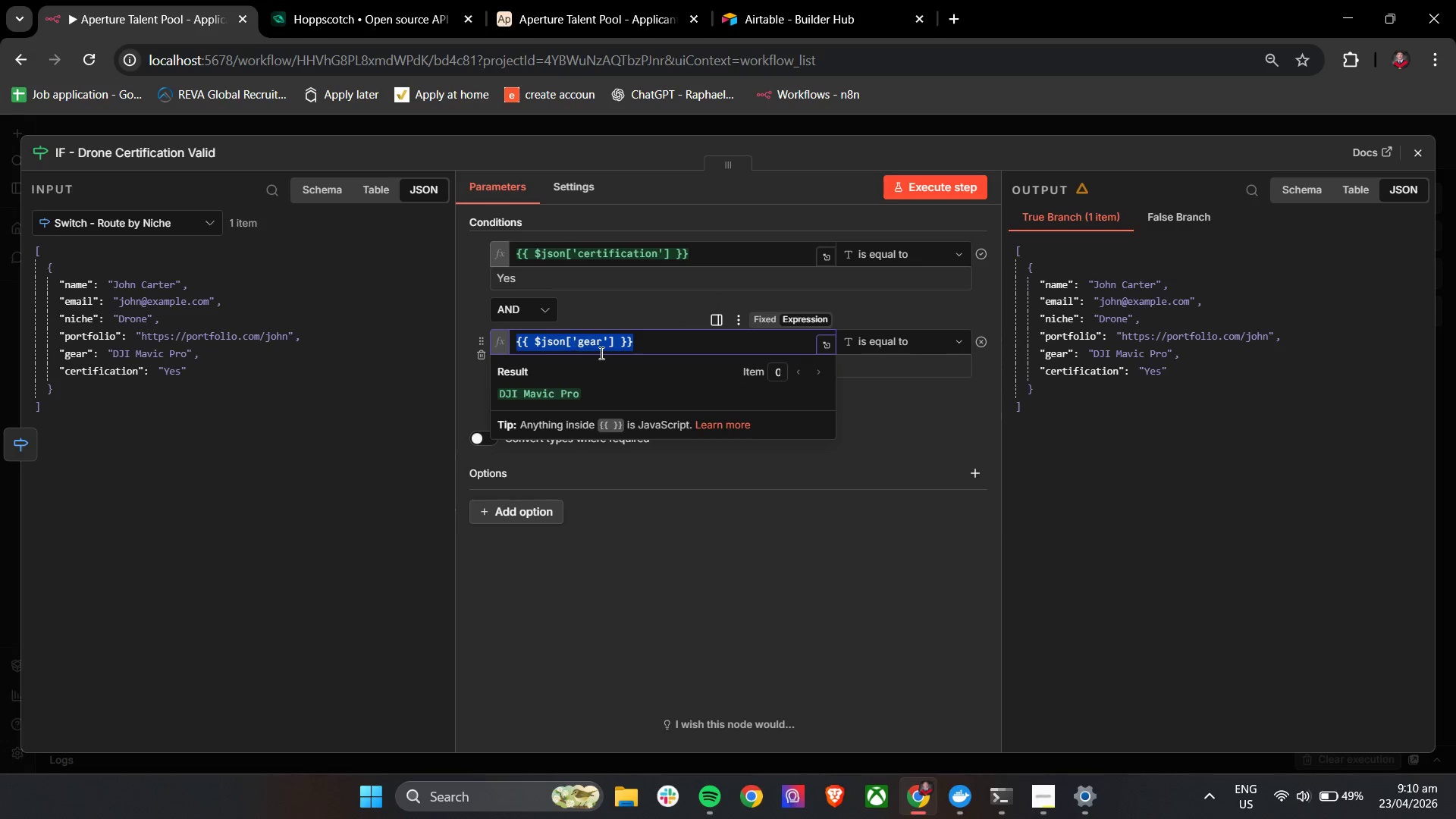 
key(Control+C)
 